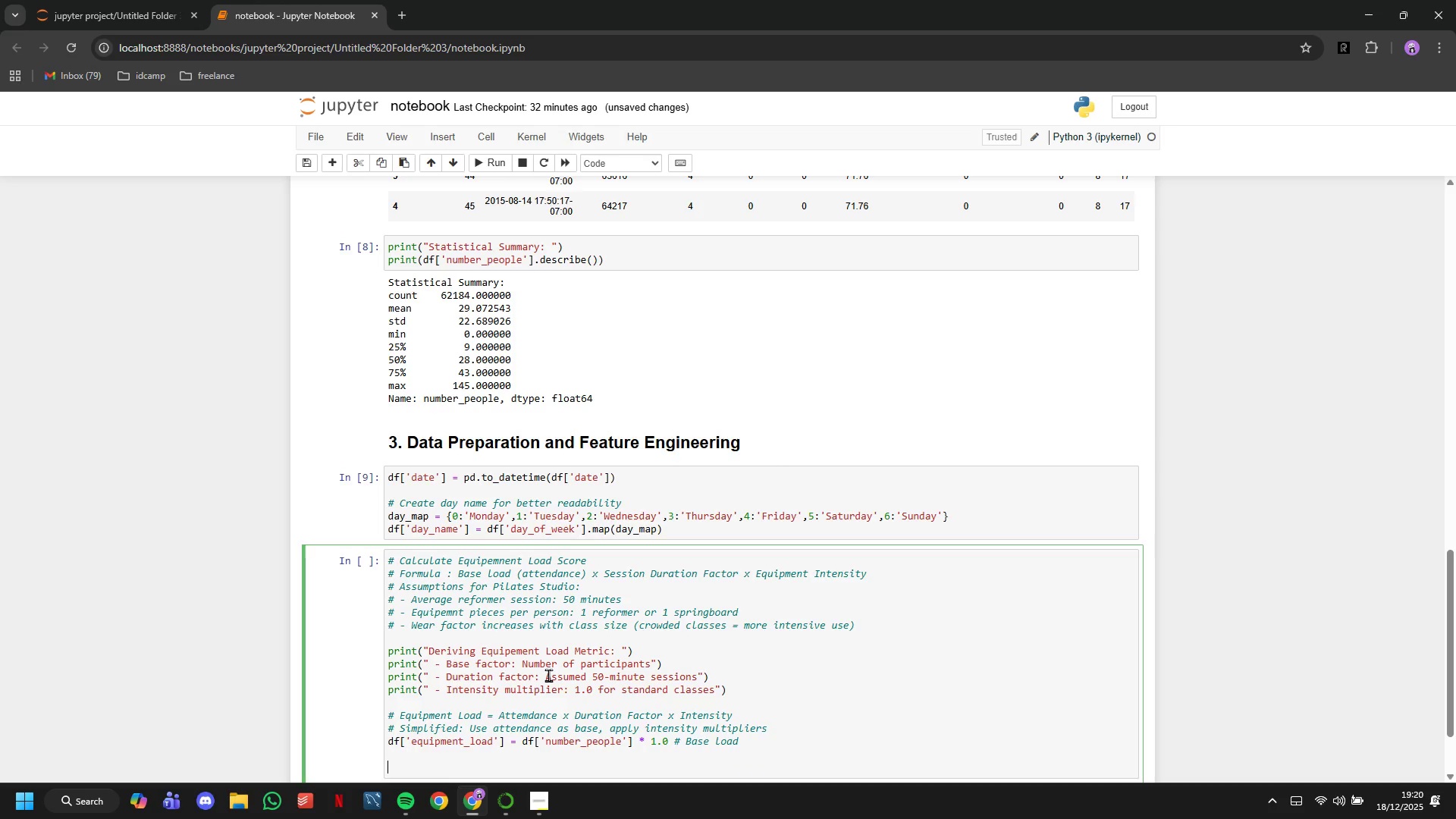 
type(# Apply ins)
key(Backspace)
type(tensity multipliers)
 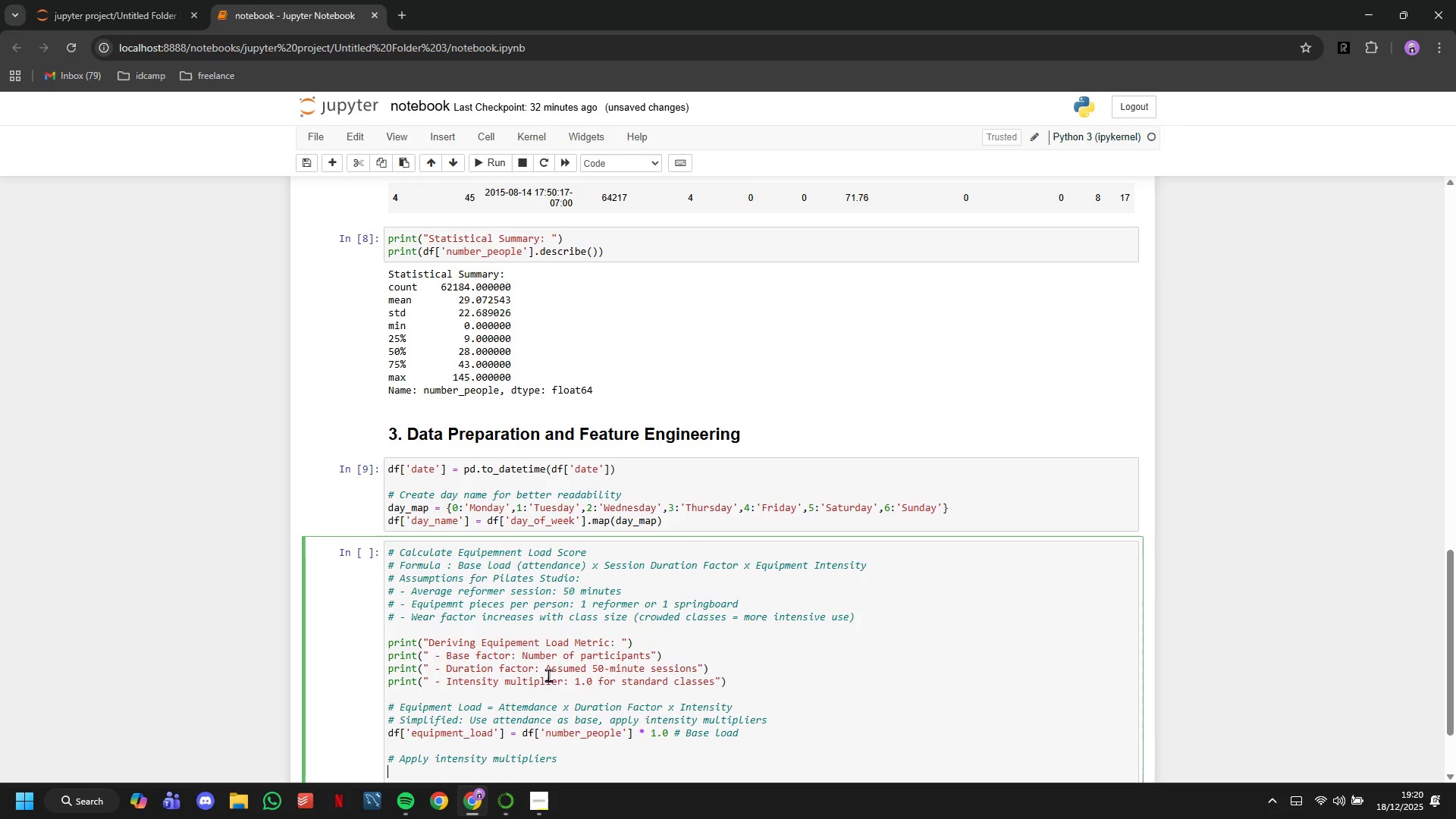 
key(Enter)
 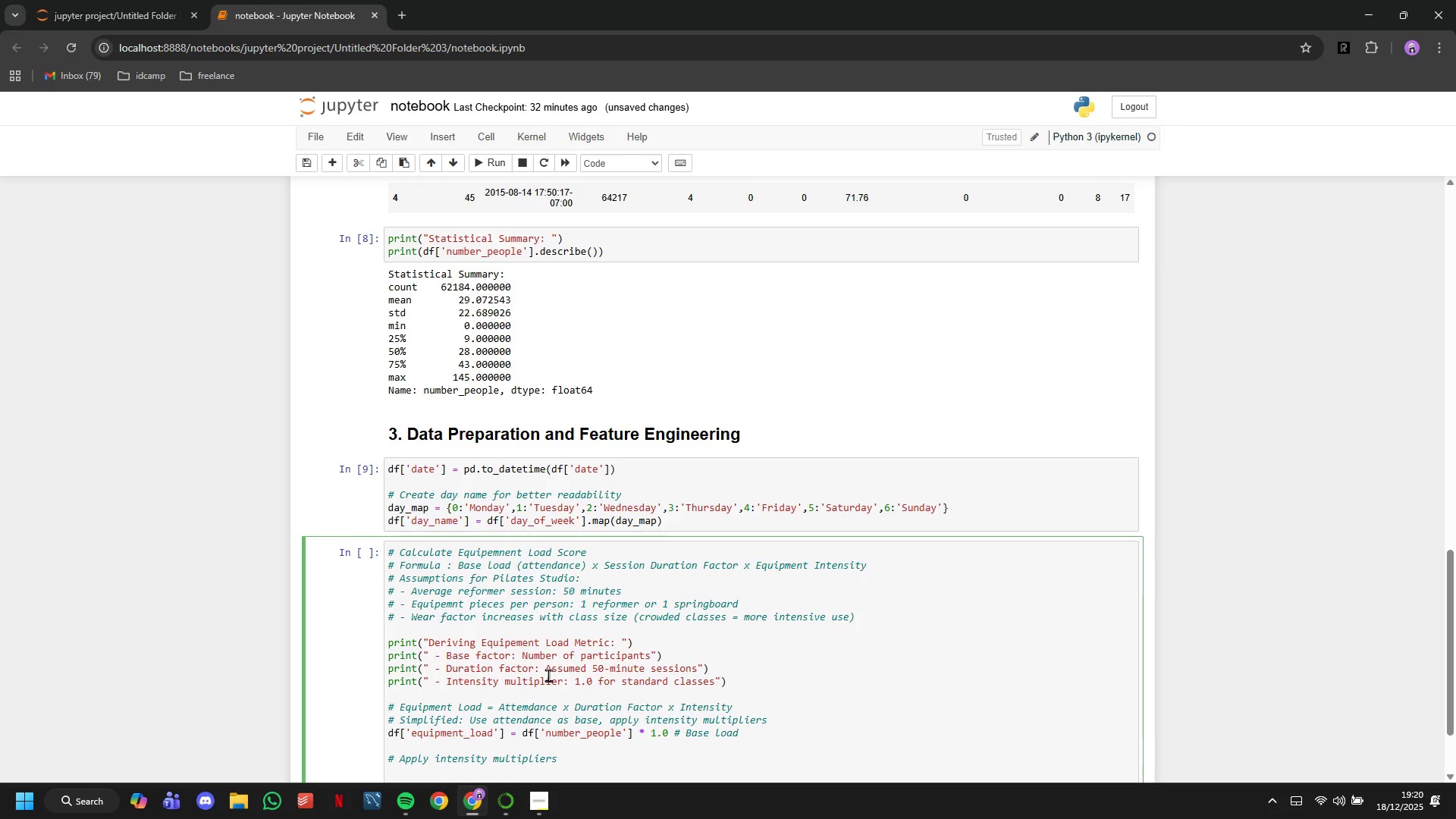 
wait(11.05)
 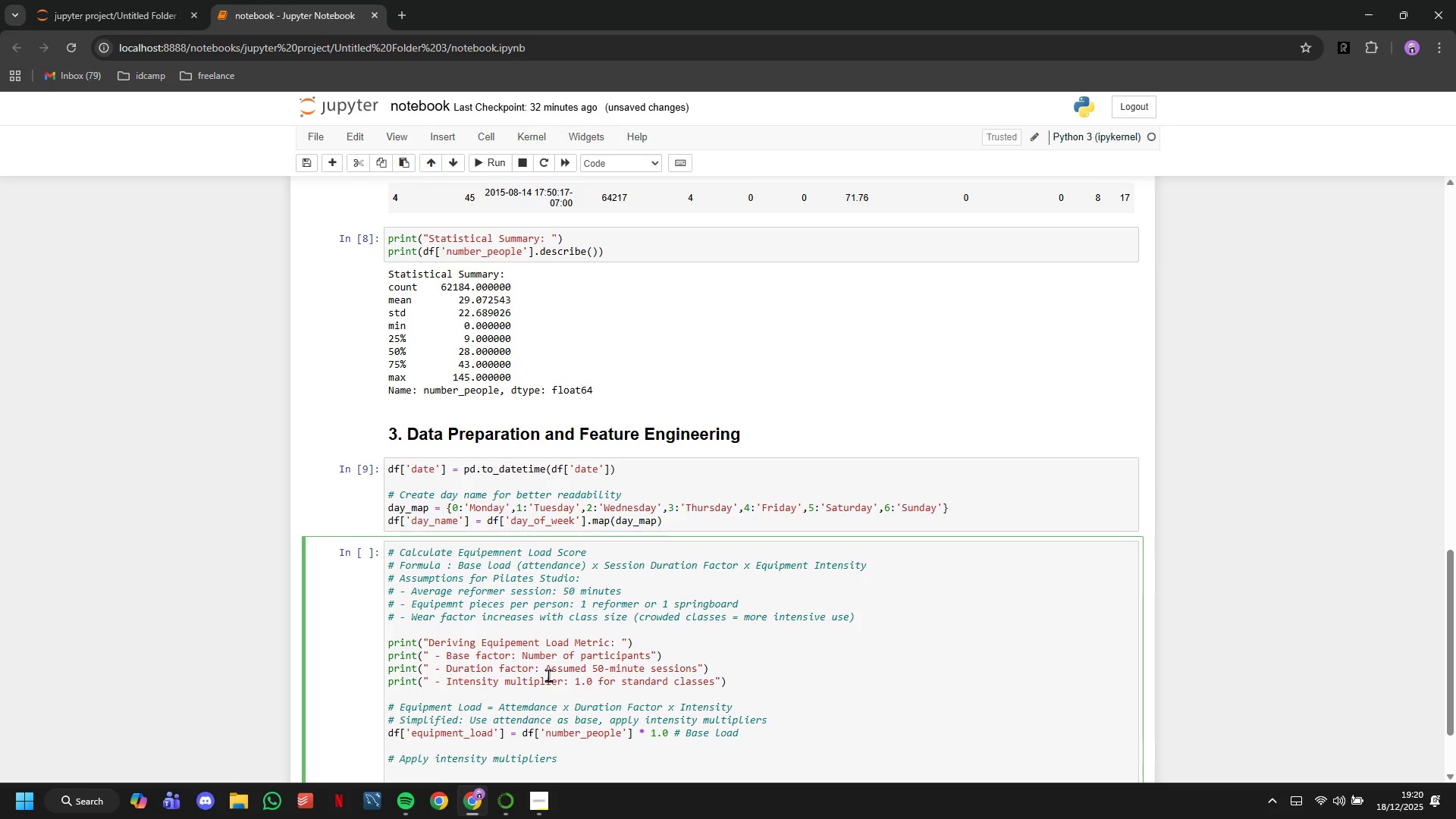 
key(Backspace)
type( for peak hours (higher wear during busy periods)
 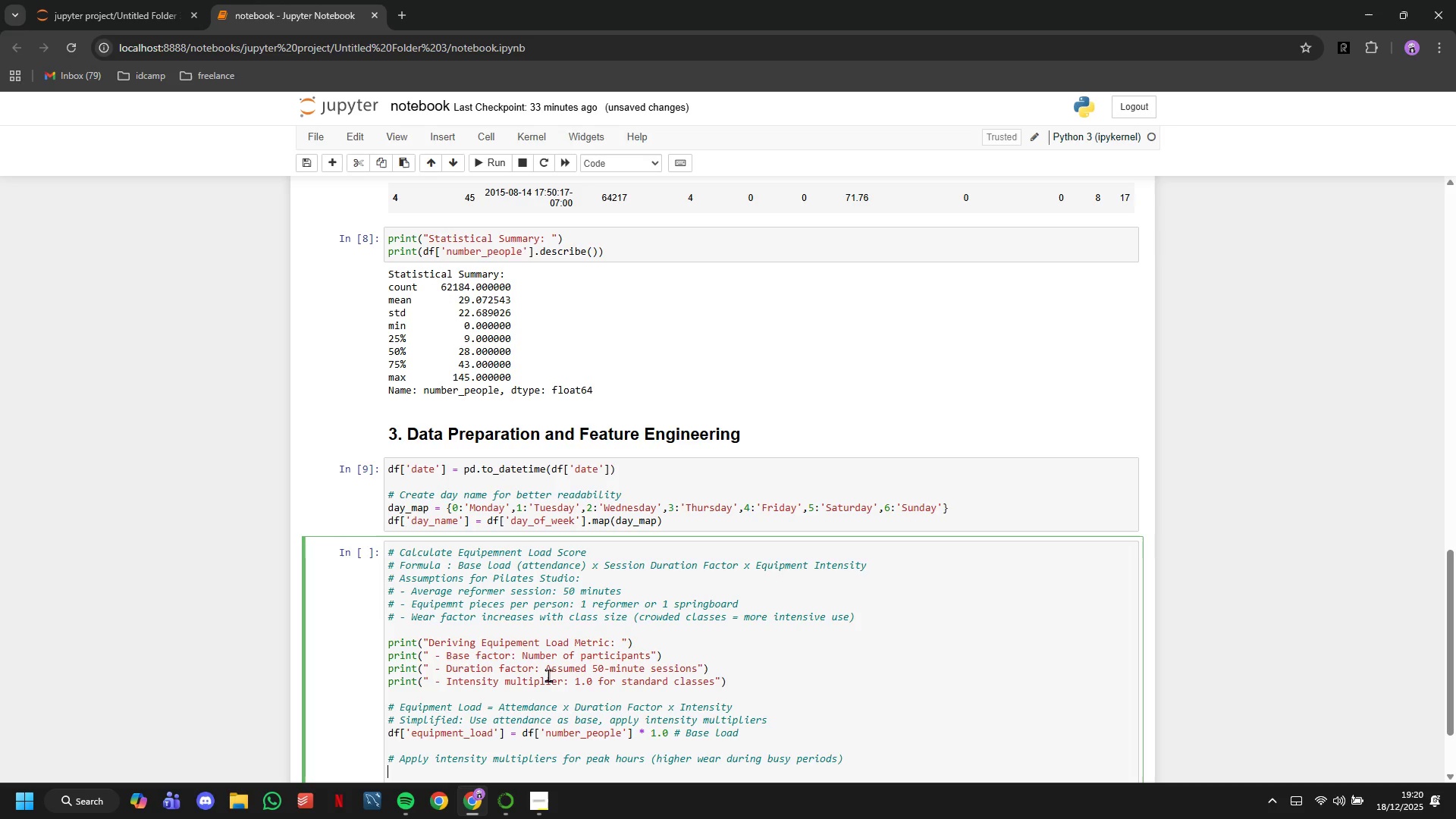 
 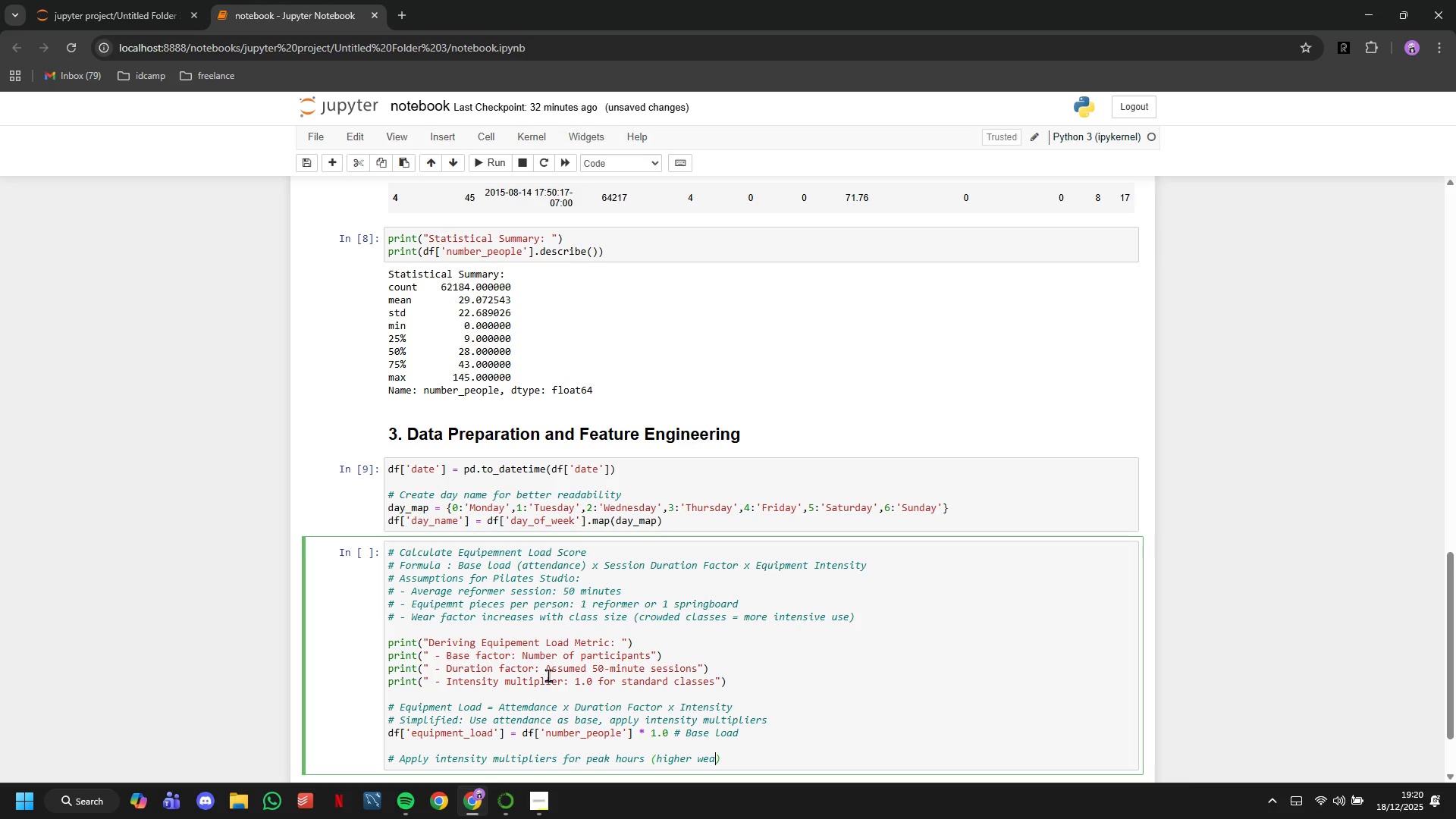 
key(ArrowRight)
 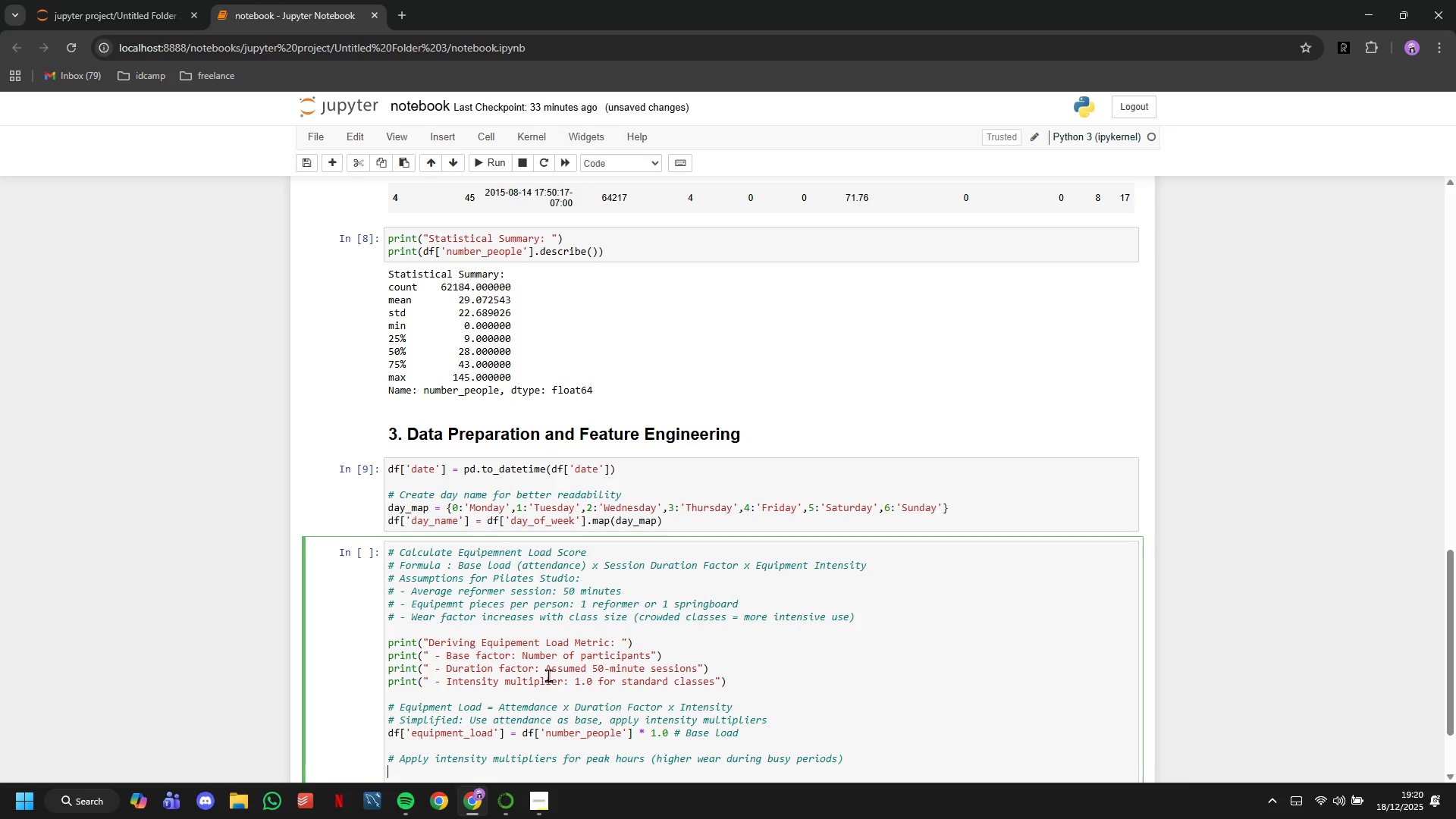 
key(Enter)
 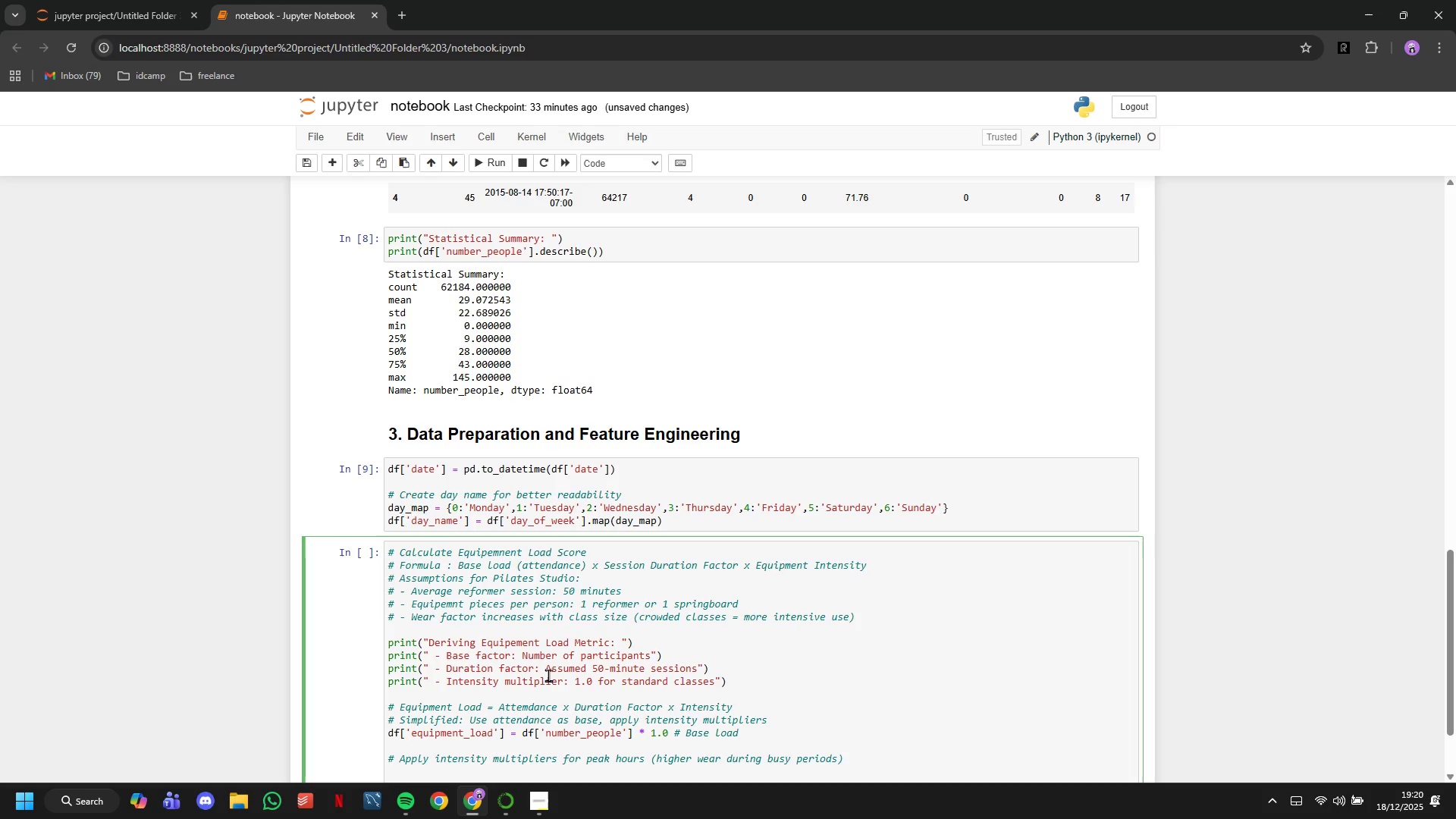 
type(# Peak hours typically have more advanced classes with heavier spring resistance)
 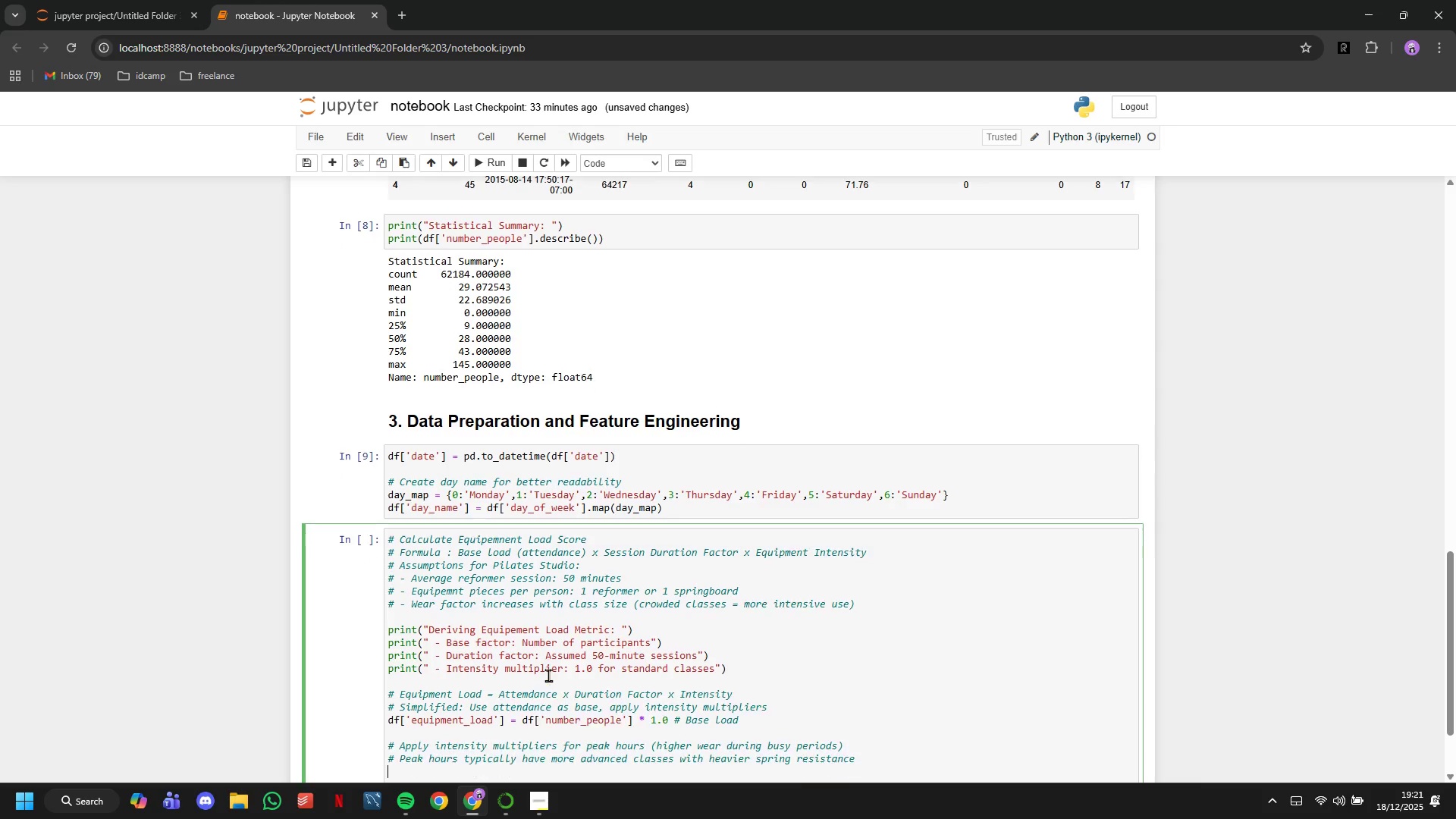 
key(Enter)
 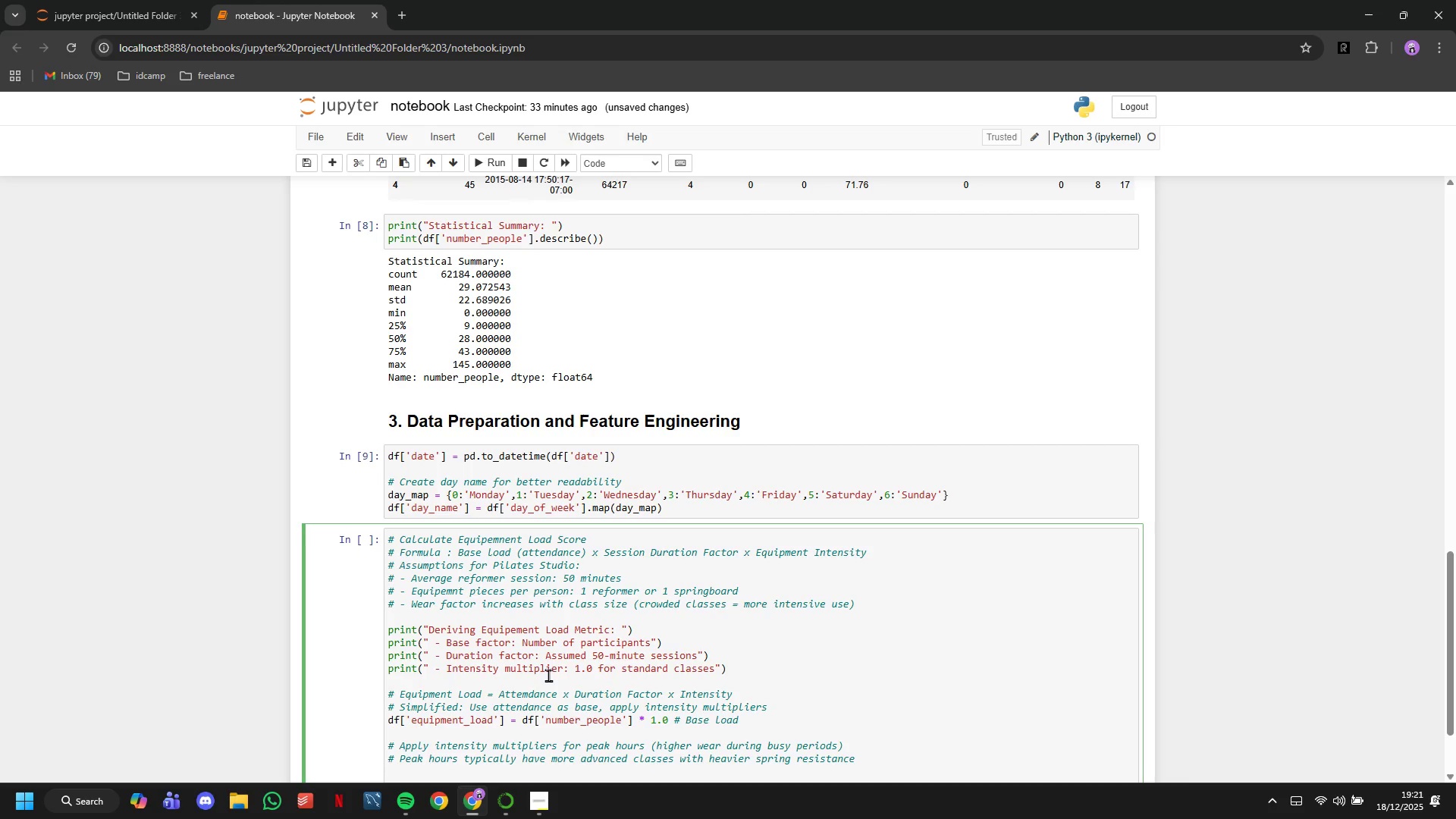 
type(peak_hours = [7,8,9,17,18,19)
 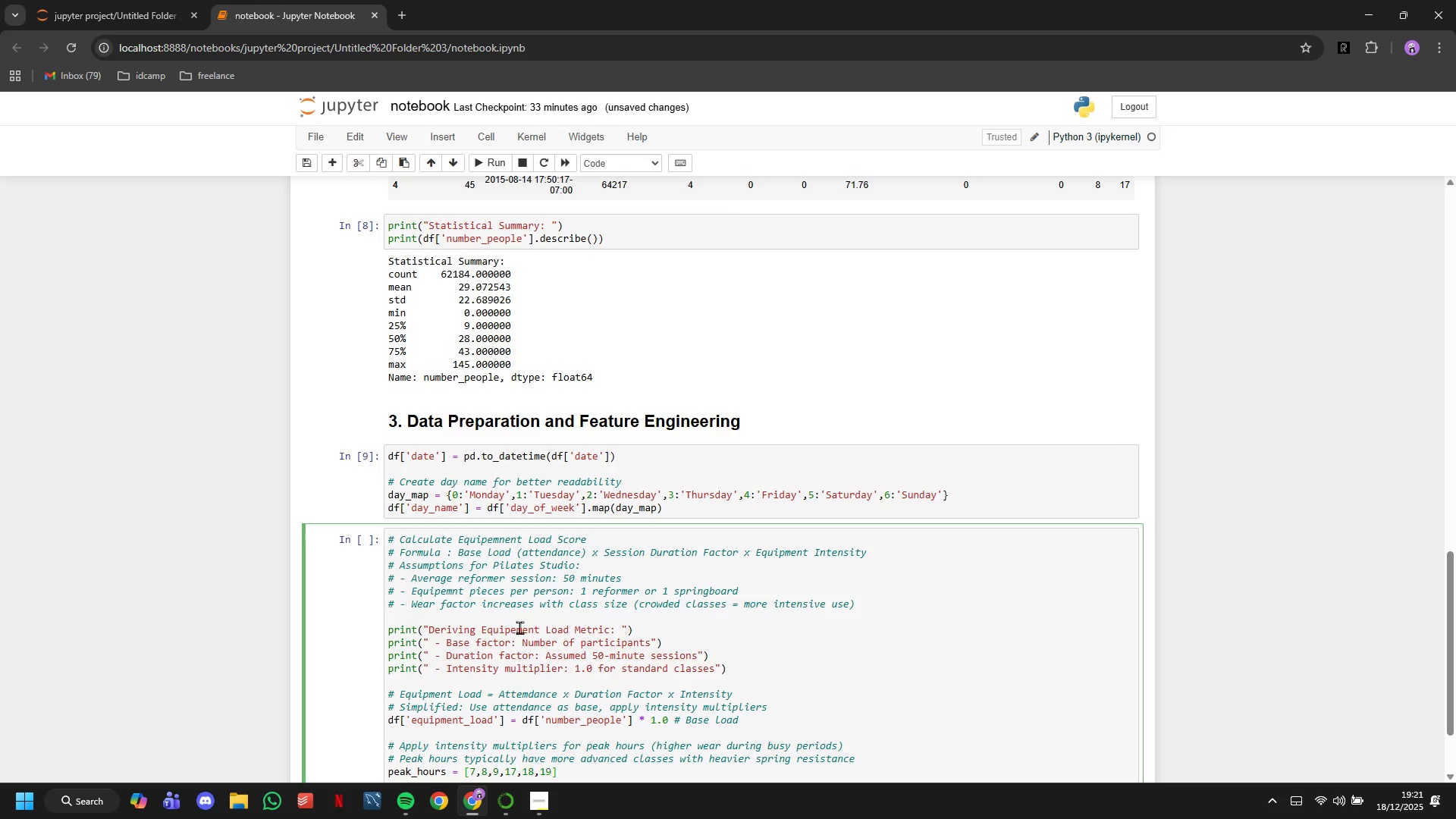 
left_click([683, 517])
 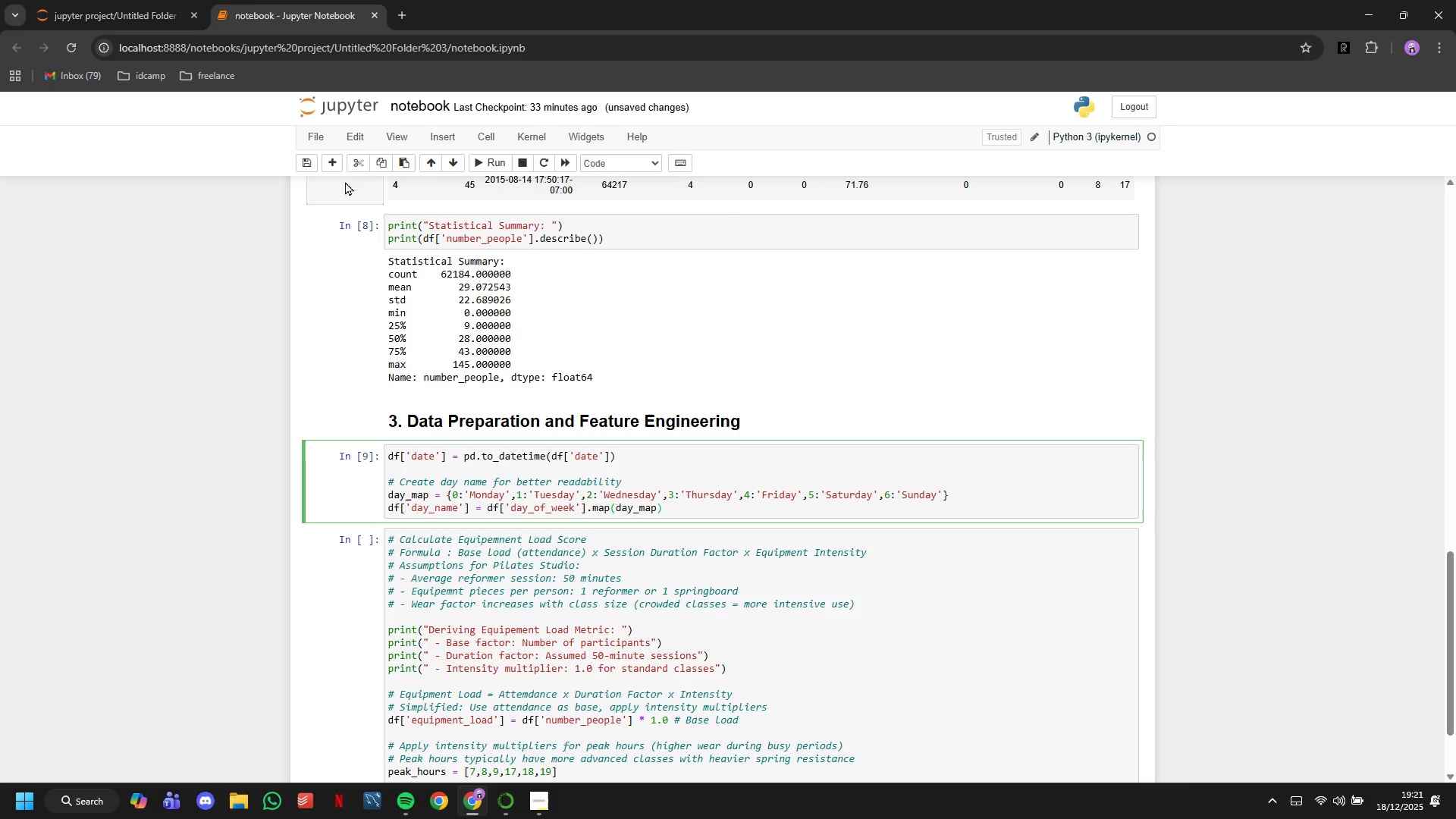 
left_click([341, 170])
 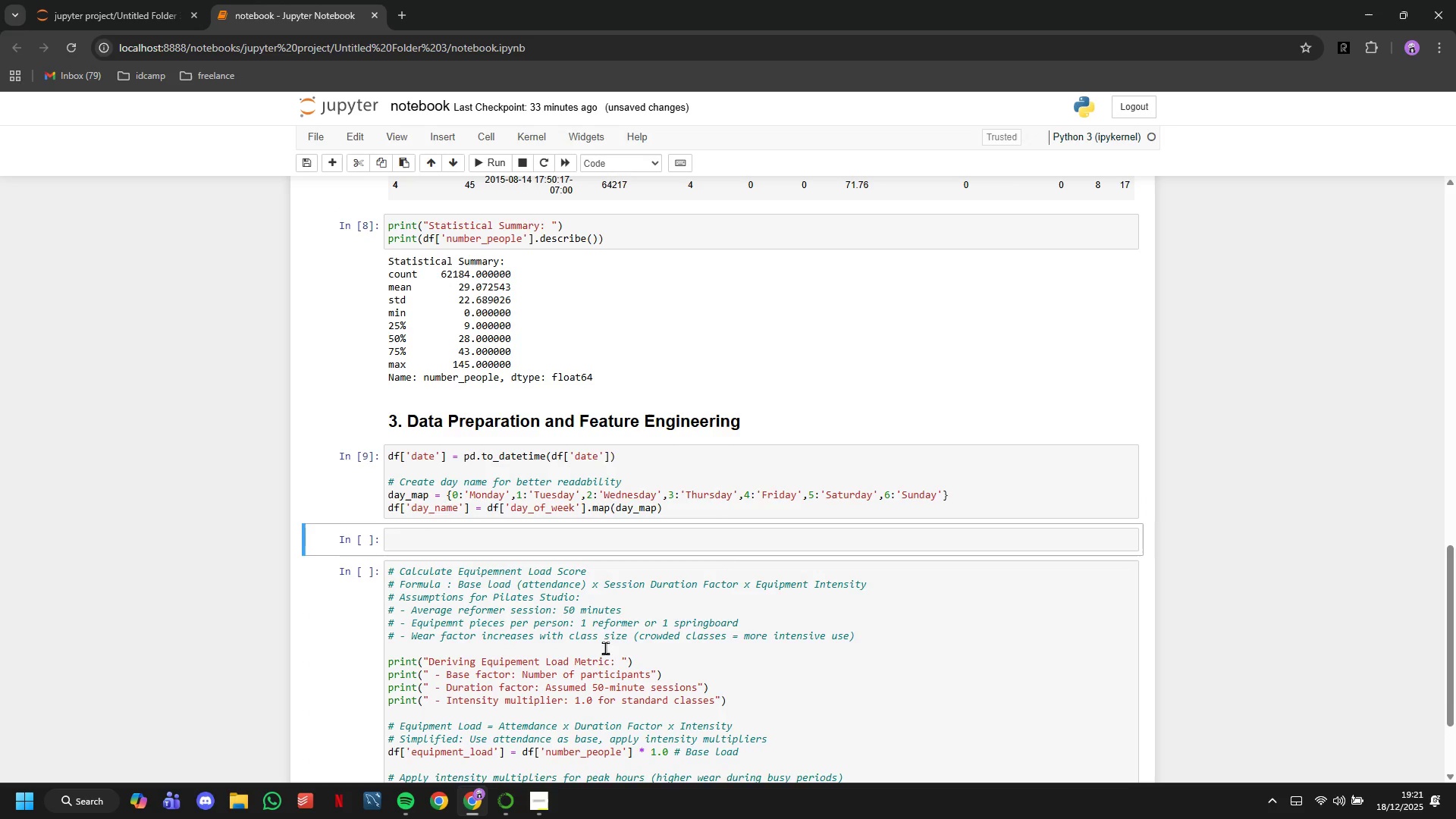 
scroll: coordinate [607, 601], scroll_direction: down, amount: 3.0
 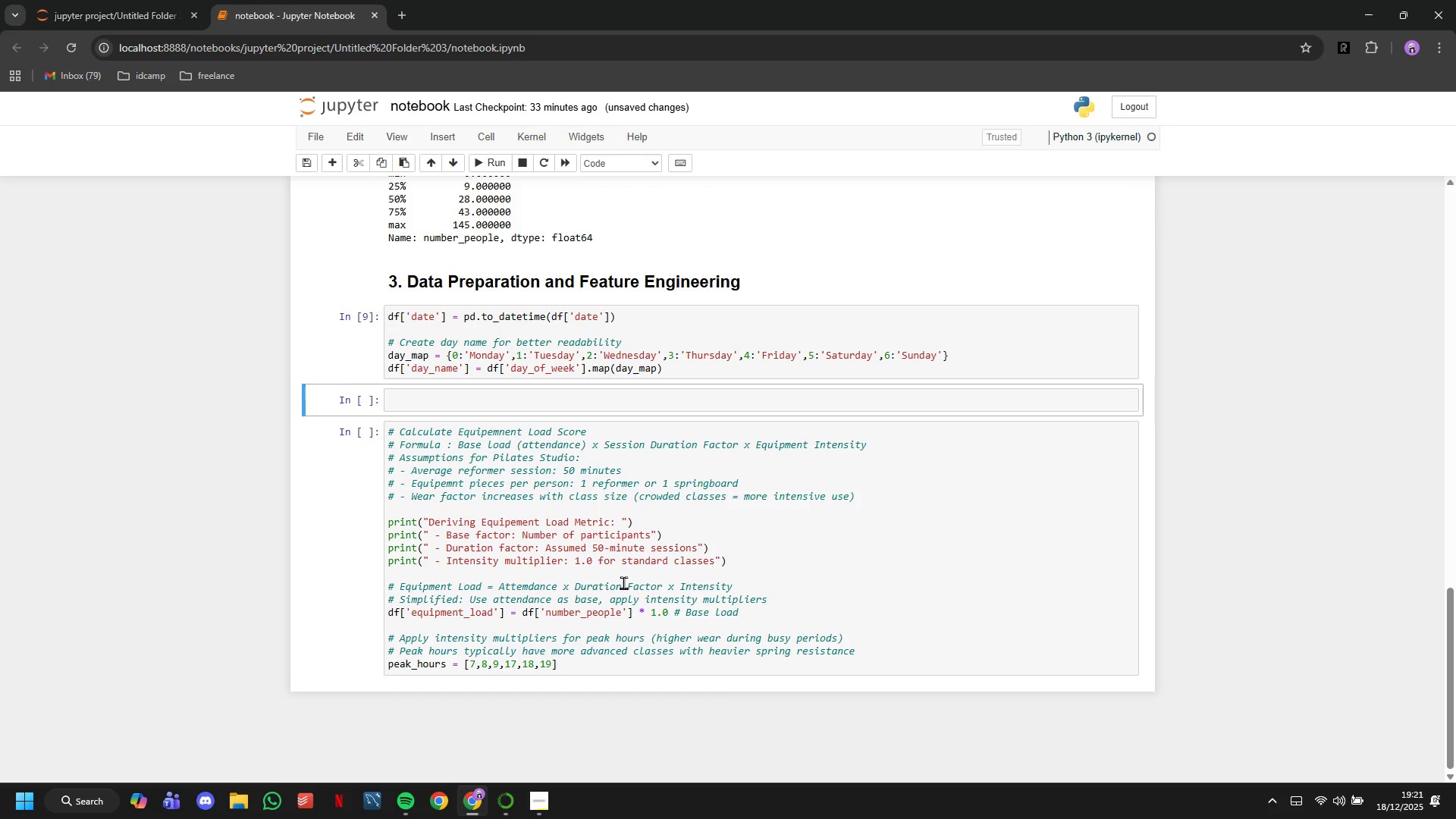 
type(df)
 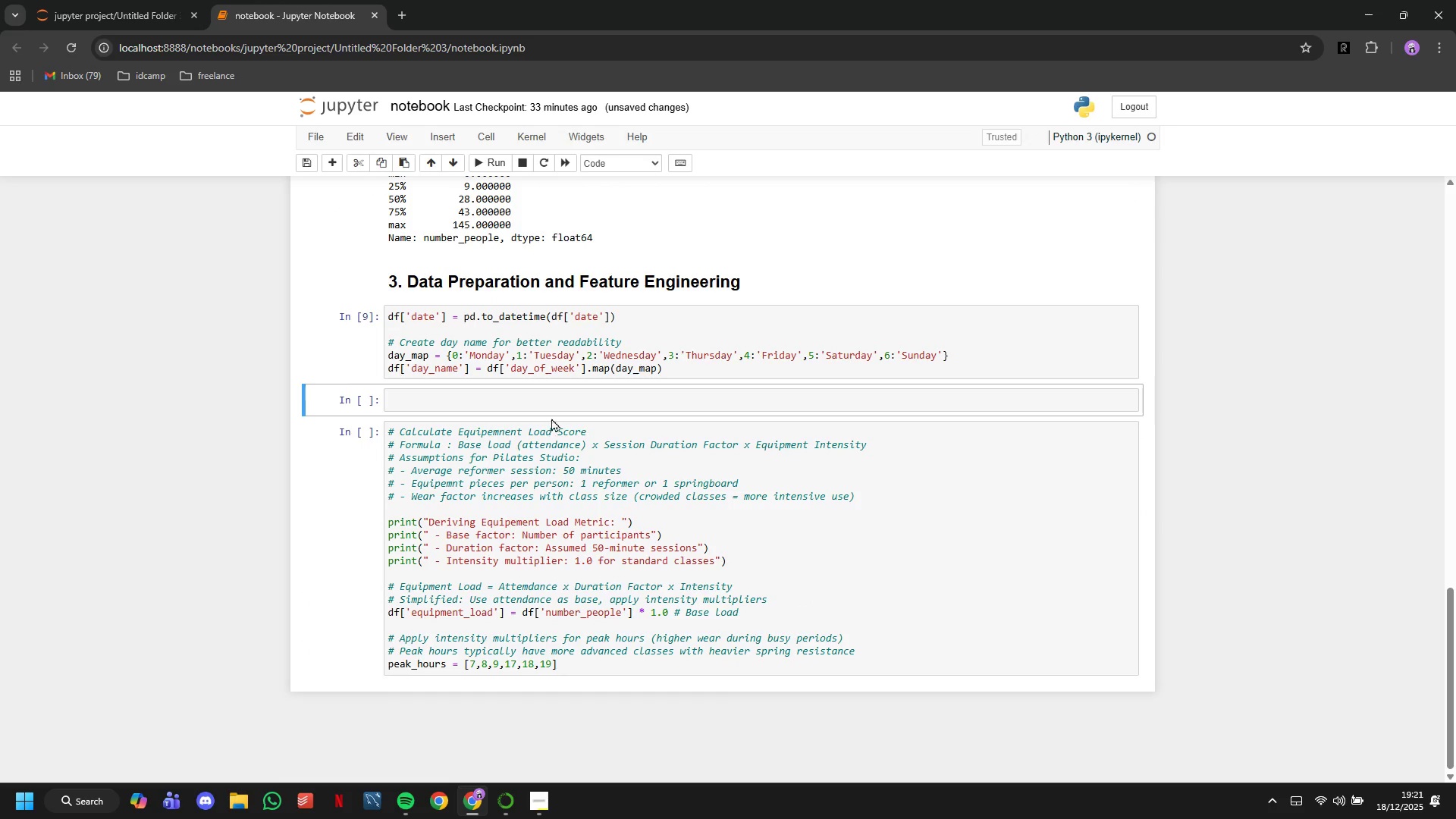 
left_click([547, 405])
 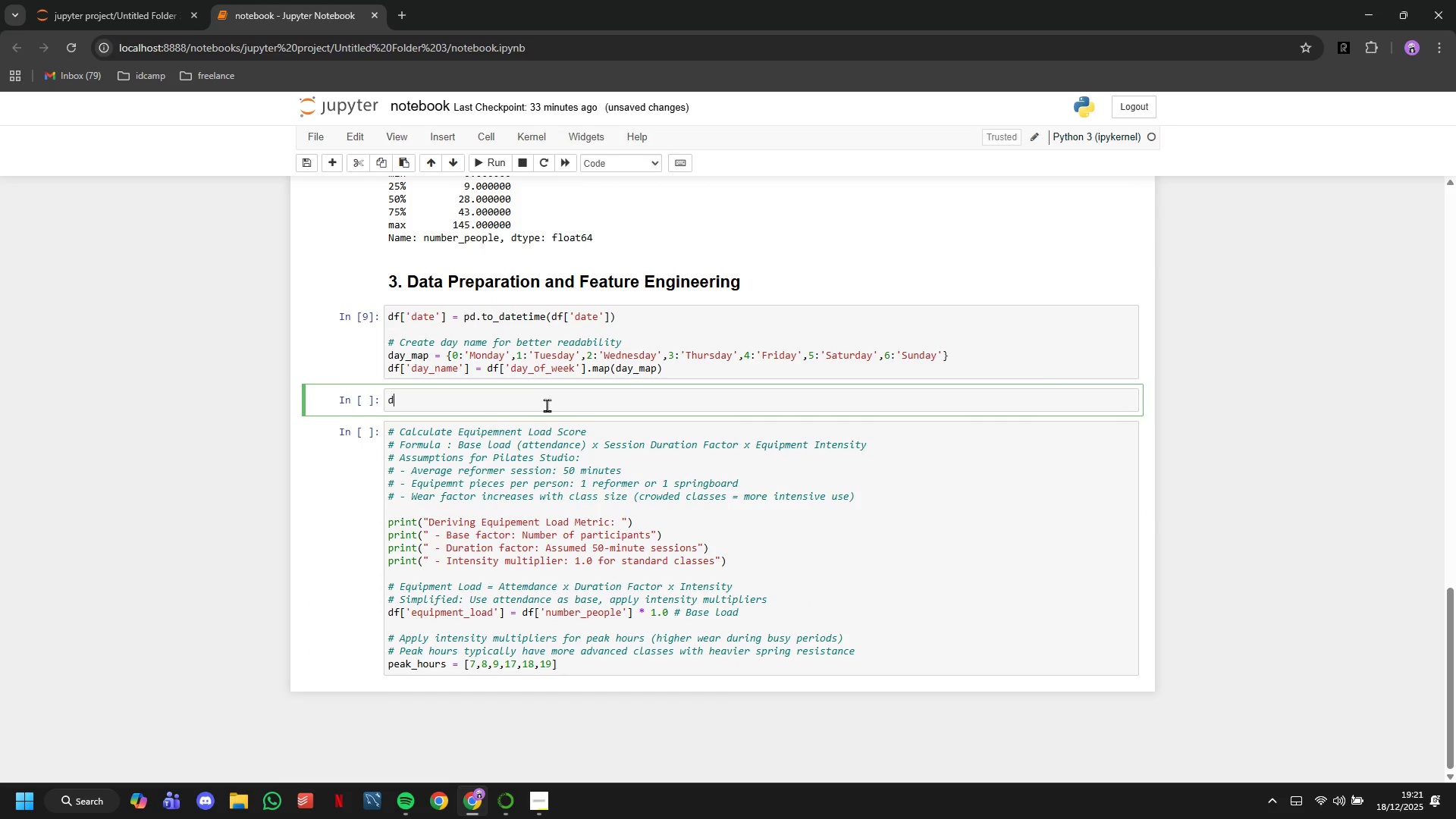 
type(df['hour)
 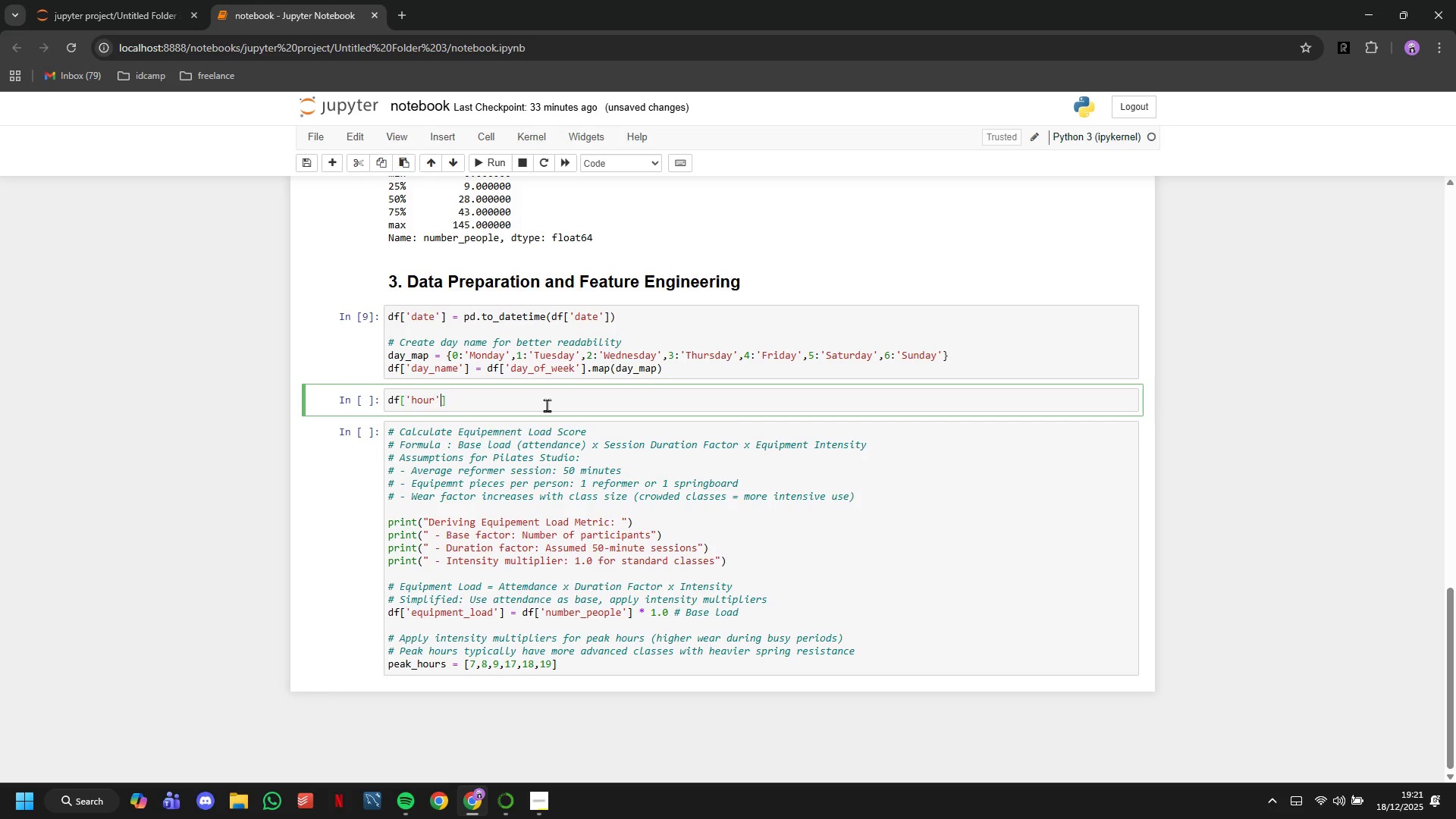 
key(ArrowRight)
 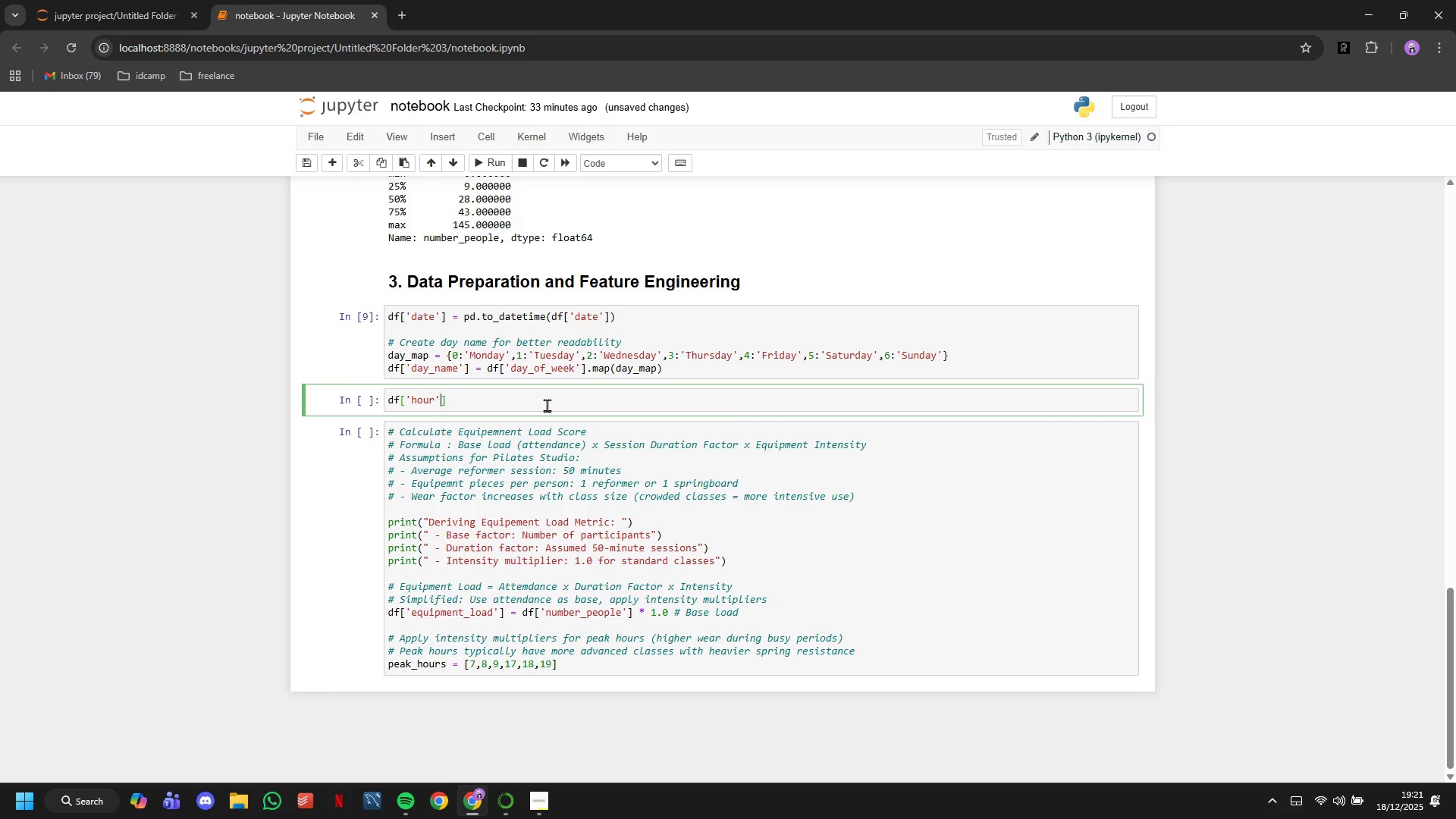 
key(ArrowRight)
 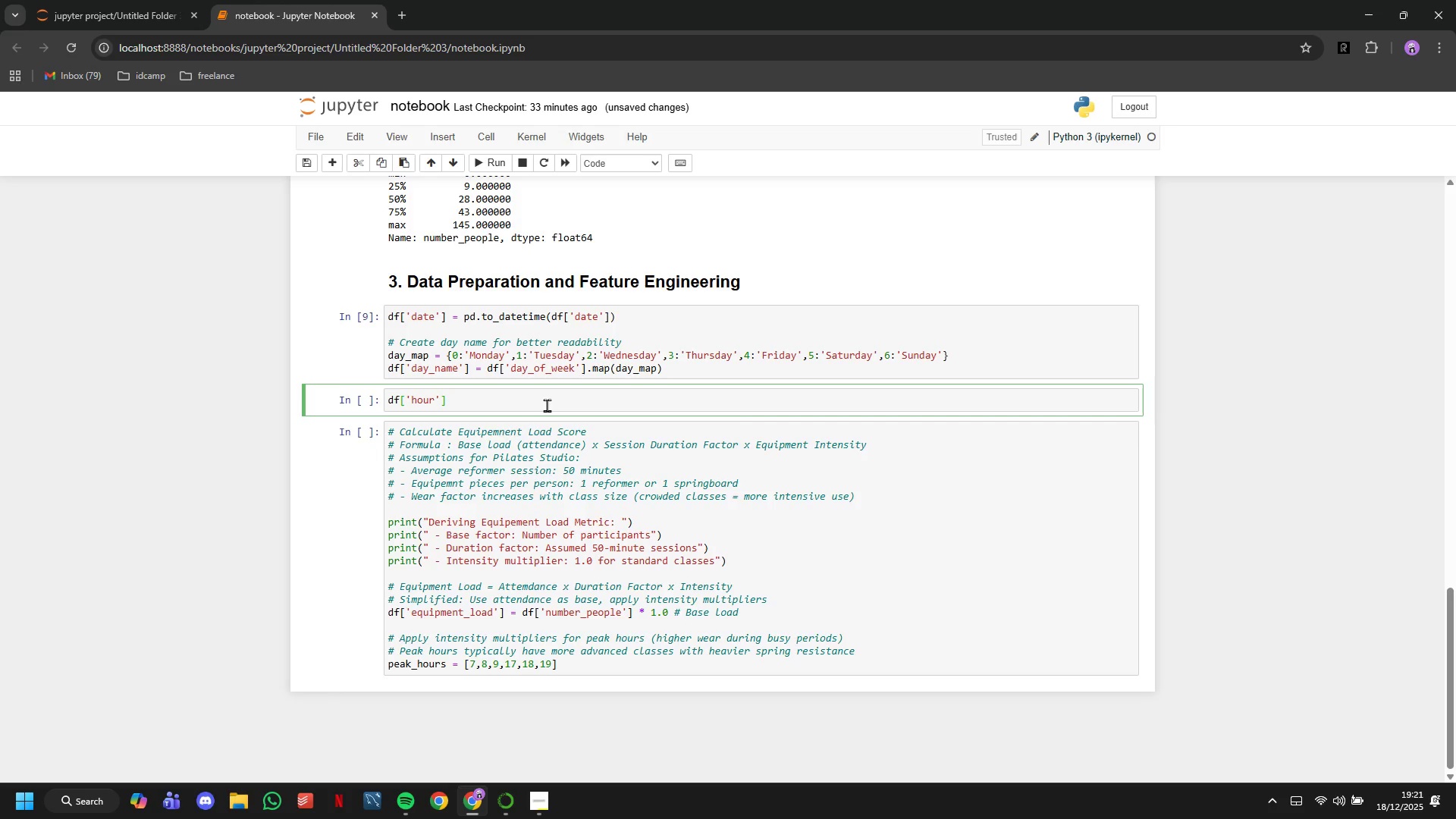 
type(.unique()
 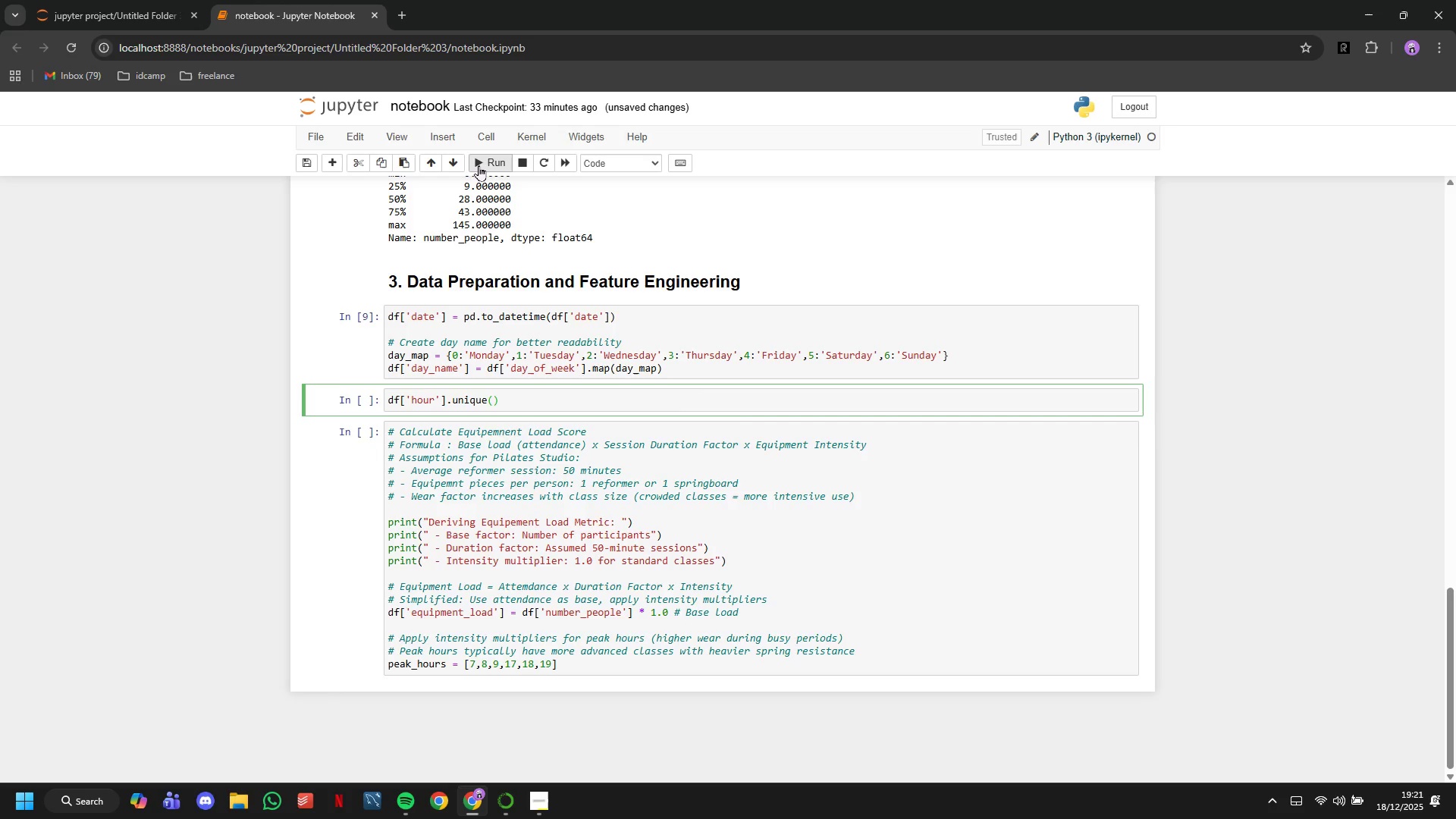 
left_click([479, 165])
 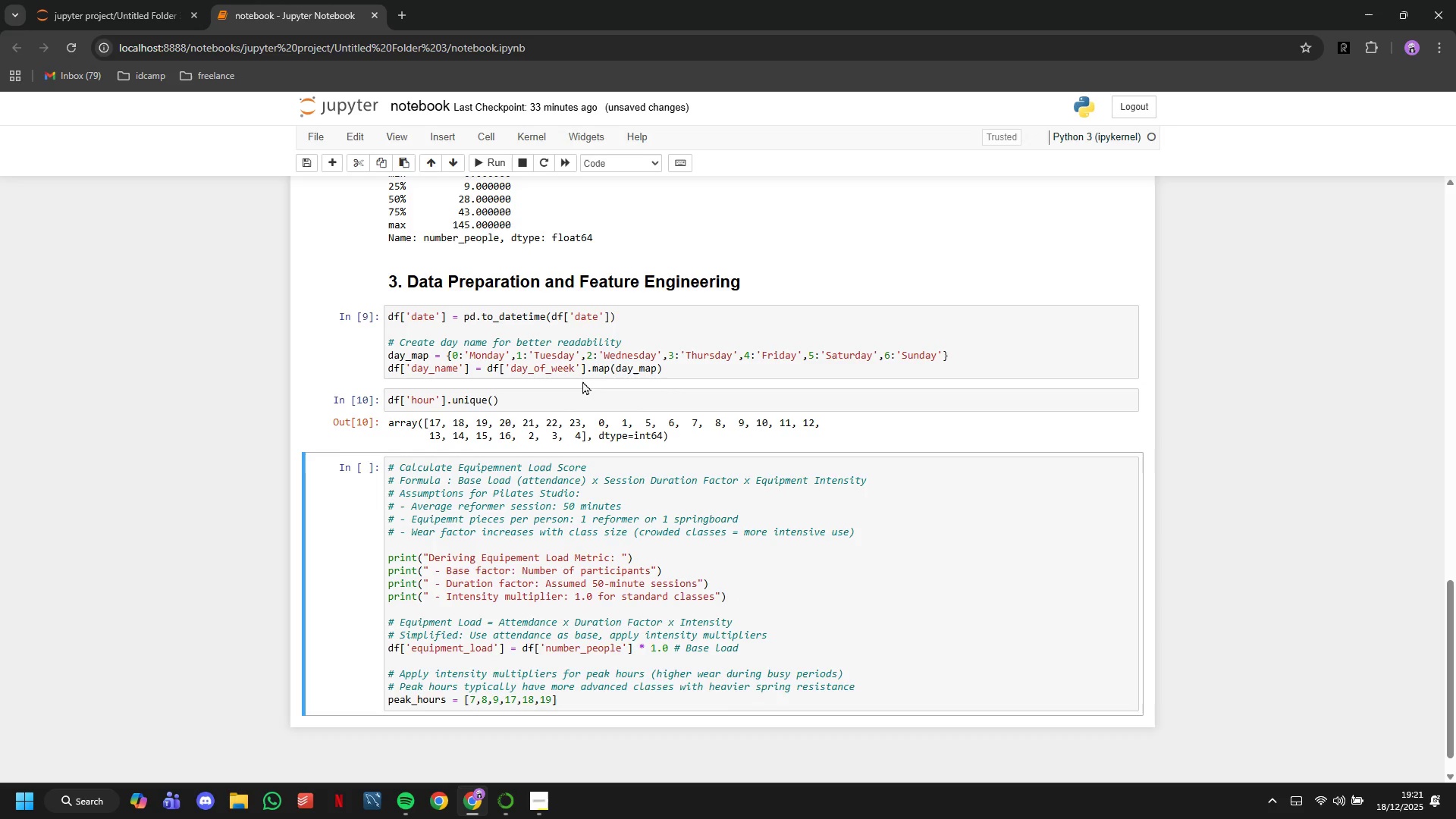 
left_click([595, 391])
 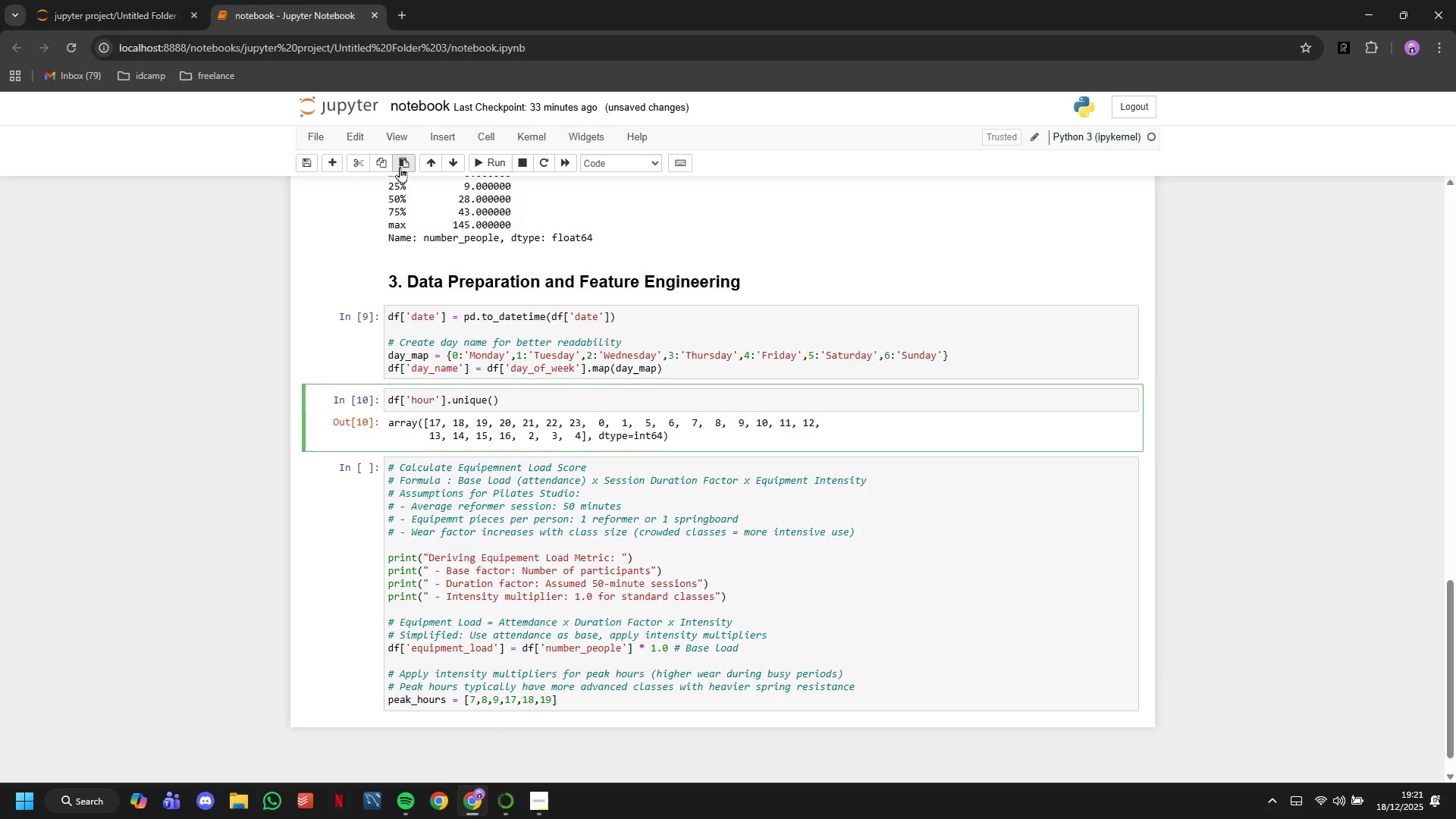 
left_click([361, 165])
 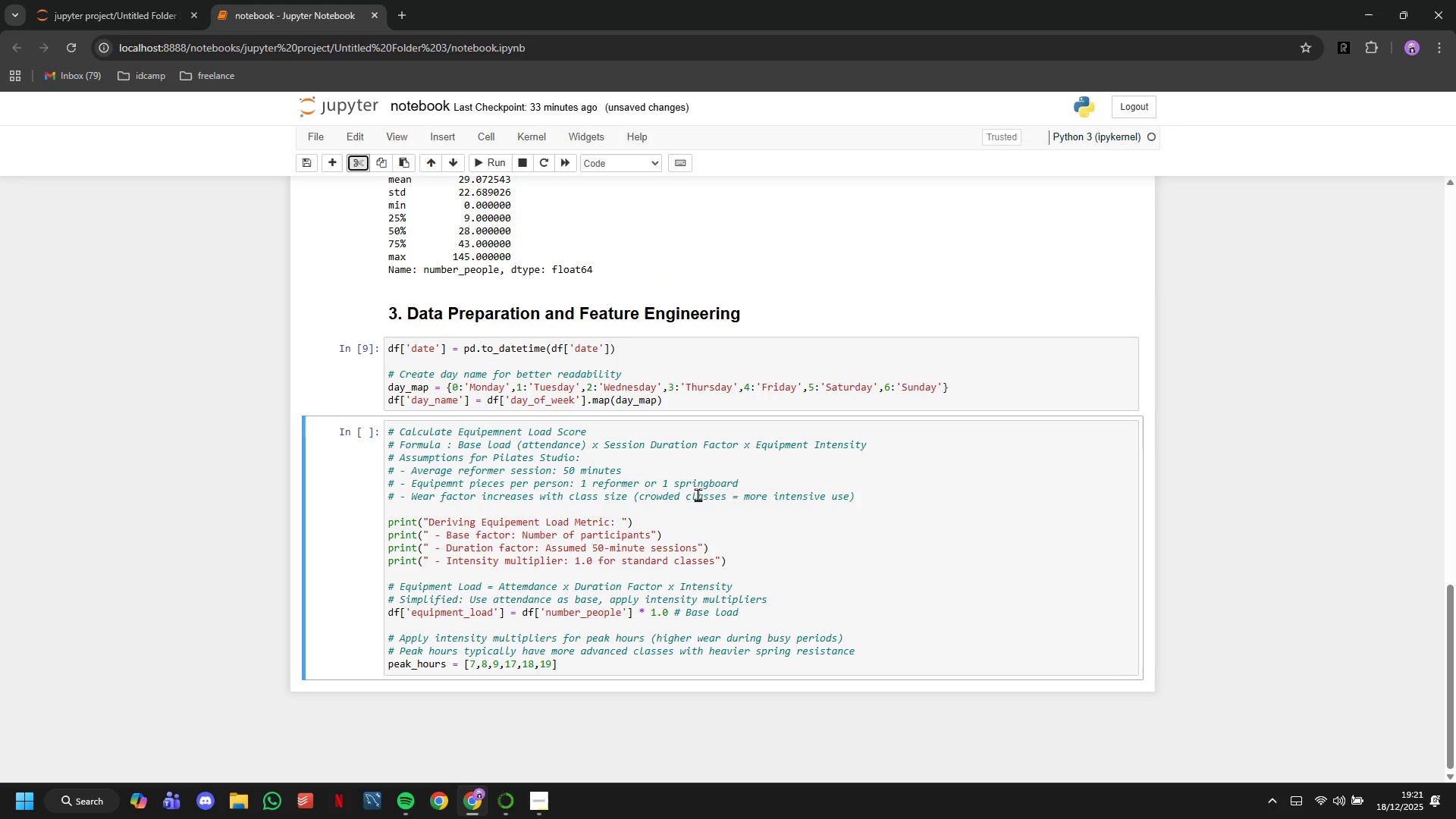 
scroll: coordinate [699, 502], scroll_direction: down, amount: 3.0
 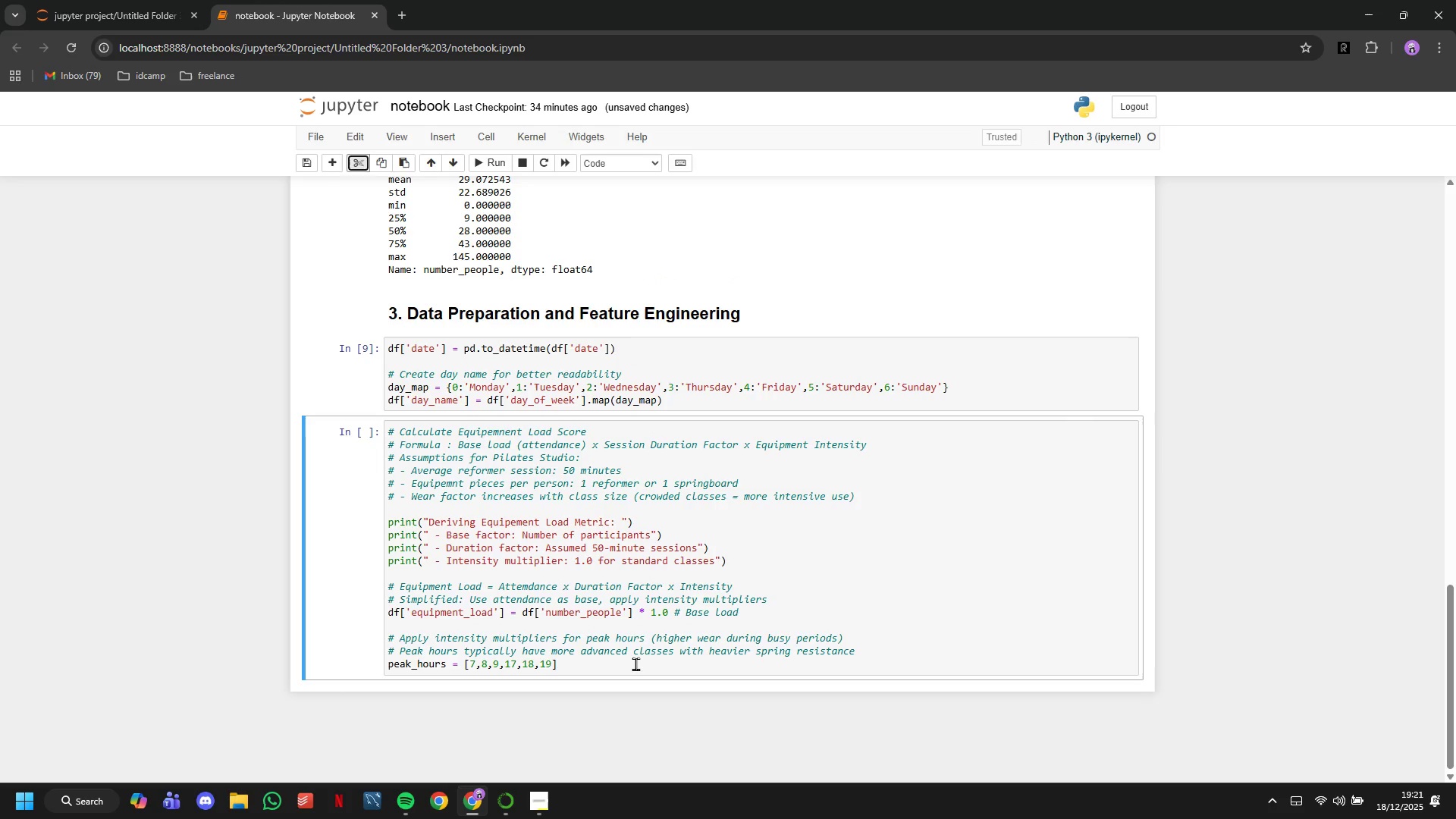 
left_click([635, 664])
 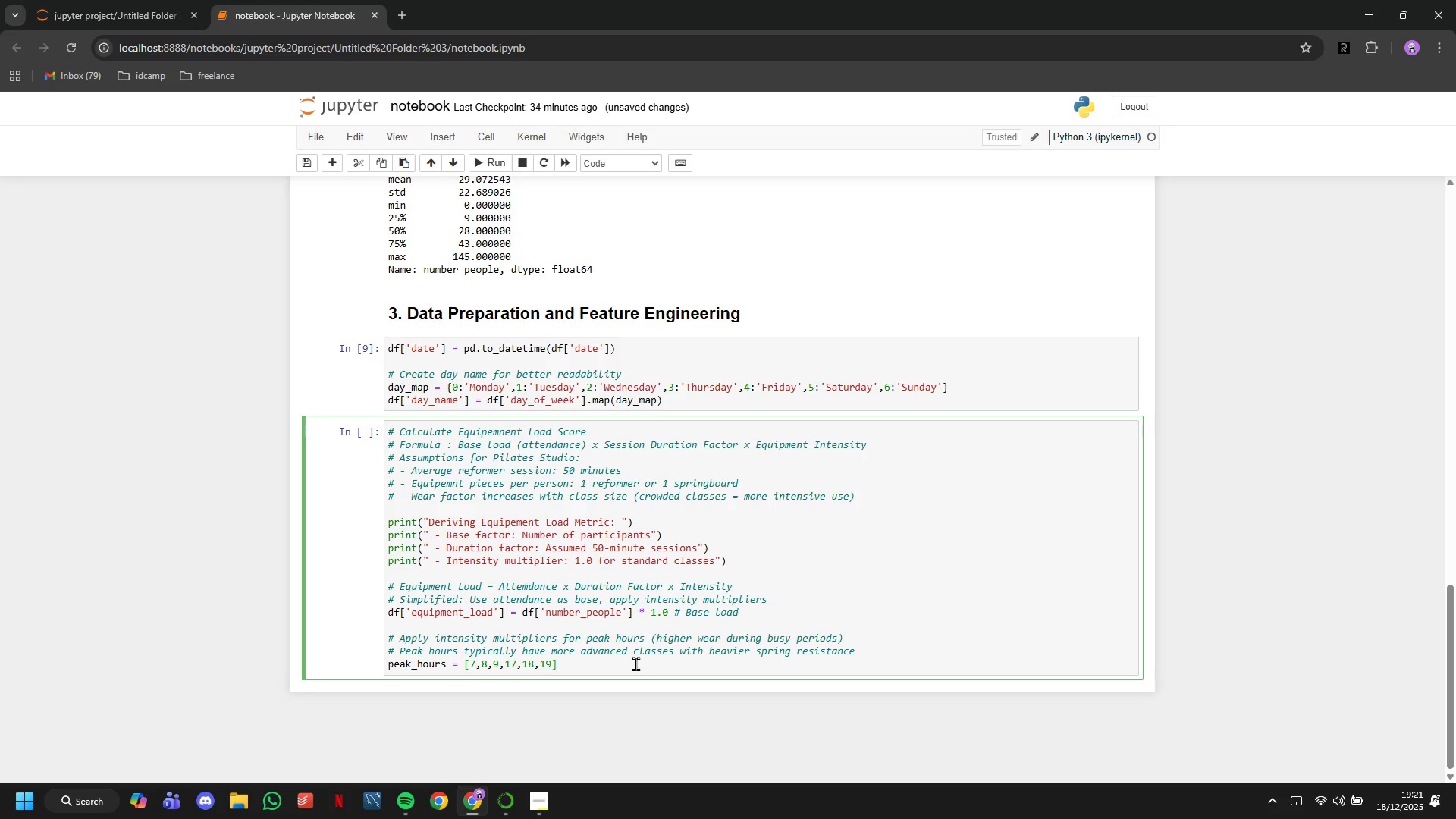 
type( # Morning and evening peaks)
 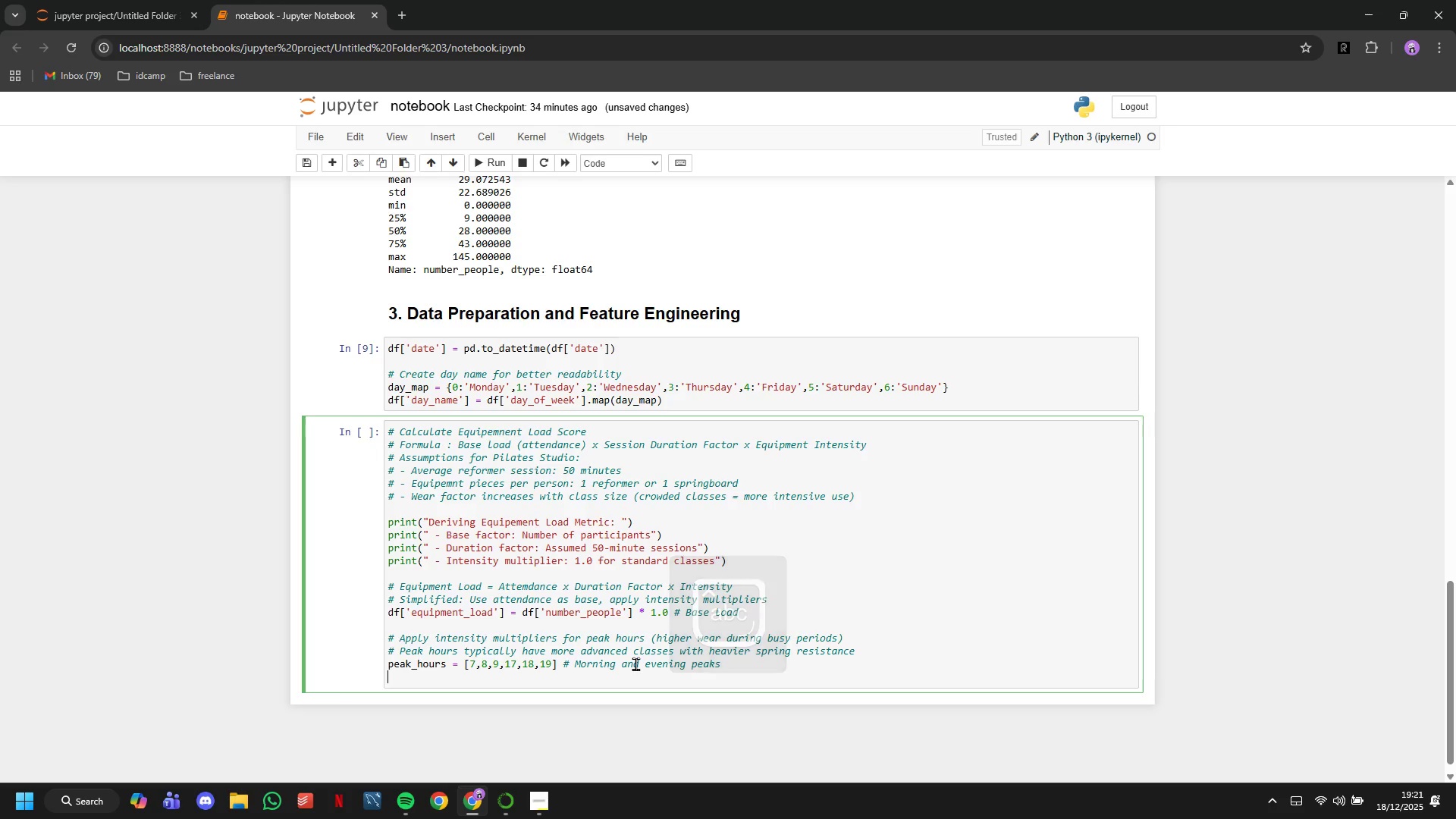 
 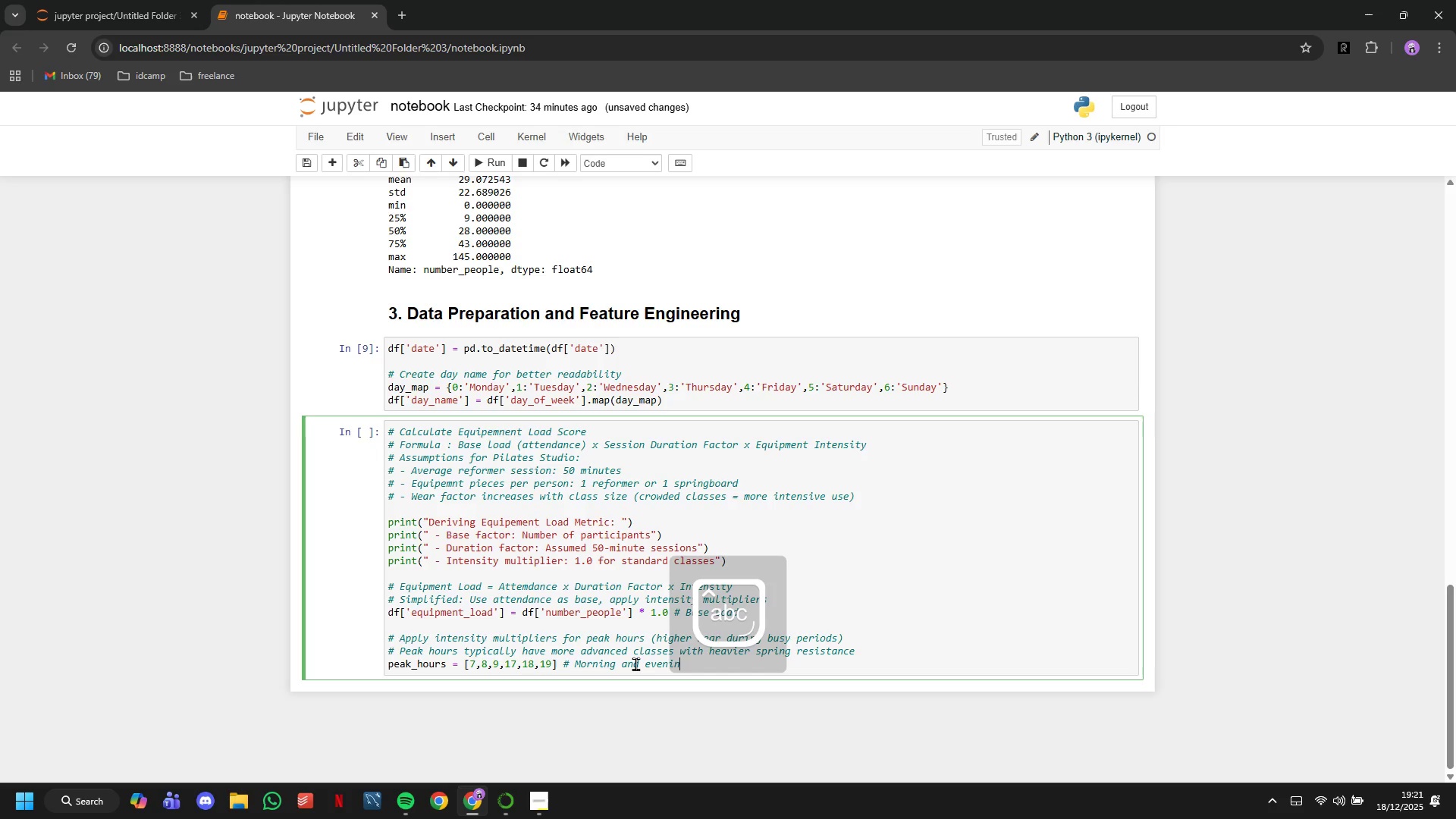 
key(Enter)
 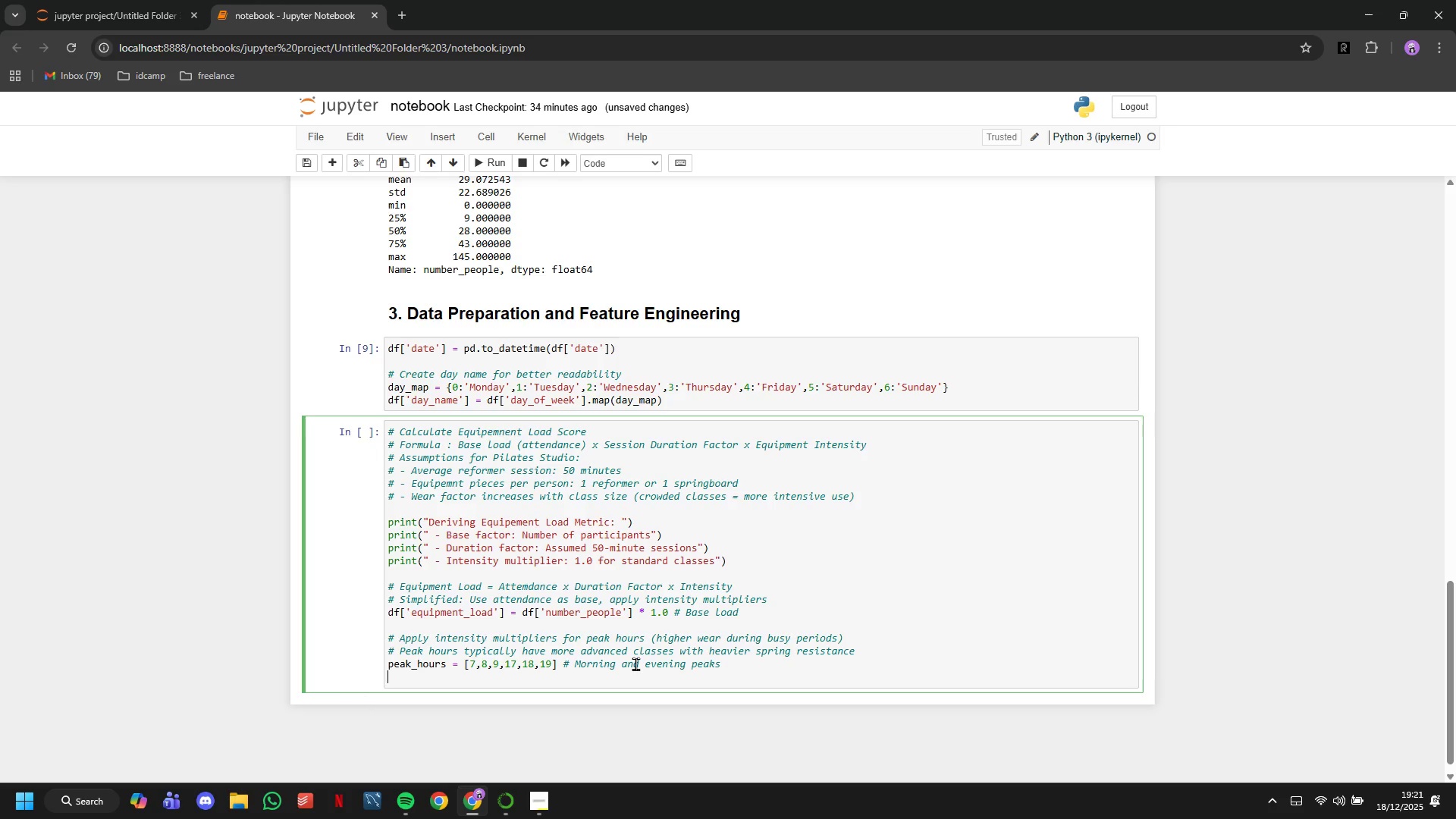 
type(df['ins)
key(Backspace)
type(tensity_multiplier)
 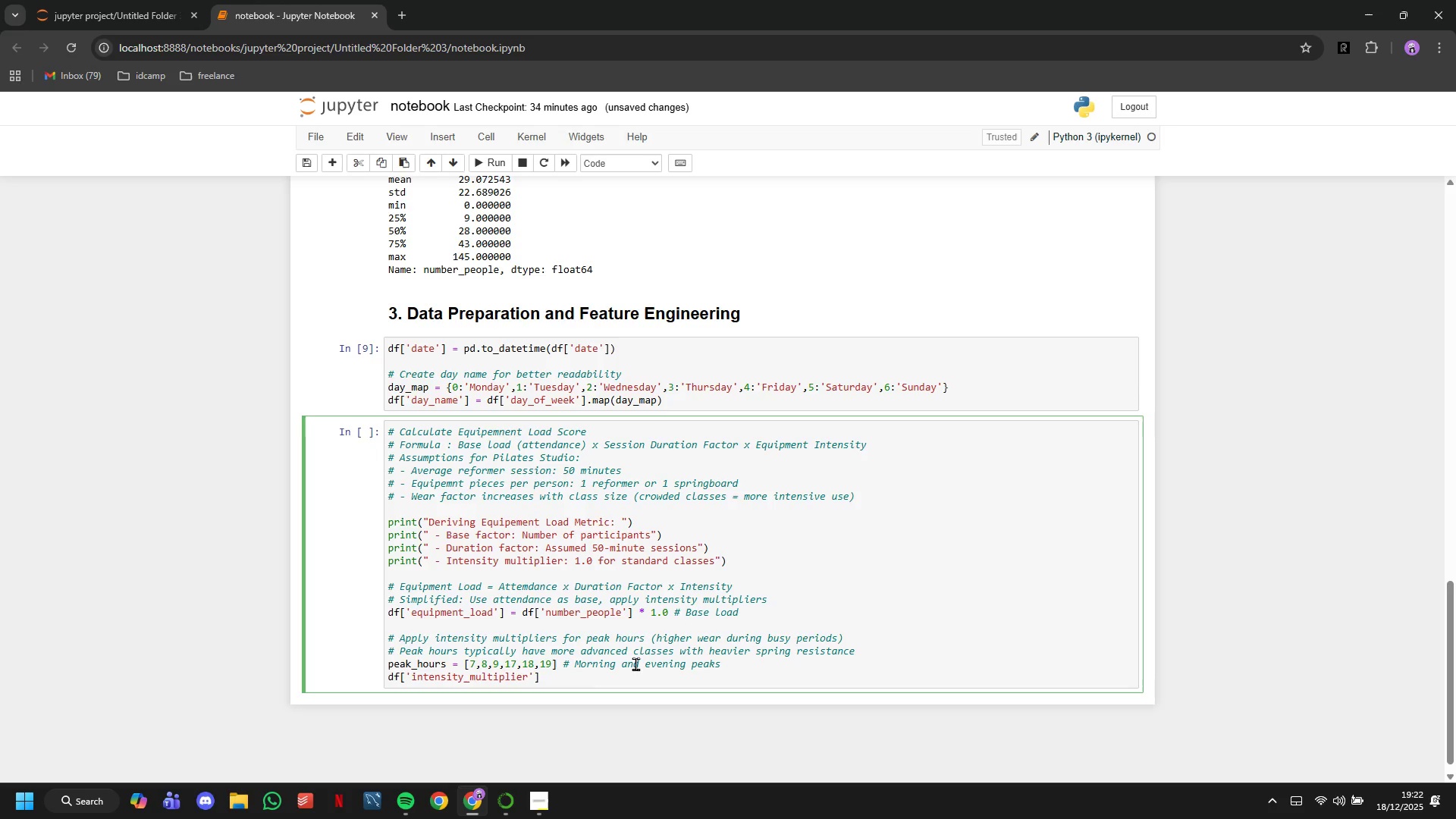 
key(ArrowRight)
 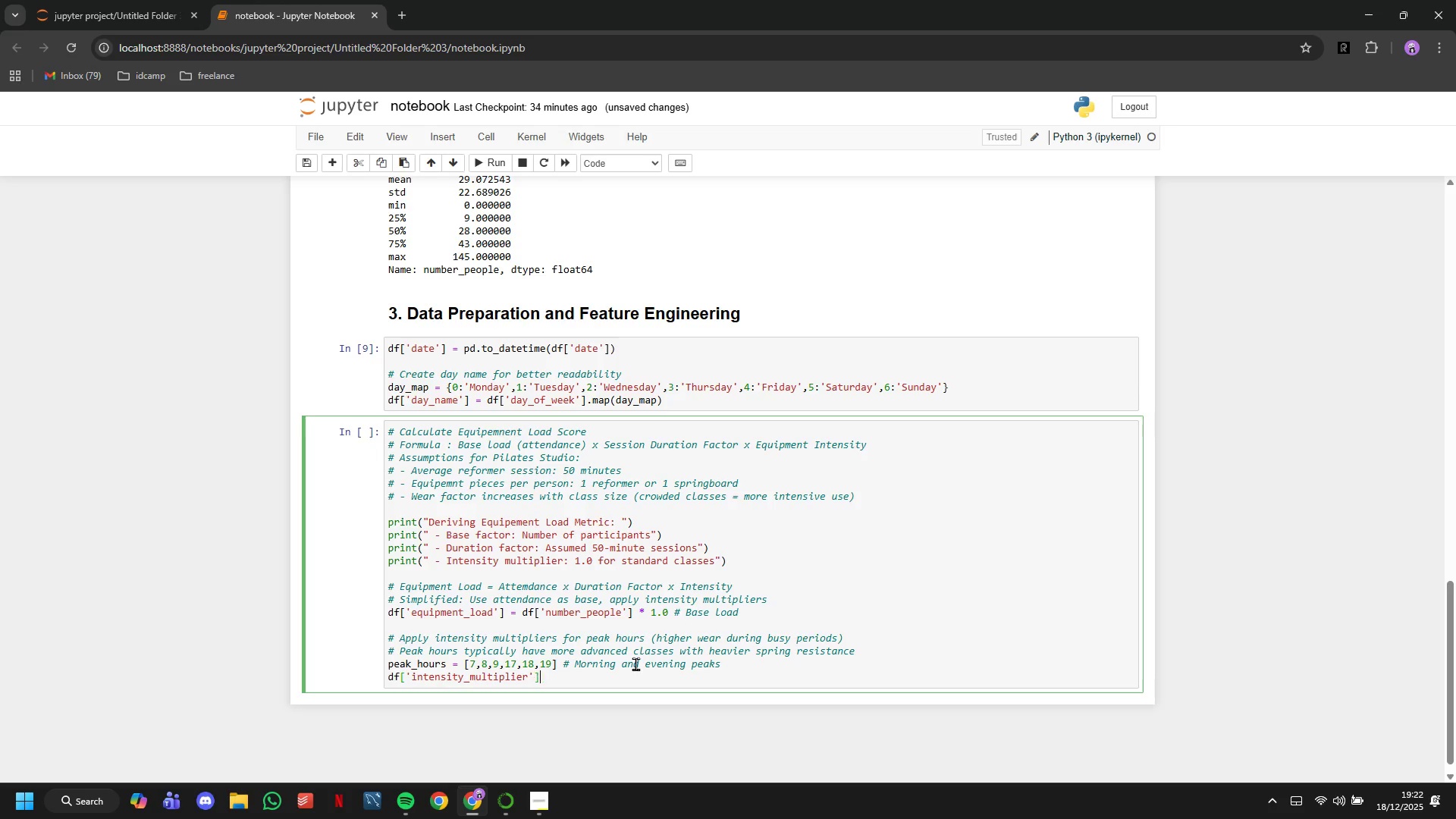 
key(ArrowRight)
 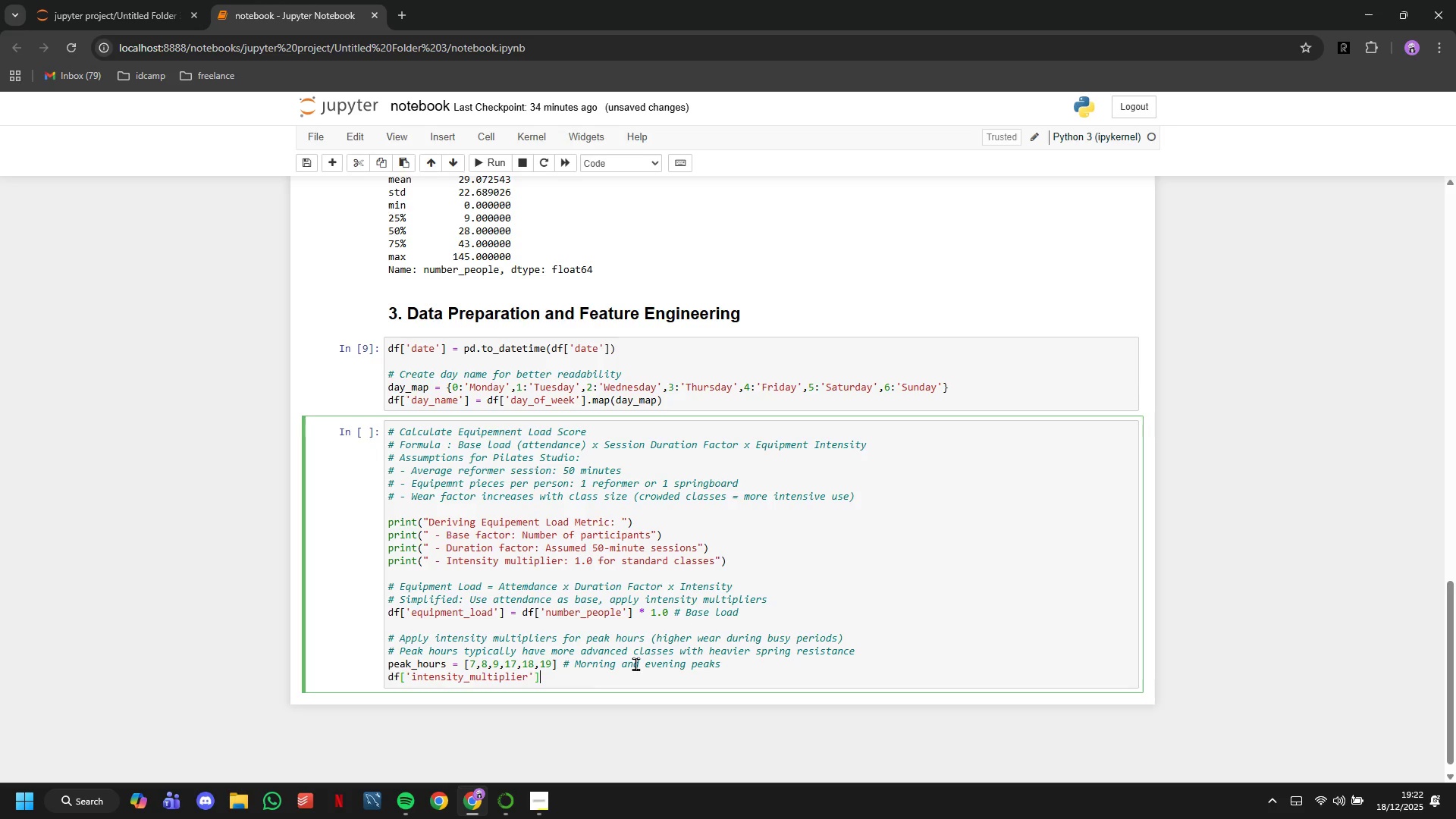 
key(ArrowRight)
 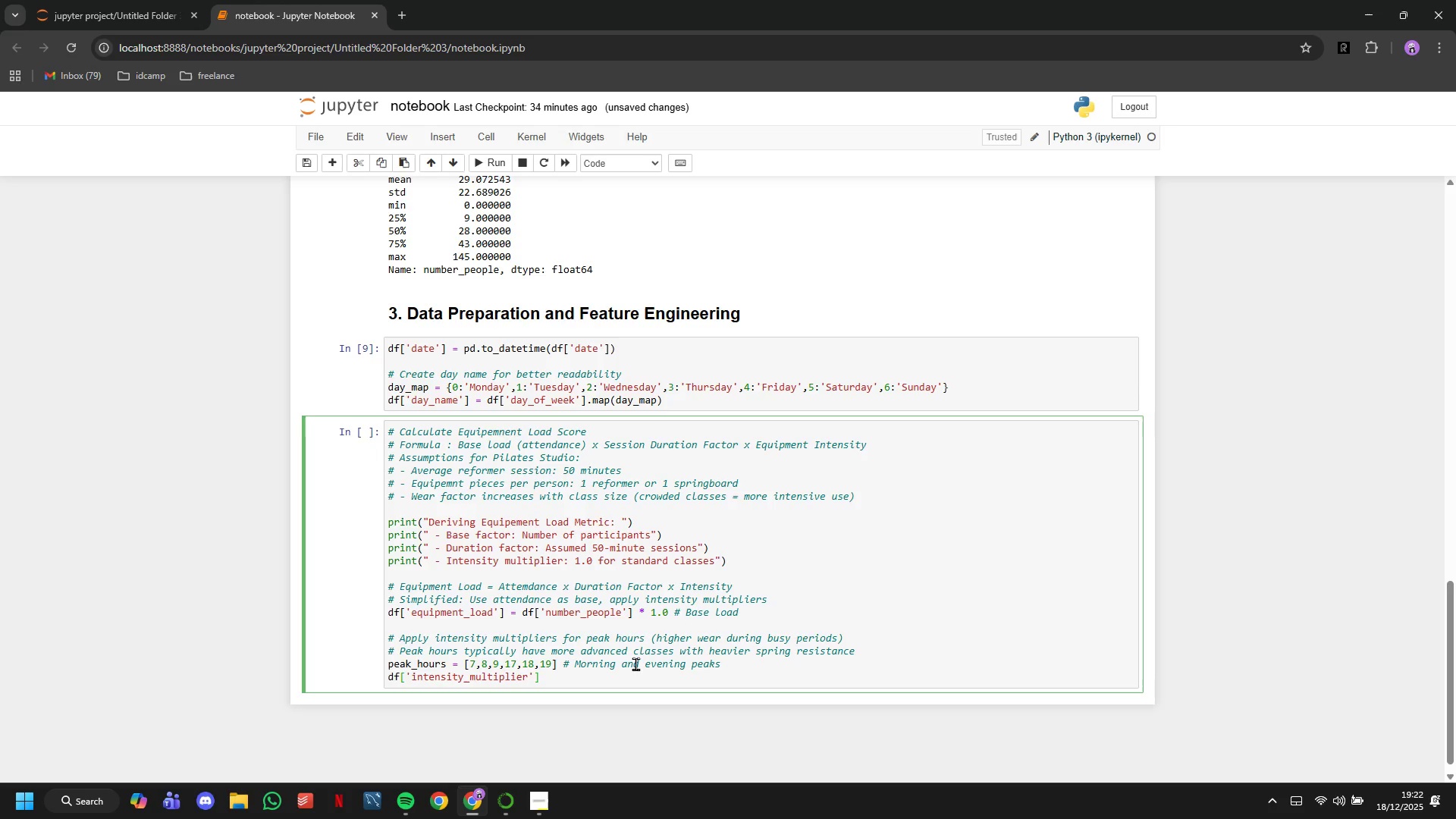 
type( = df['hour)
 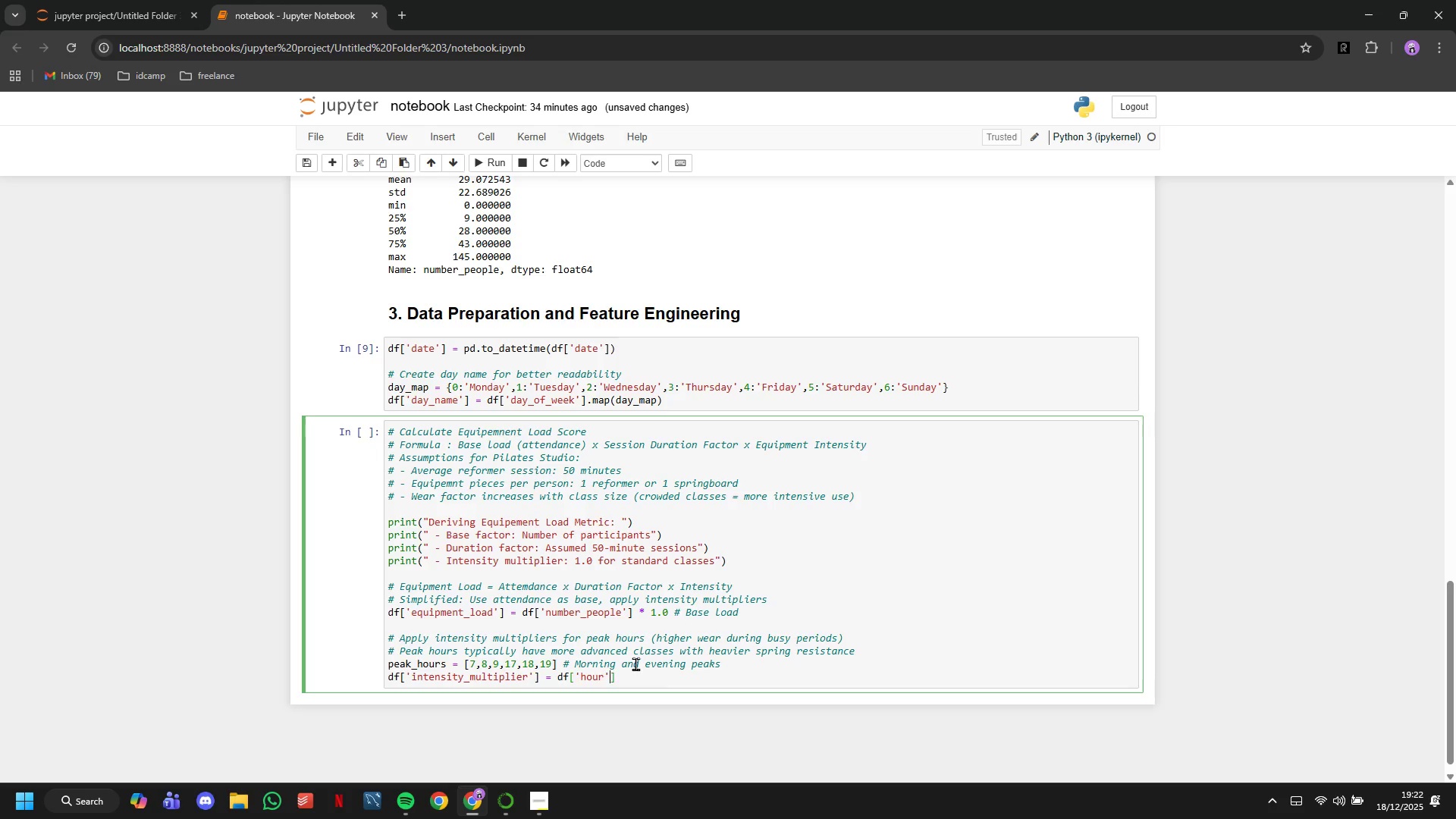 
key(ArrowRight)
 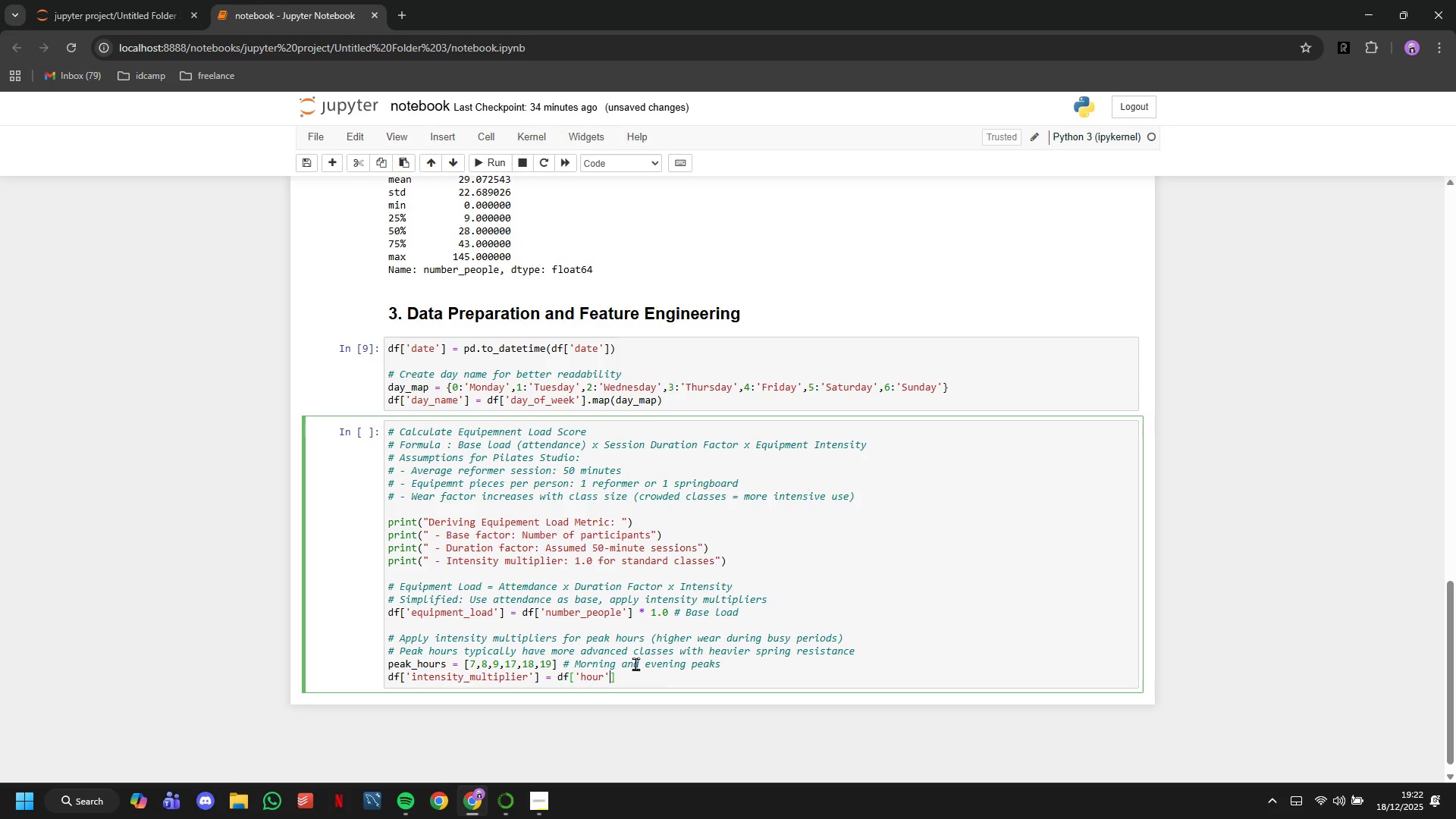 
key(ArrowRight)
 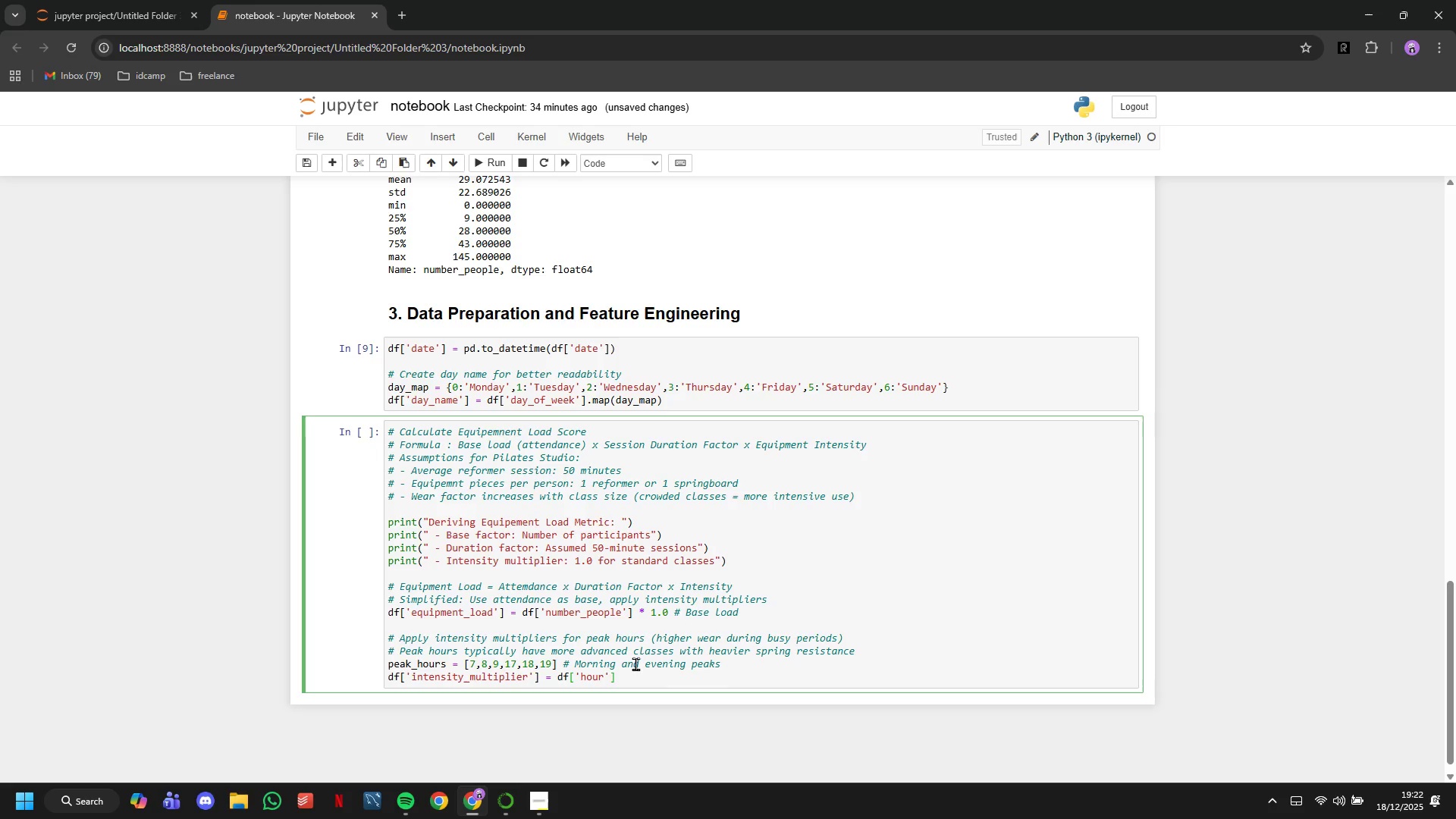 
type(.apply(lamnda)
key(Backspace)
key(Backspace)
key(Backspace)
type(bda x: 1.3 if x in peak_hpurs)
key(Backspace)
key(Backspace)
key(Backspace)
key(Backspace)
type(ours )
 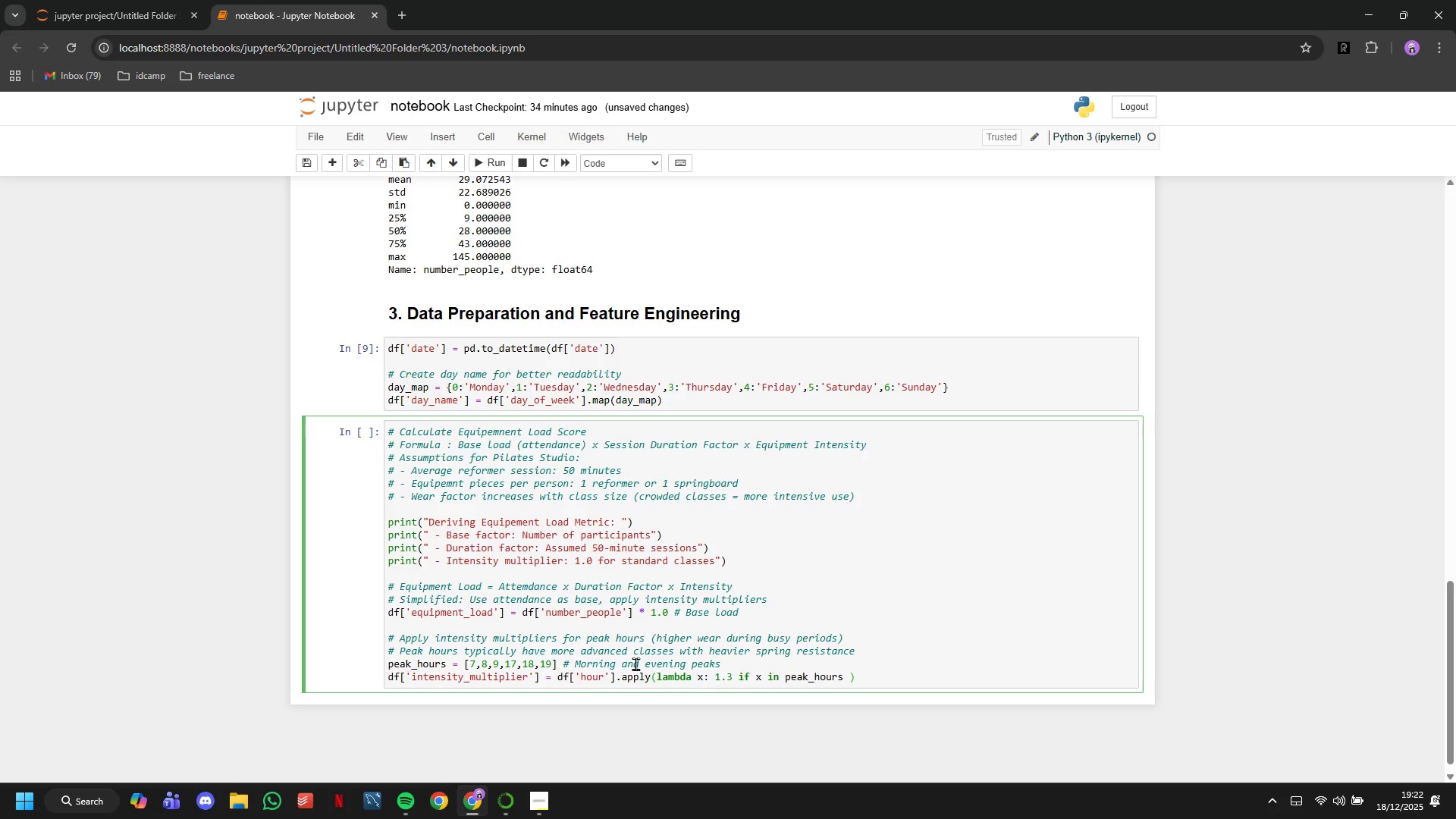 
wait(9.73)
 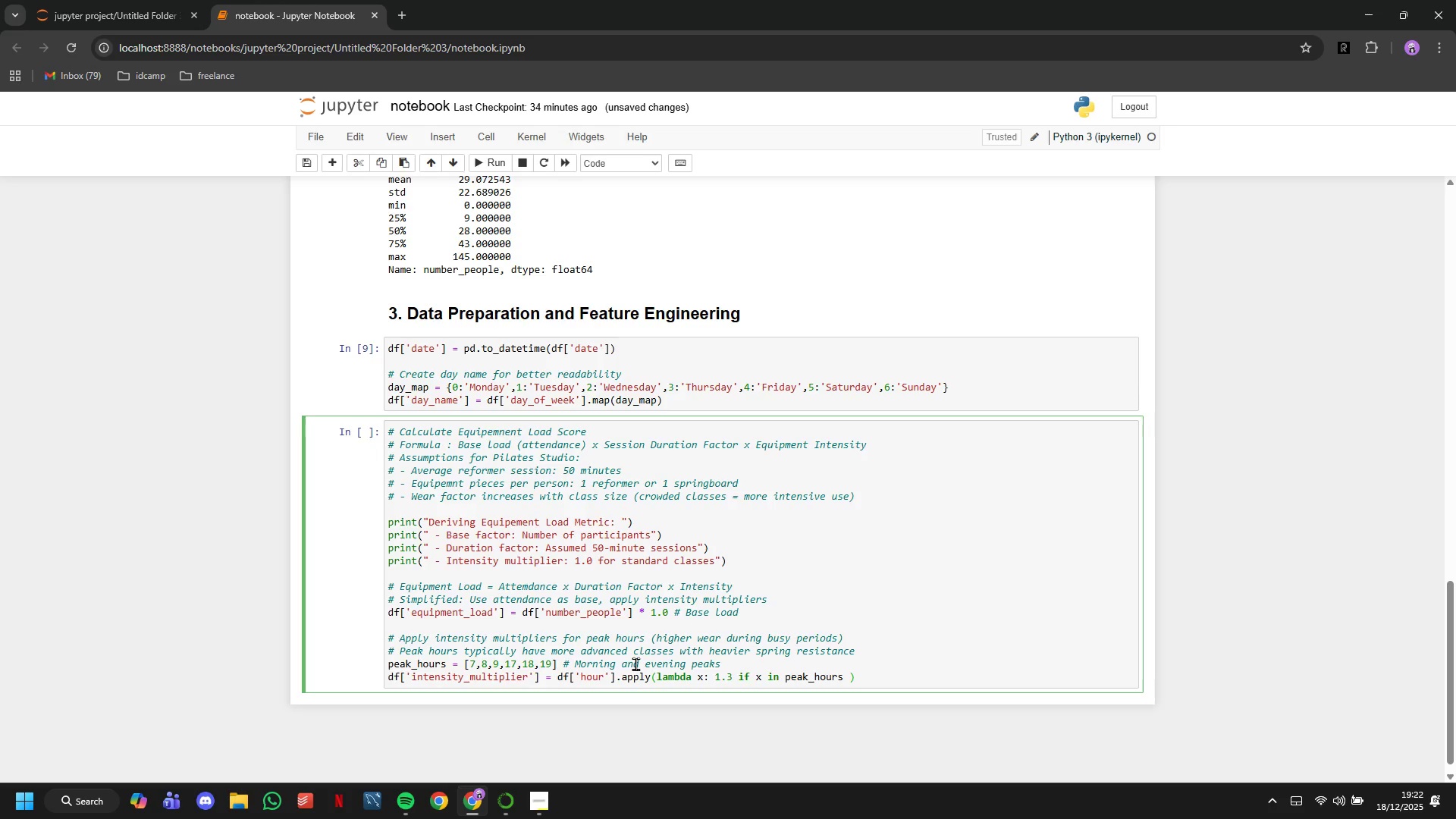 
type(else 1.0)
 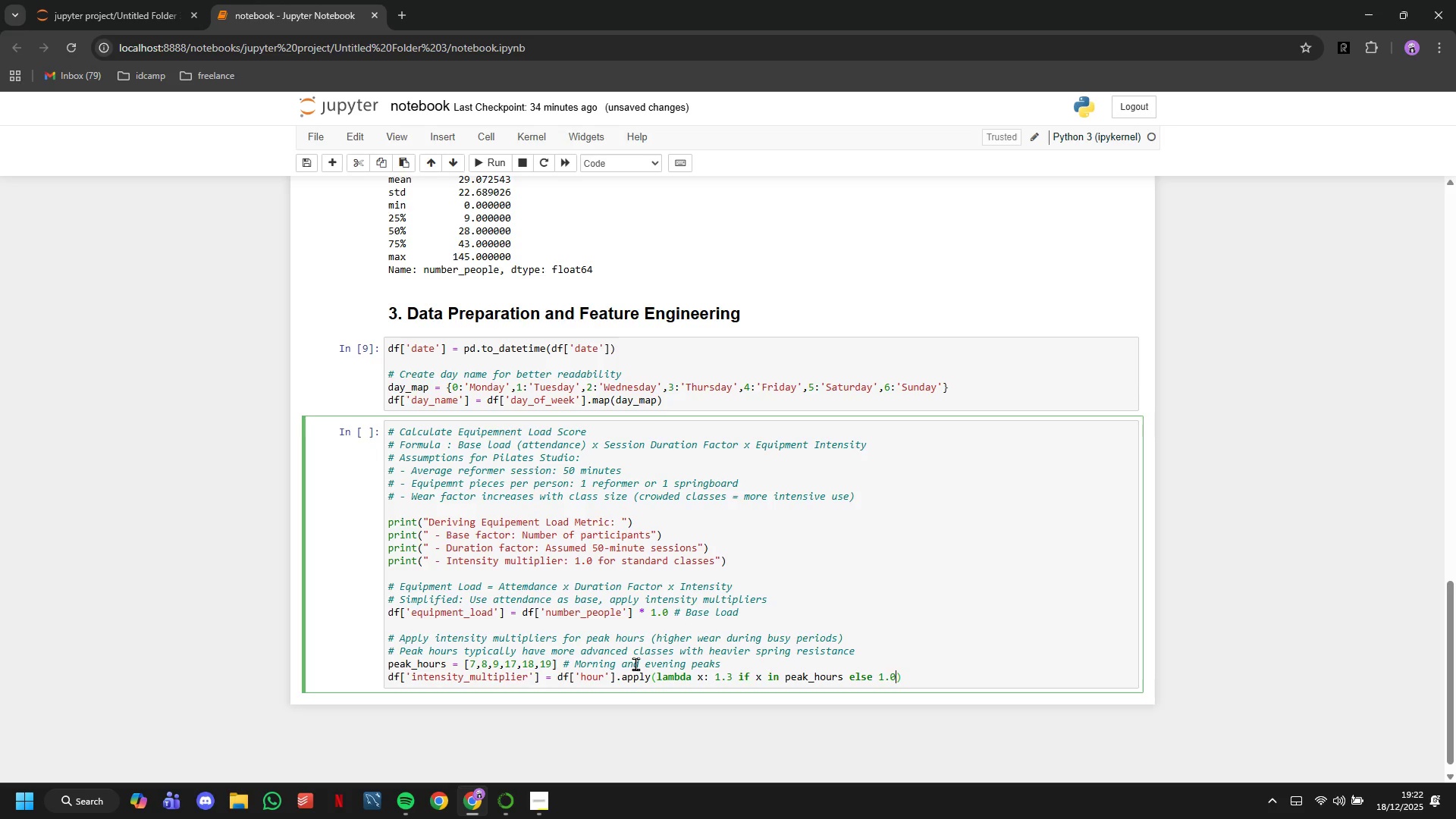 
key(ArrowRight)
 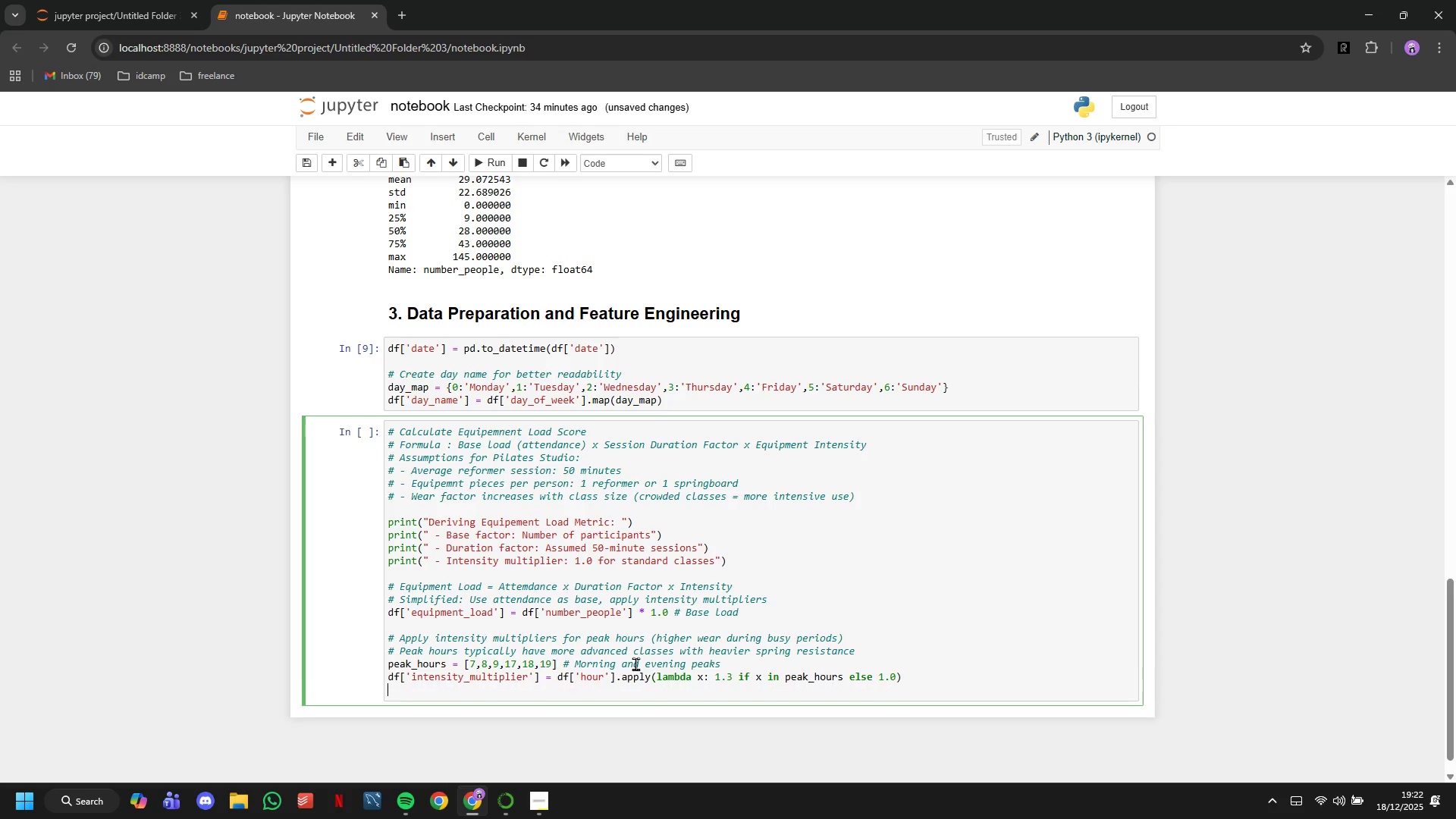 
key(Enter)
 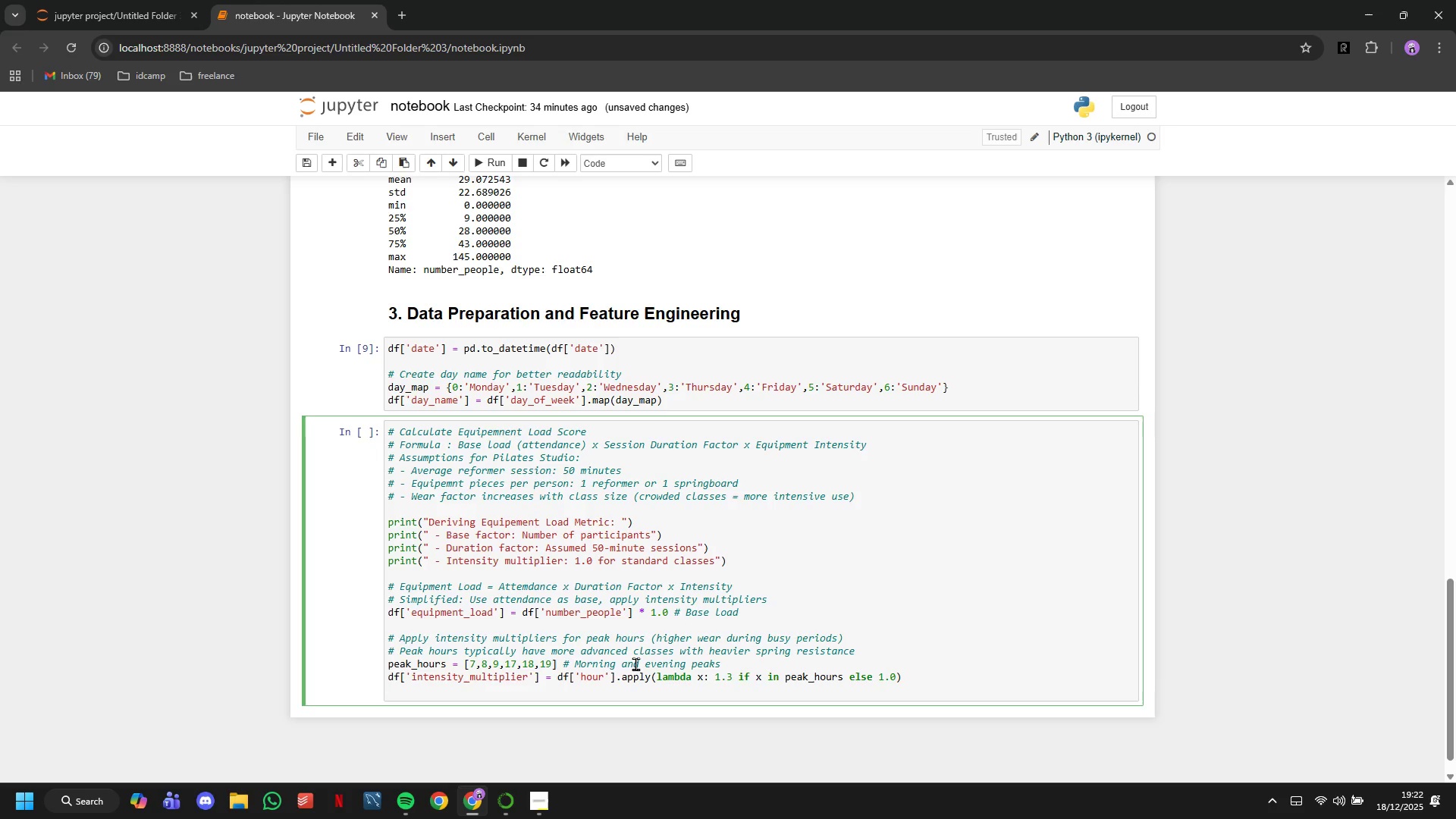 
type(df['equipment_load)
 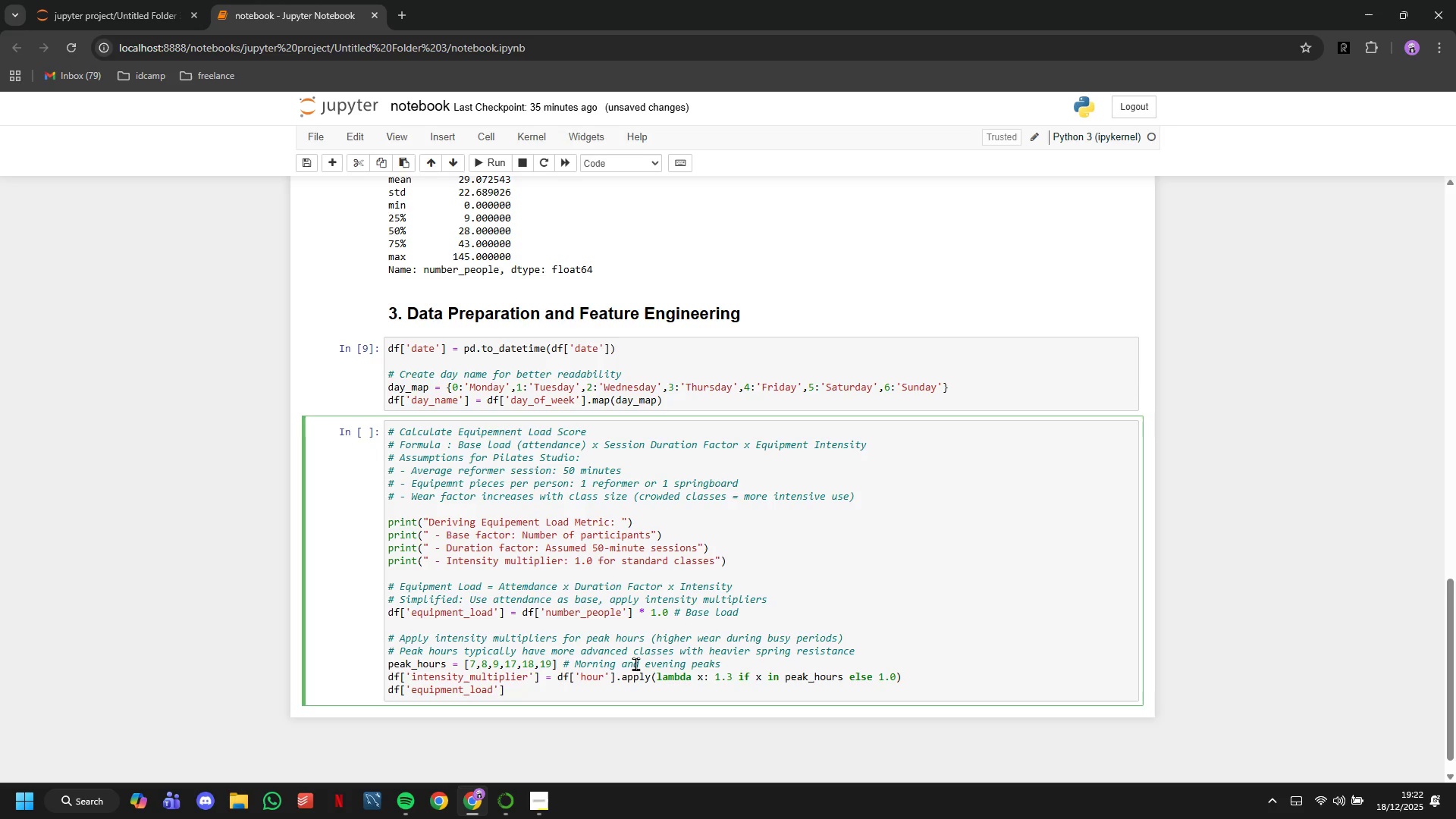 
key(ArrowRight)
 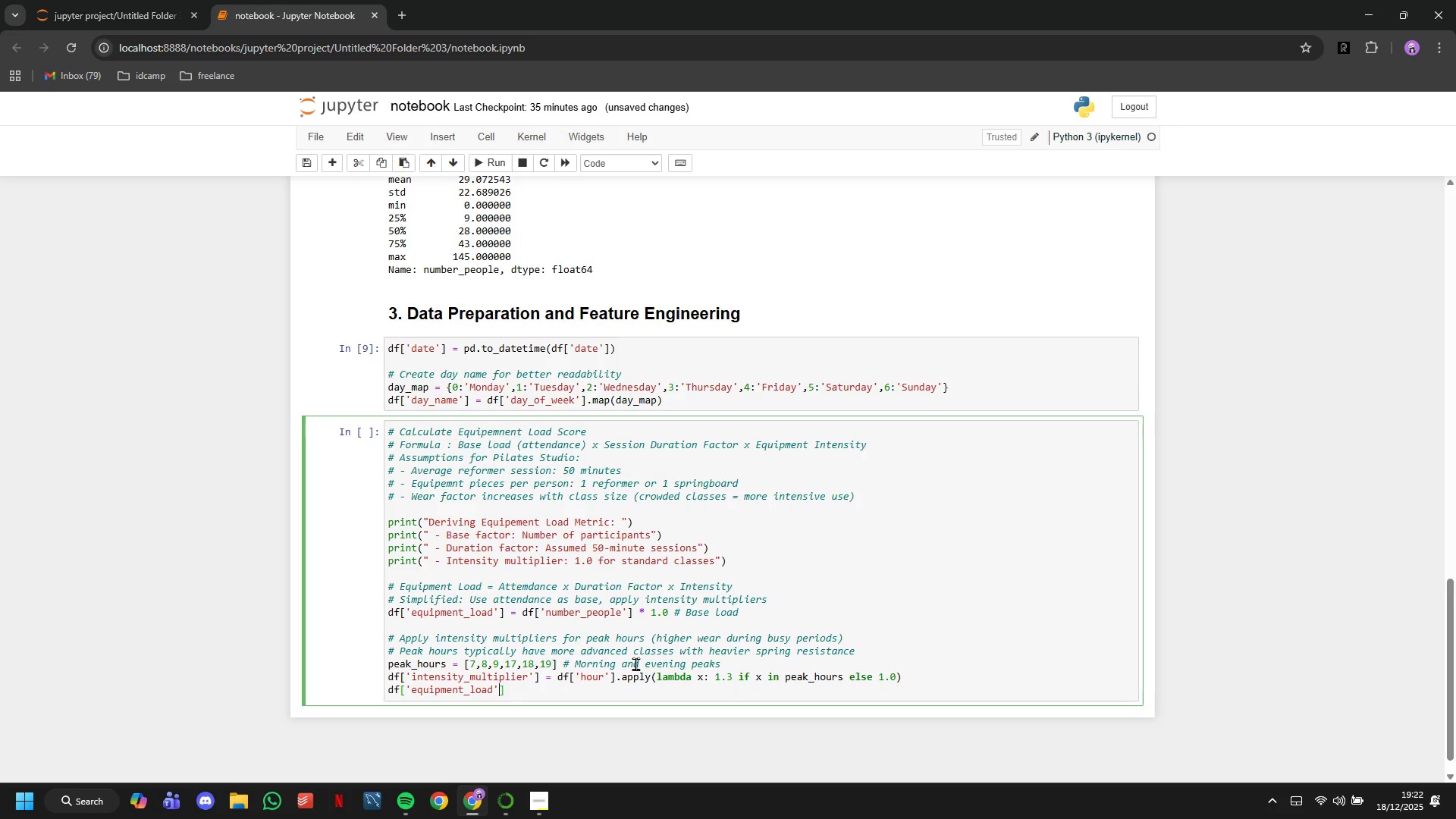 
key(ArrowRight)
 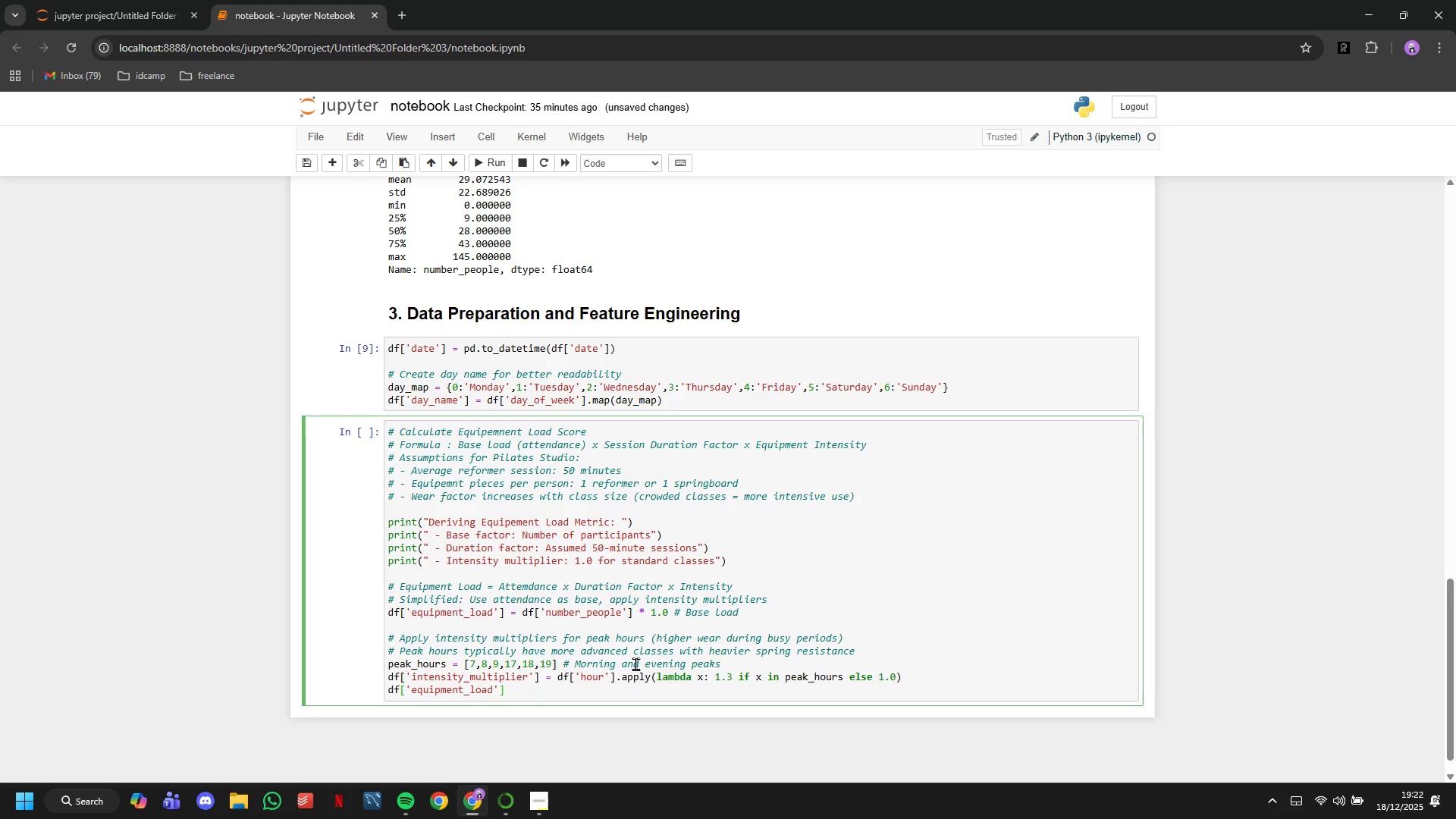 
type( = df['eqi)
key(Backspace)
type(uipment_load)
 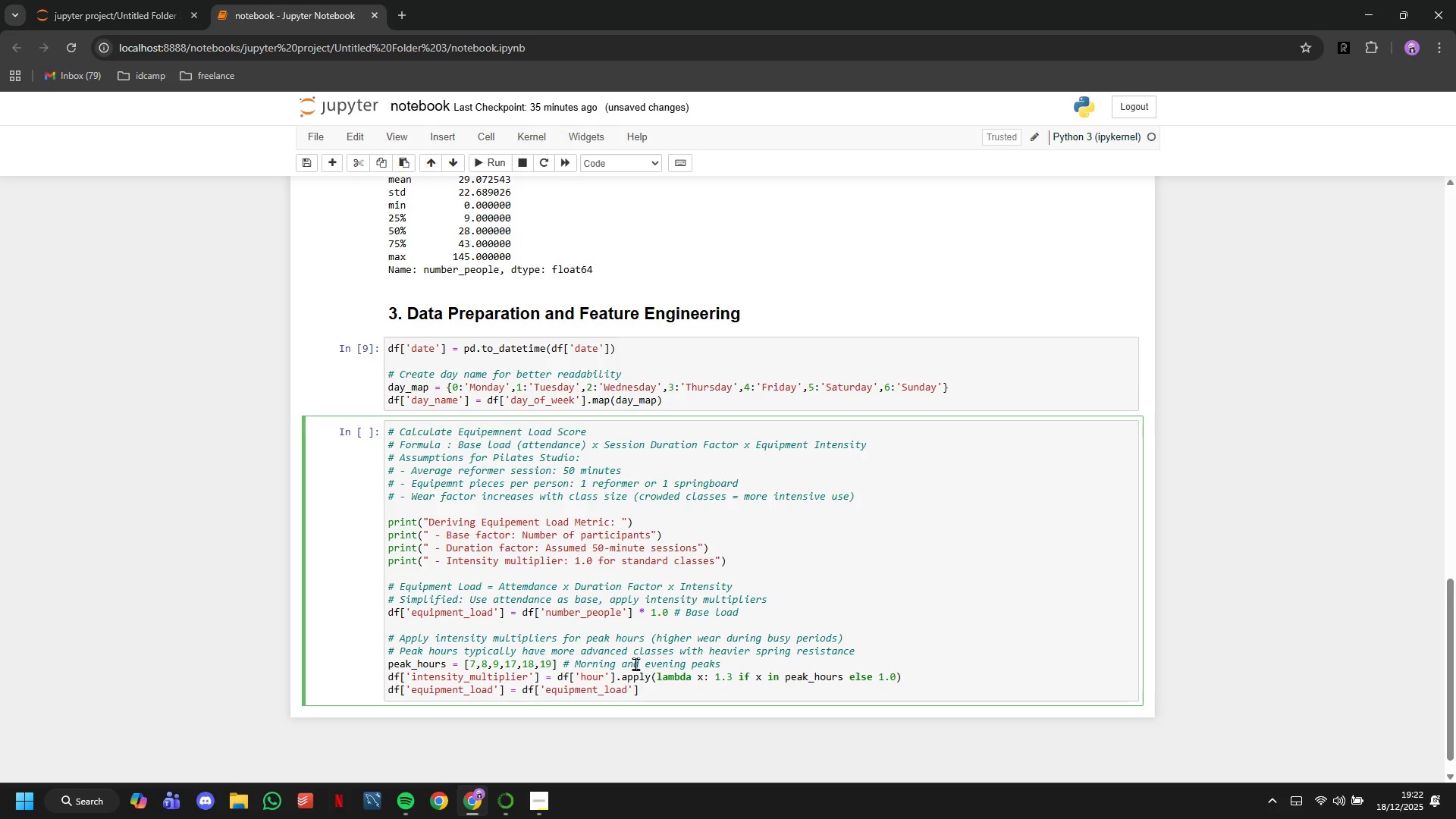 
key(ArrowRight)
 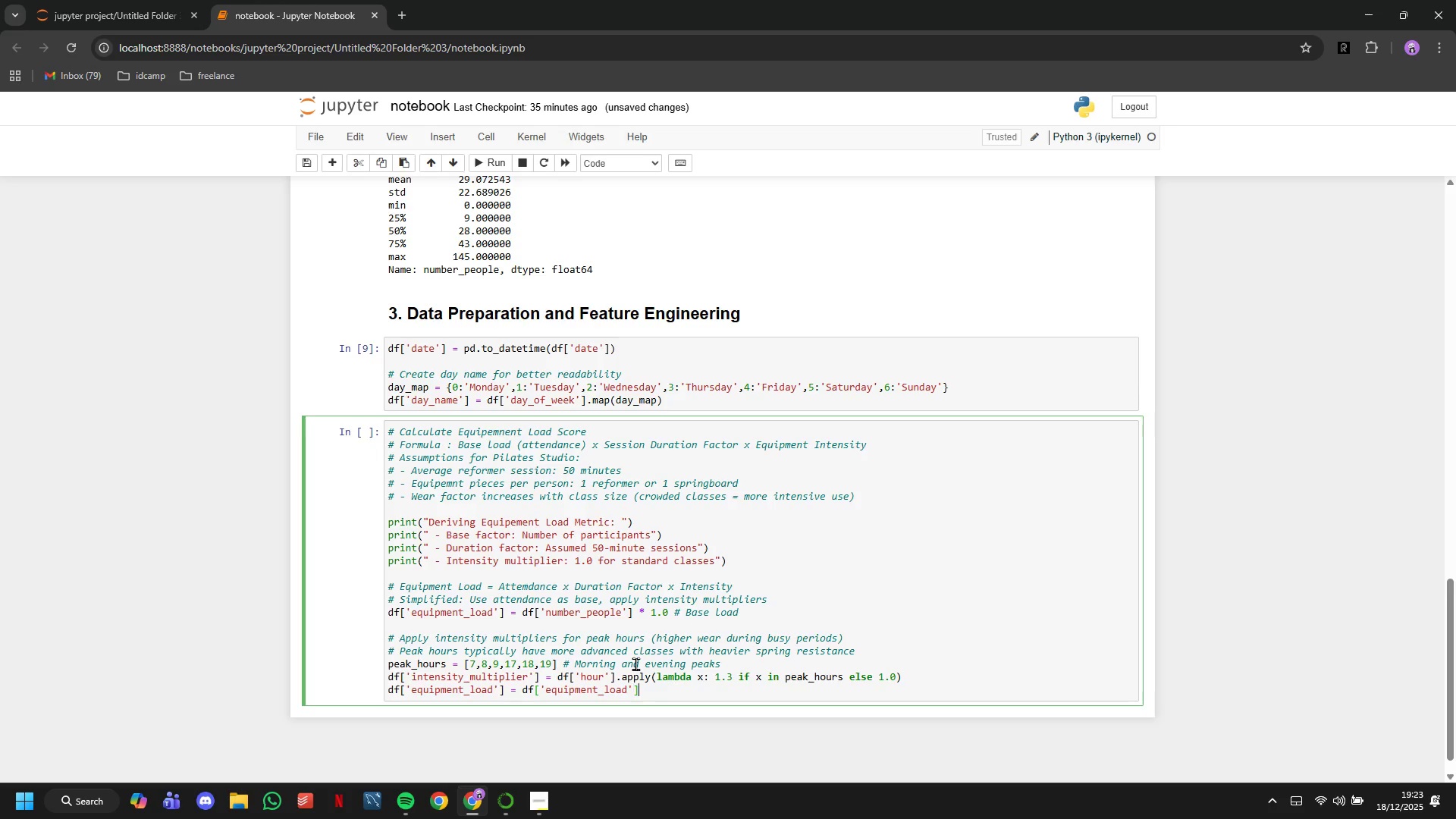 
key(ArrowRight)
 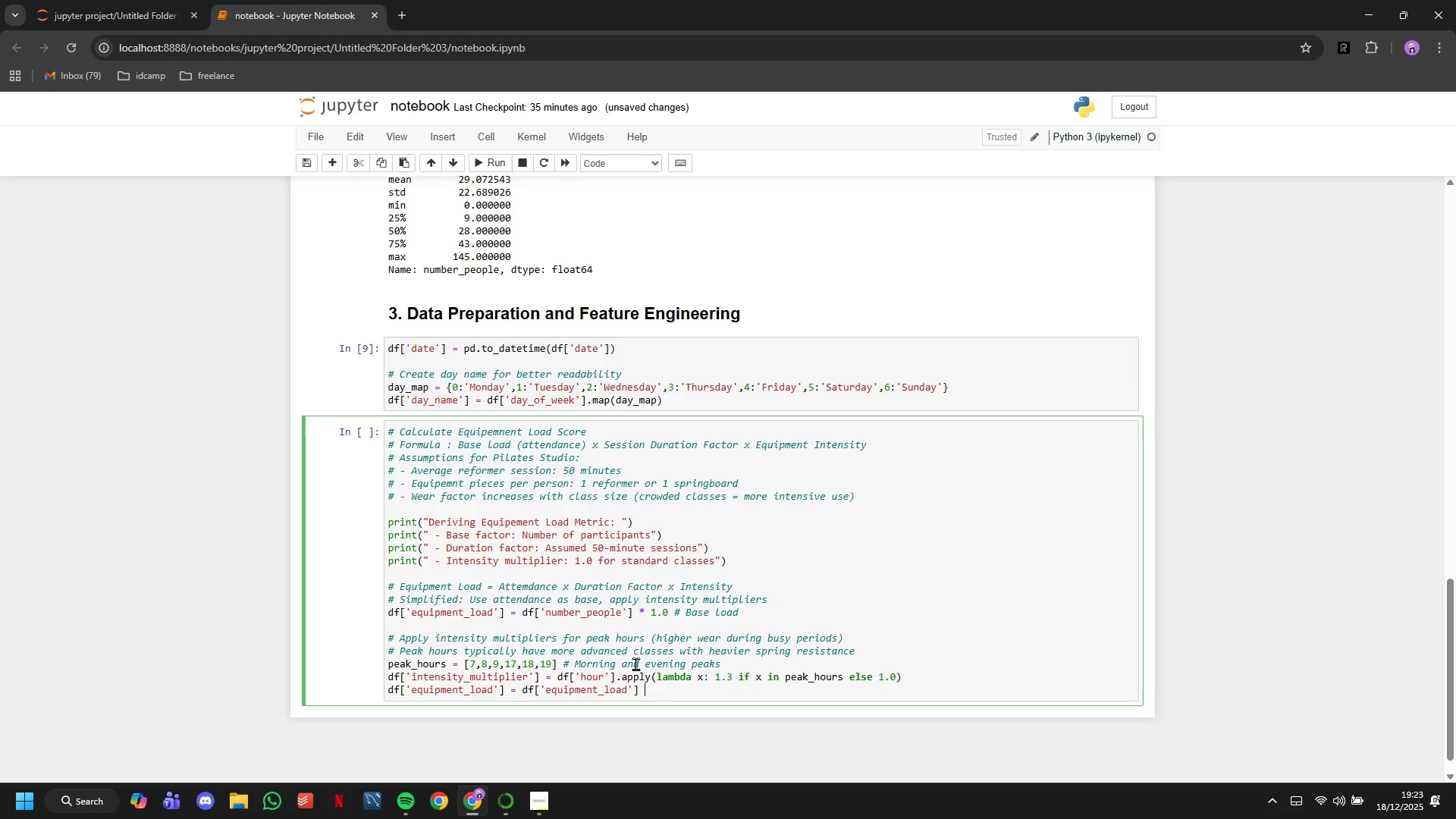 
type( * df['intensity_)
 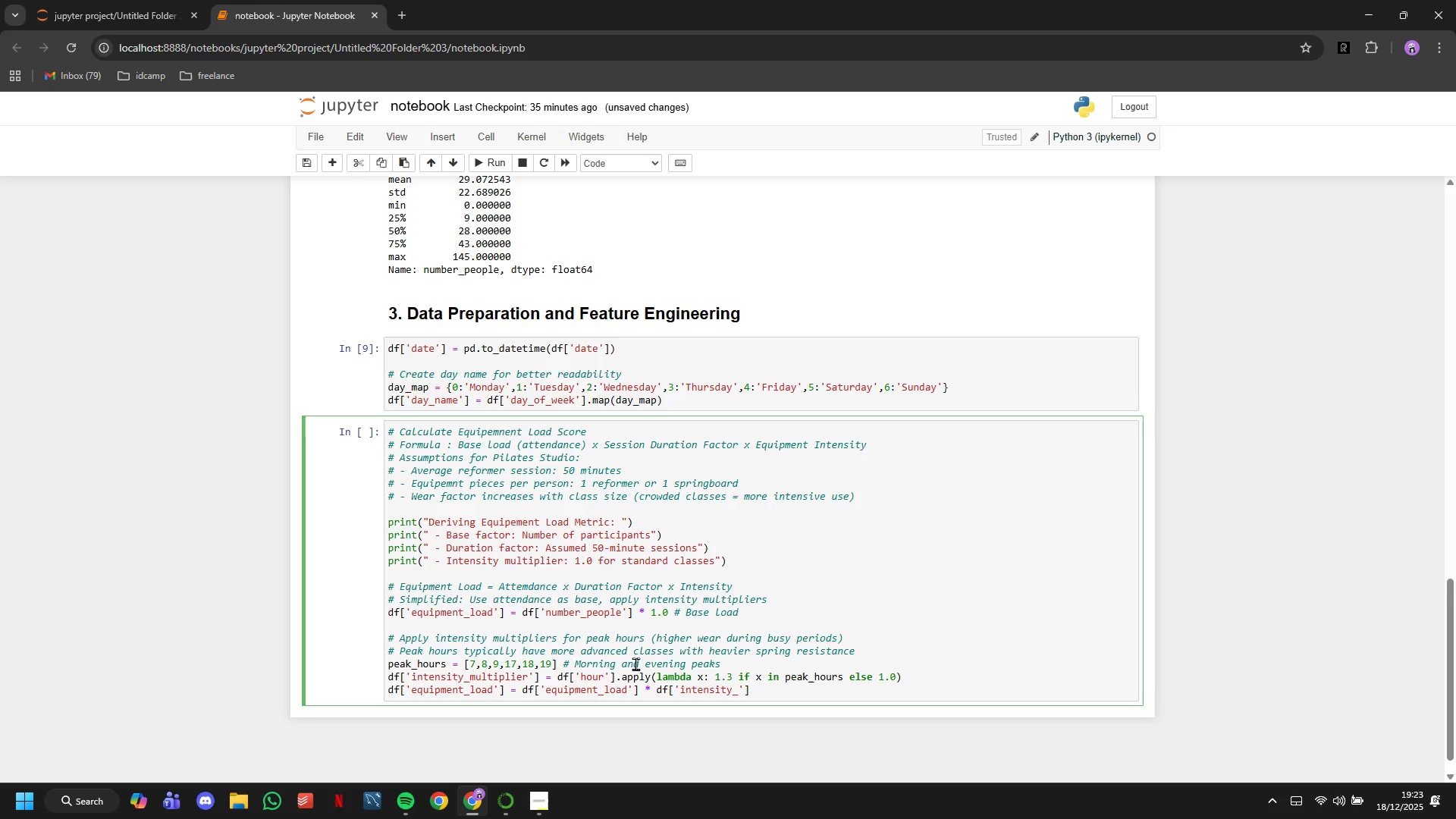 
type(multiplier)
 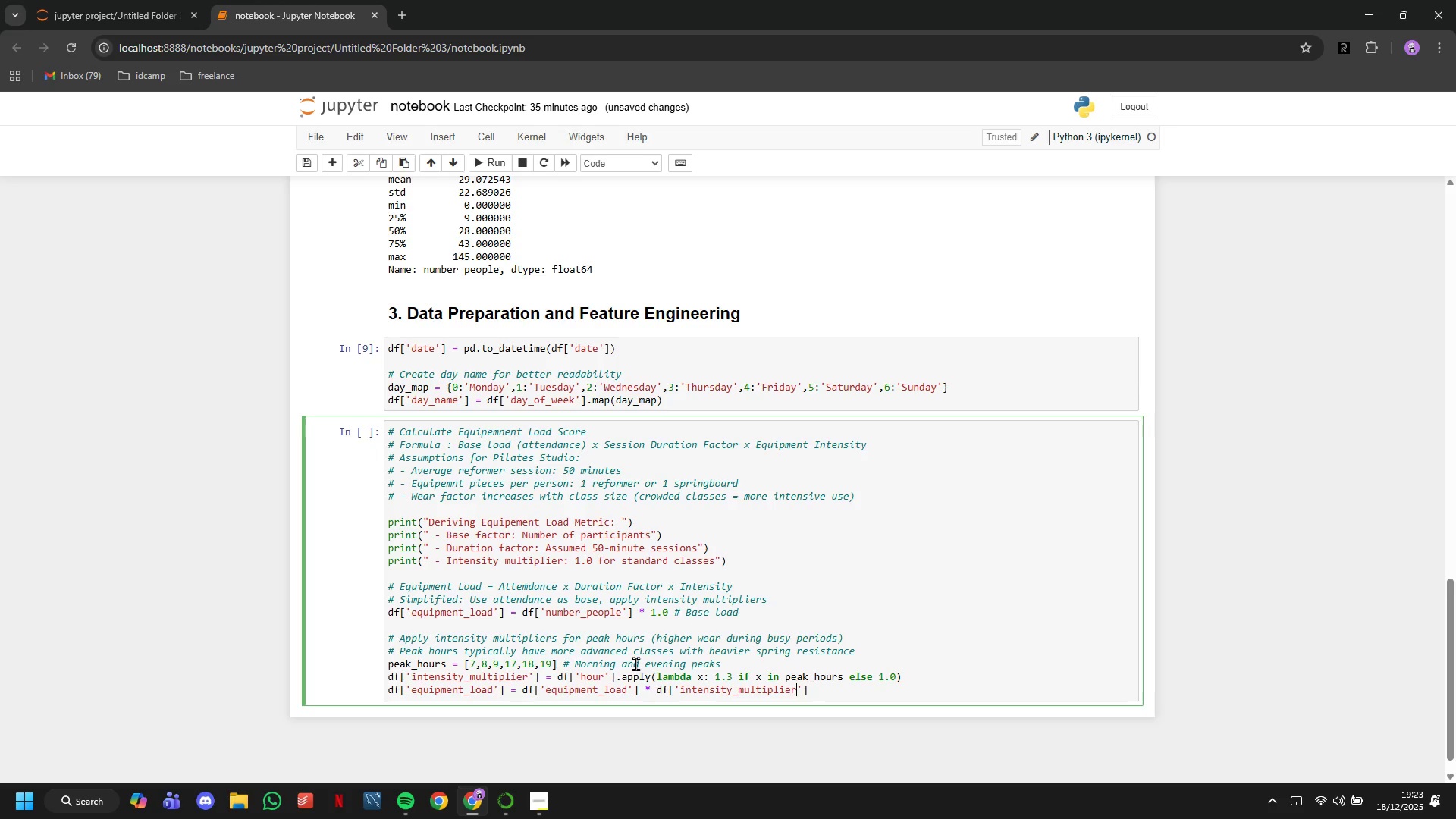 
key(ArrowRight)
 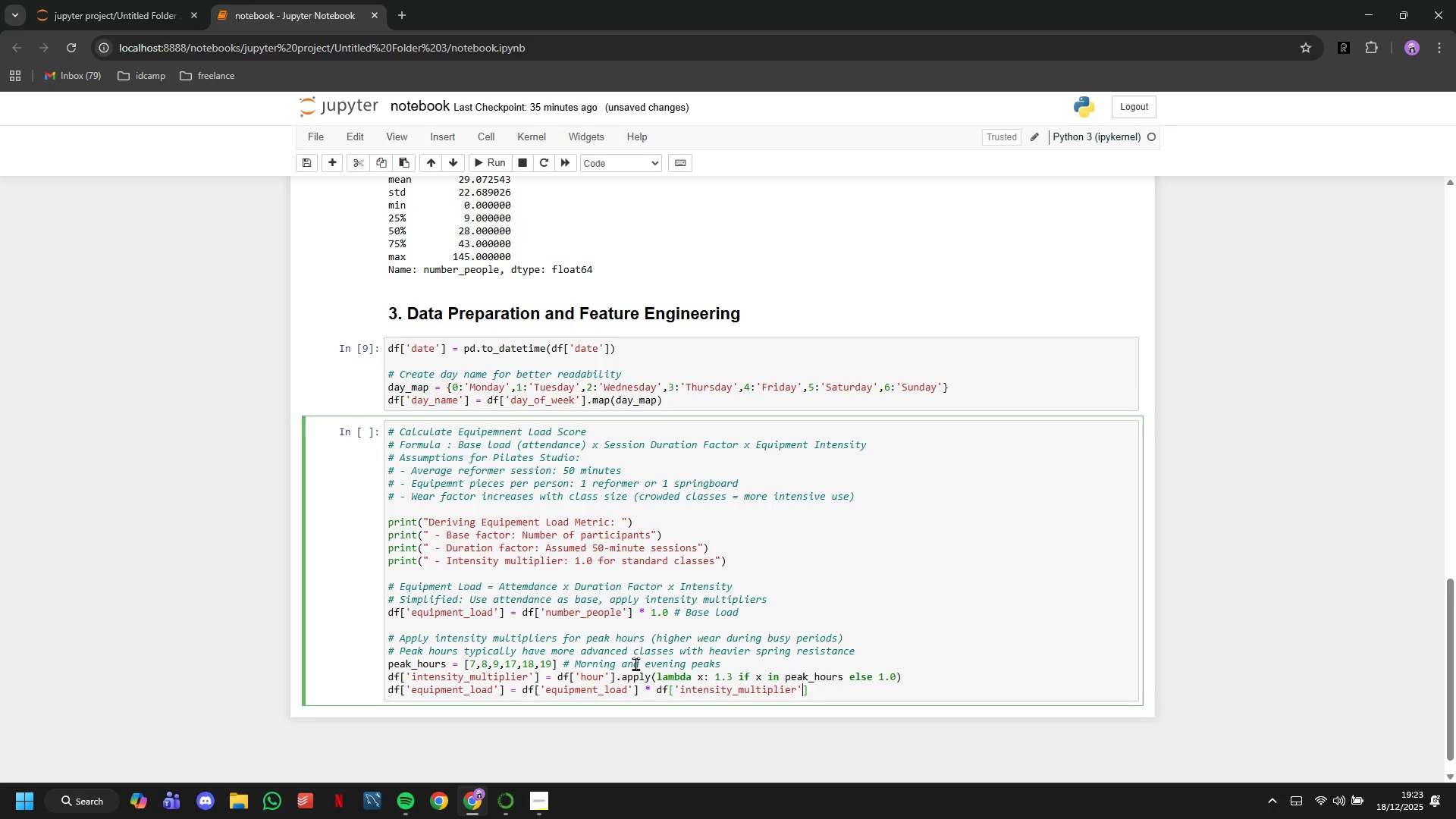 
key(ArrowRight)
 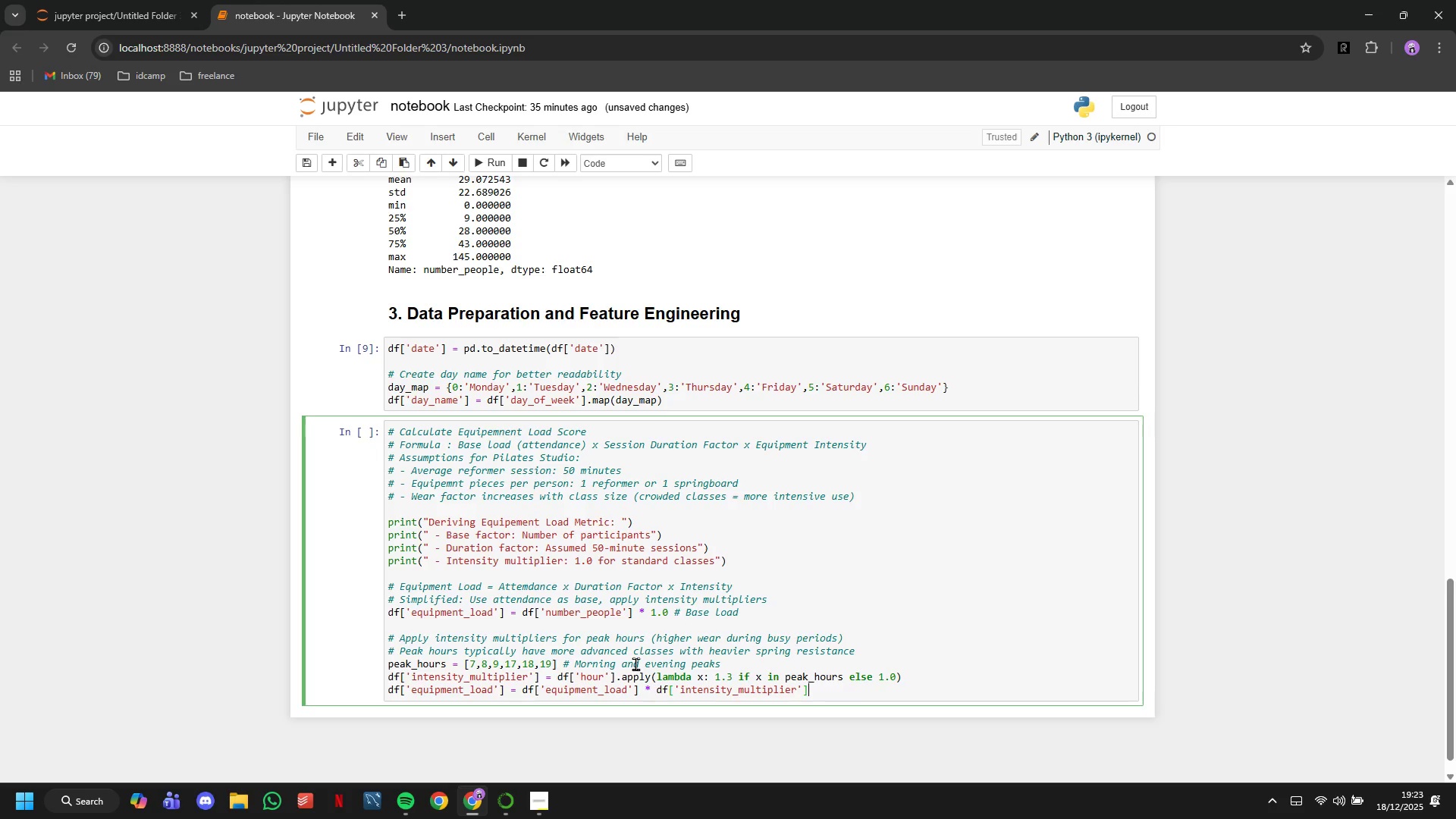 
key(ArrowRight)
 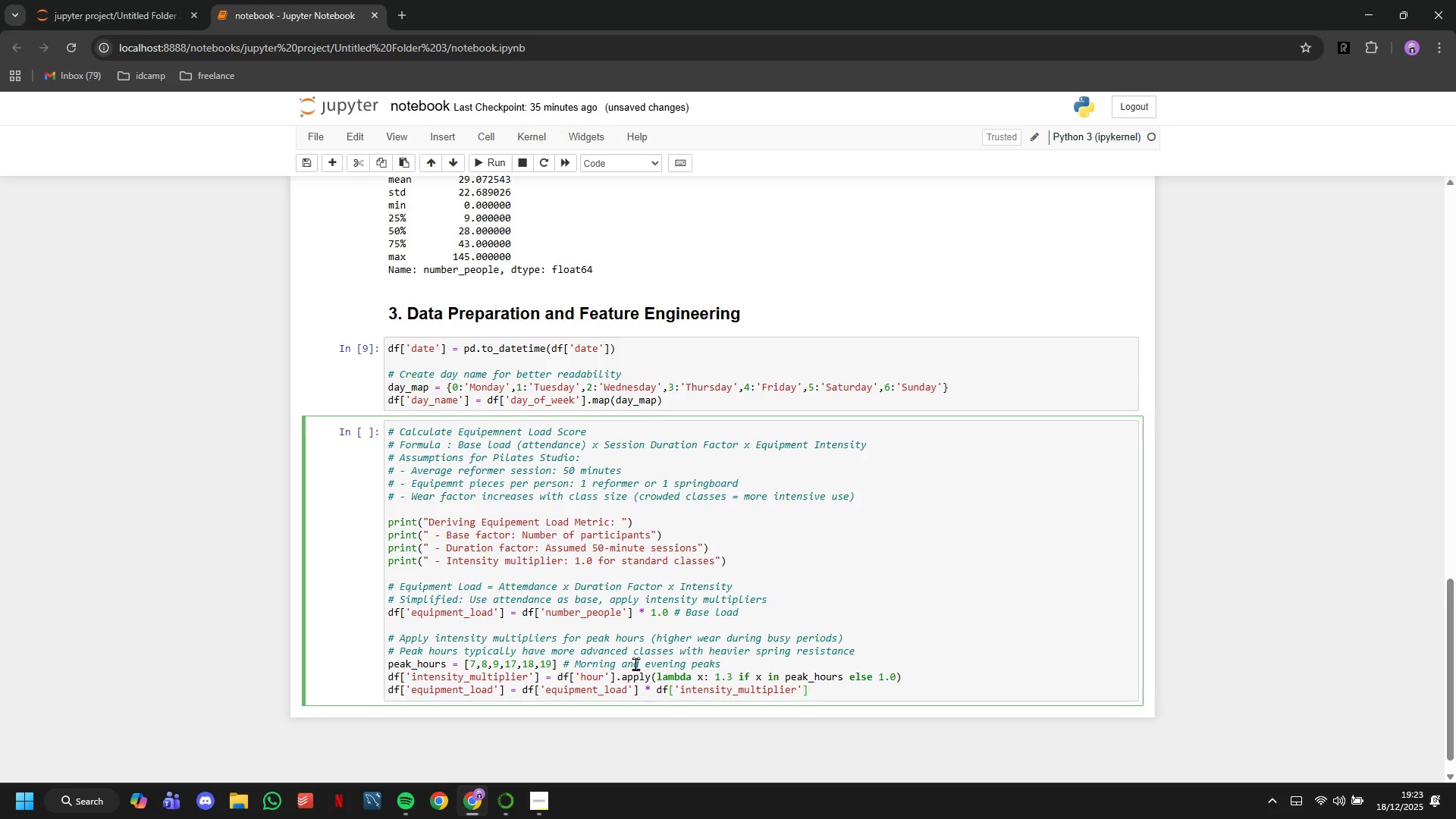 
key(Enter)
 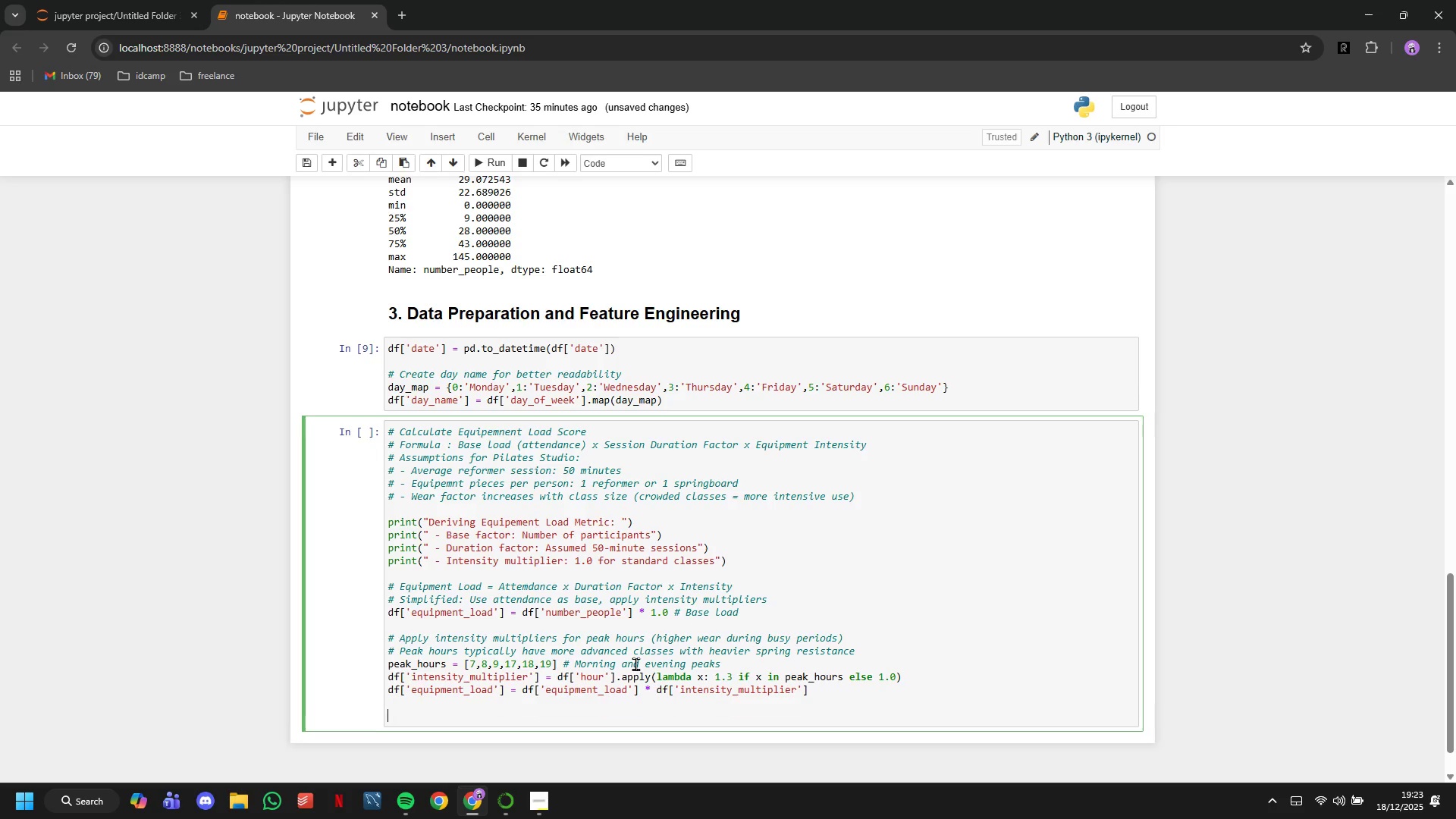 
key(Enter)
 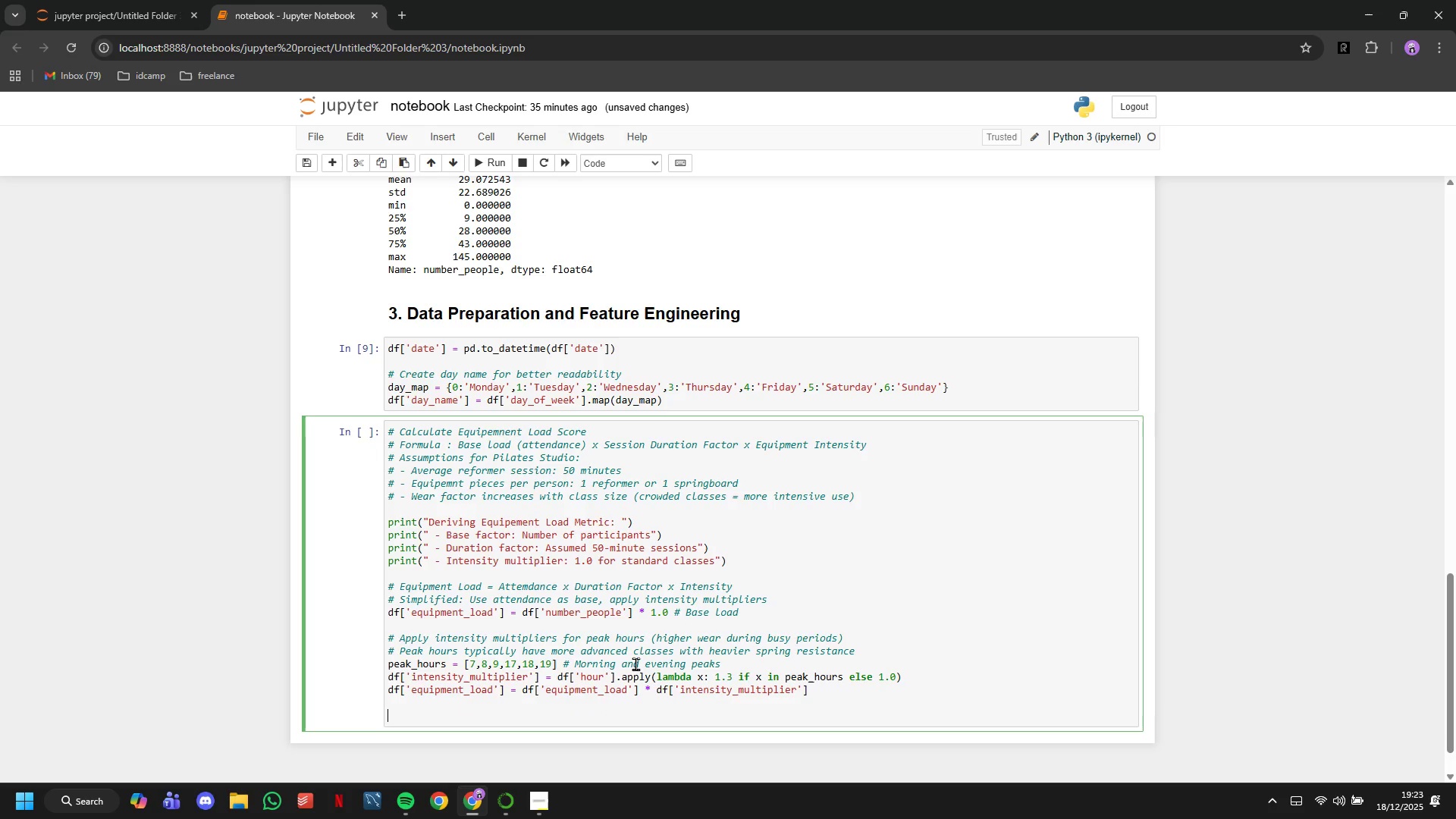 
type(# Claculate)
key(Backspace)
key(Backspace)
key(Backspace)
key(Backspace)
key(Backspace)
key(Backspace)
key(Backspace)
key(Backspace)
type(alculate)
 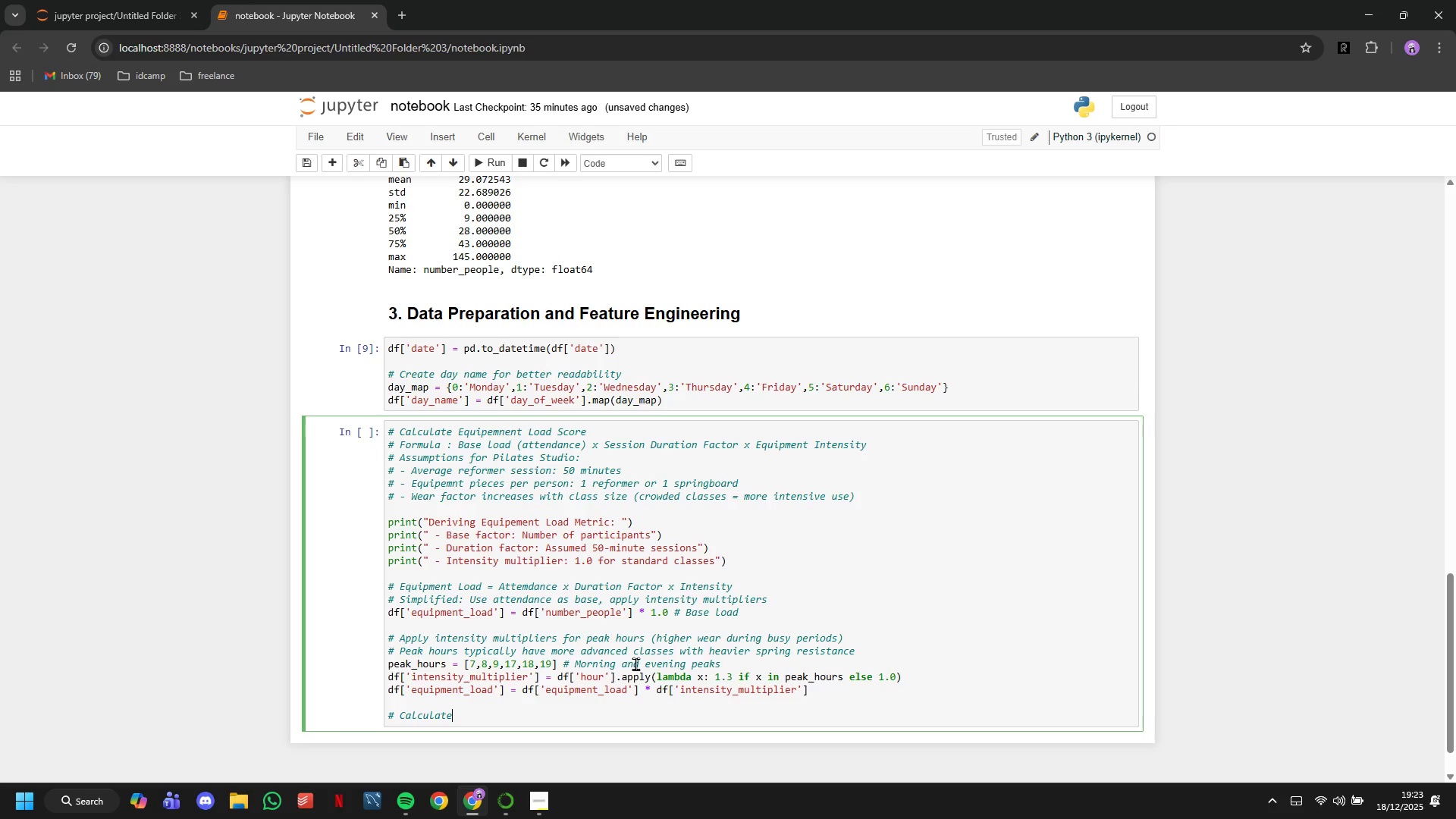 
wait(8.17)
 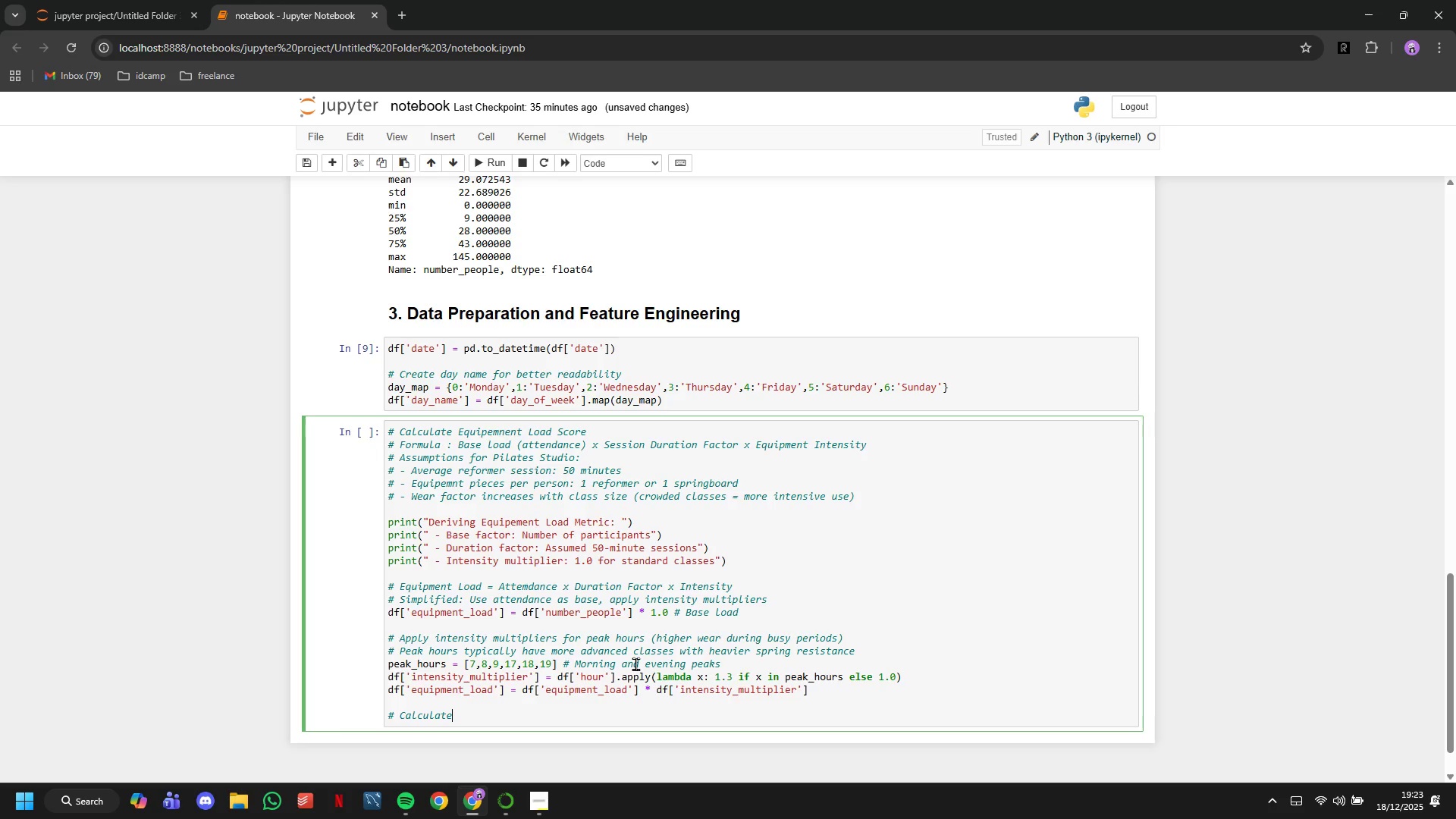 
type( cumulative daily load)
 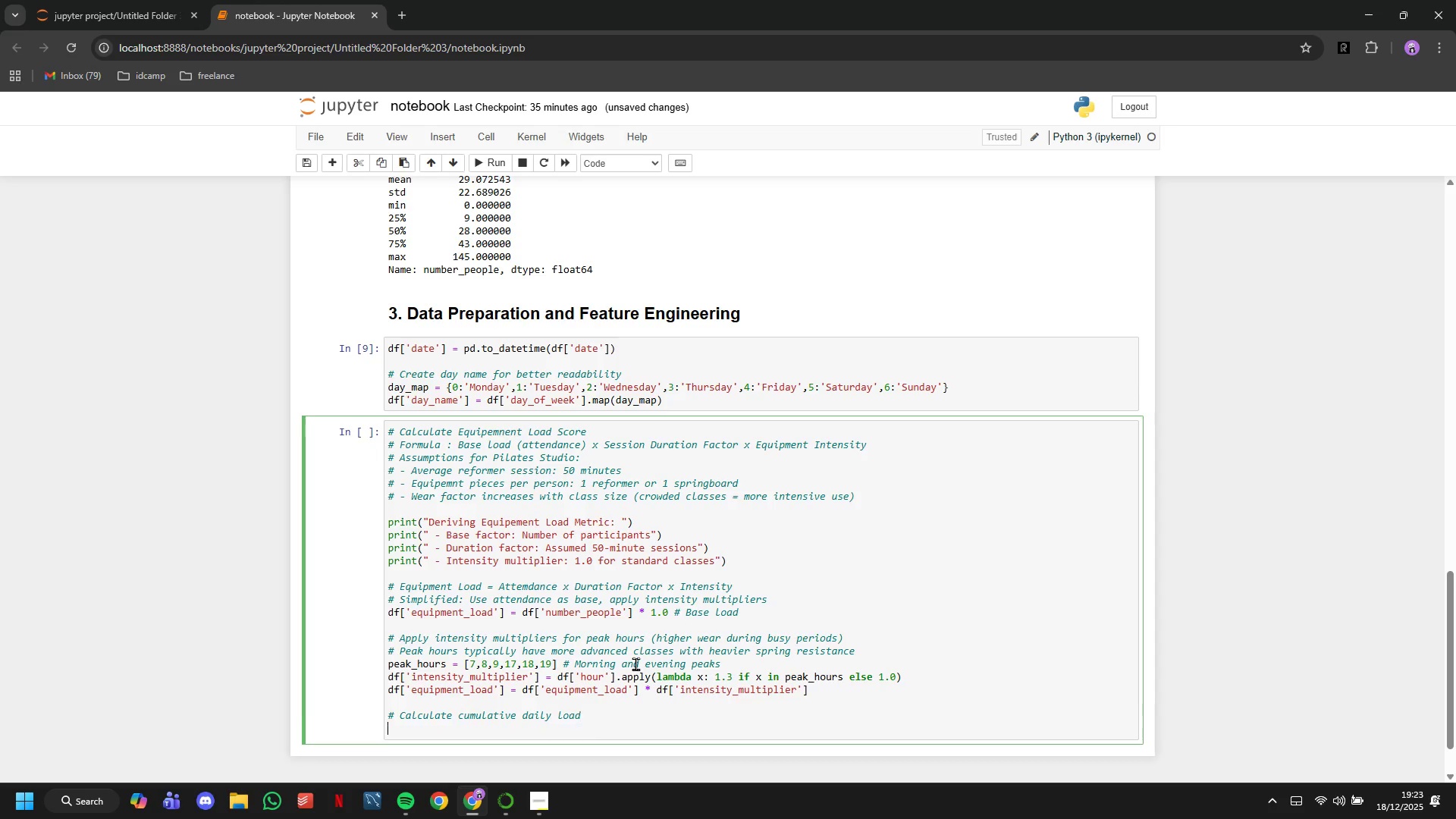 
key(Enter)
 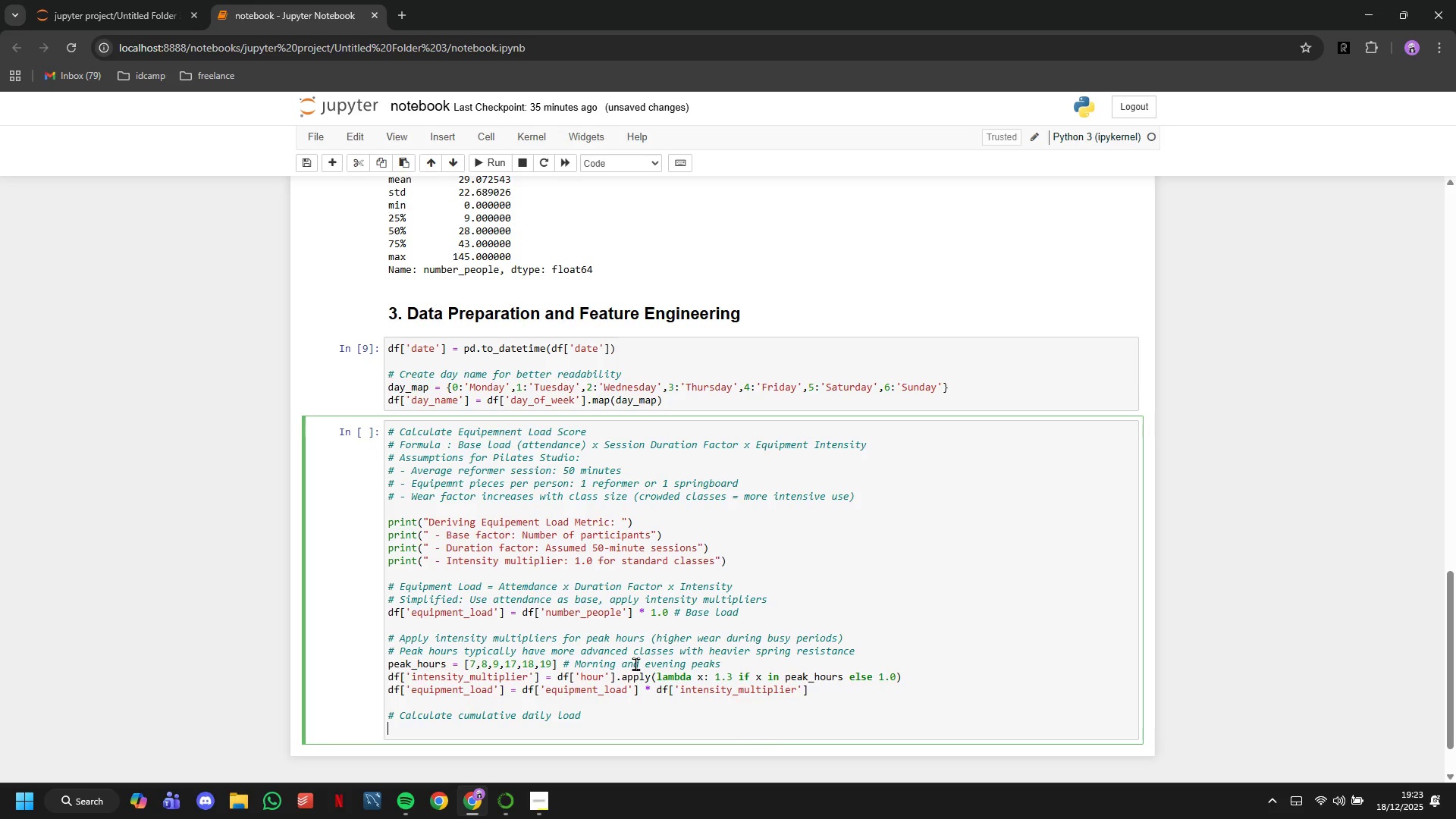 
type(df['cummulative_daily_load)
 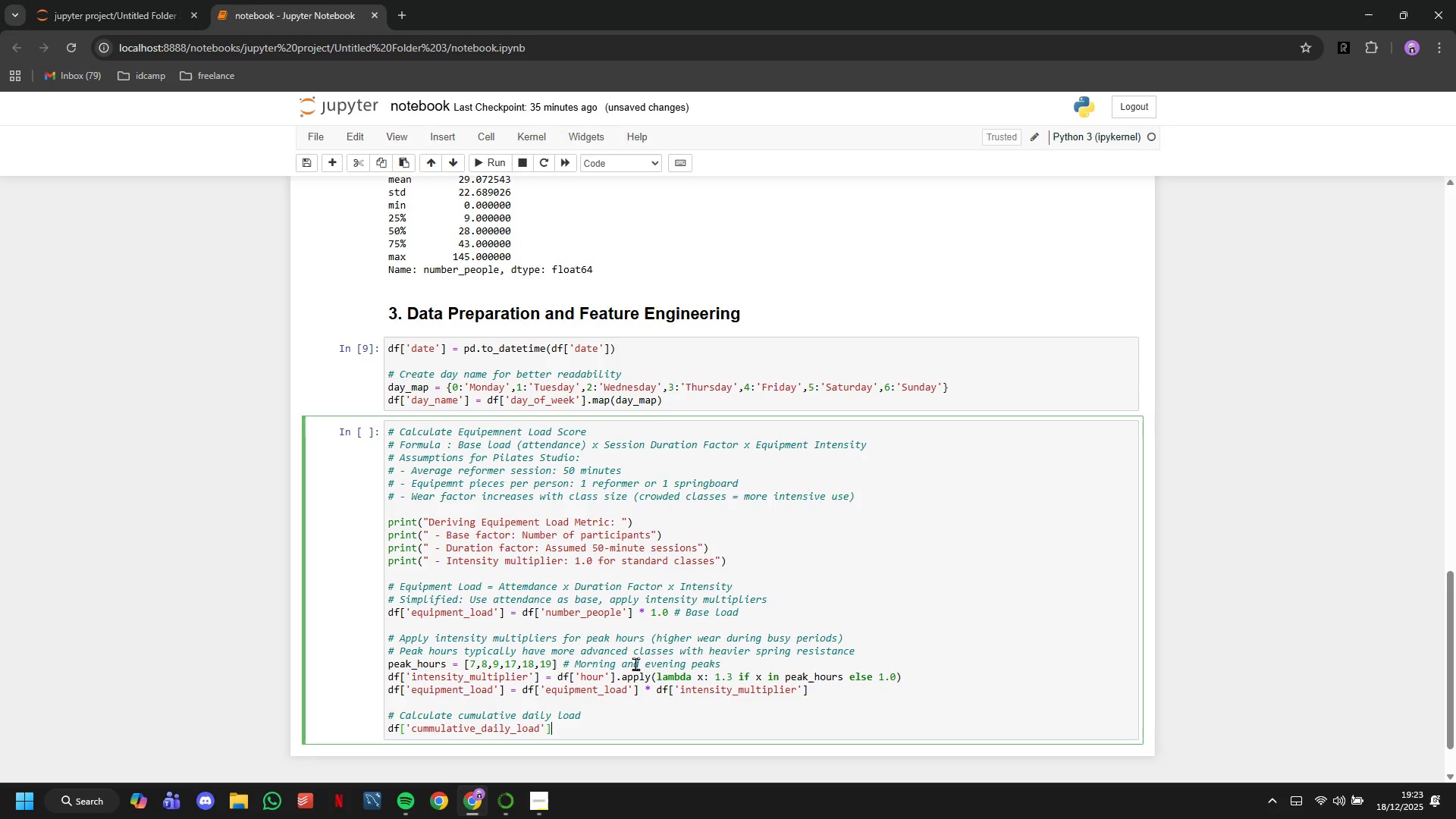 
 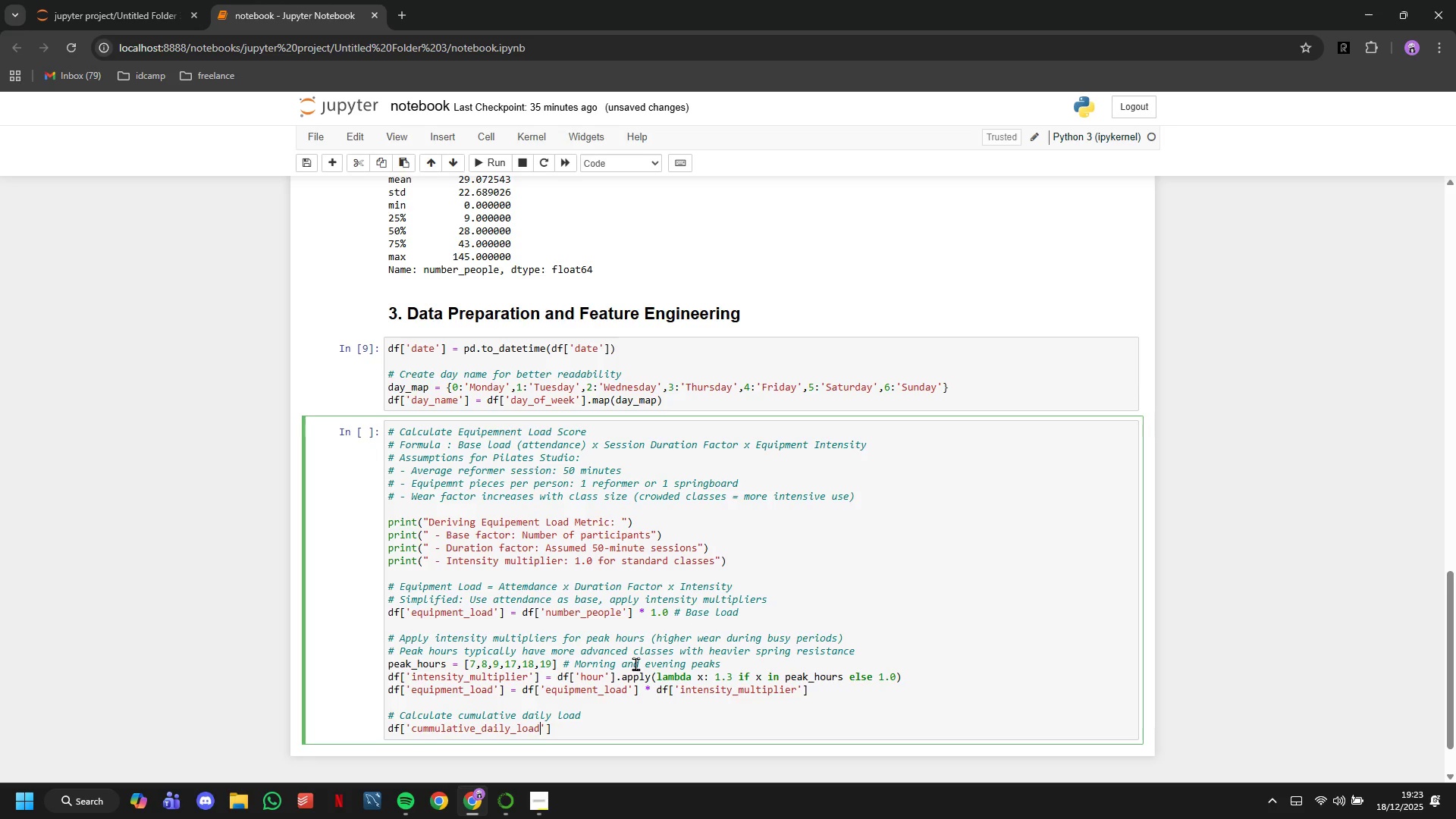 
key(ArrowRight)
 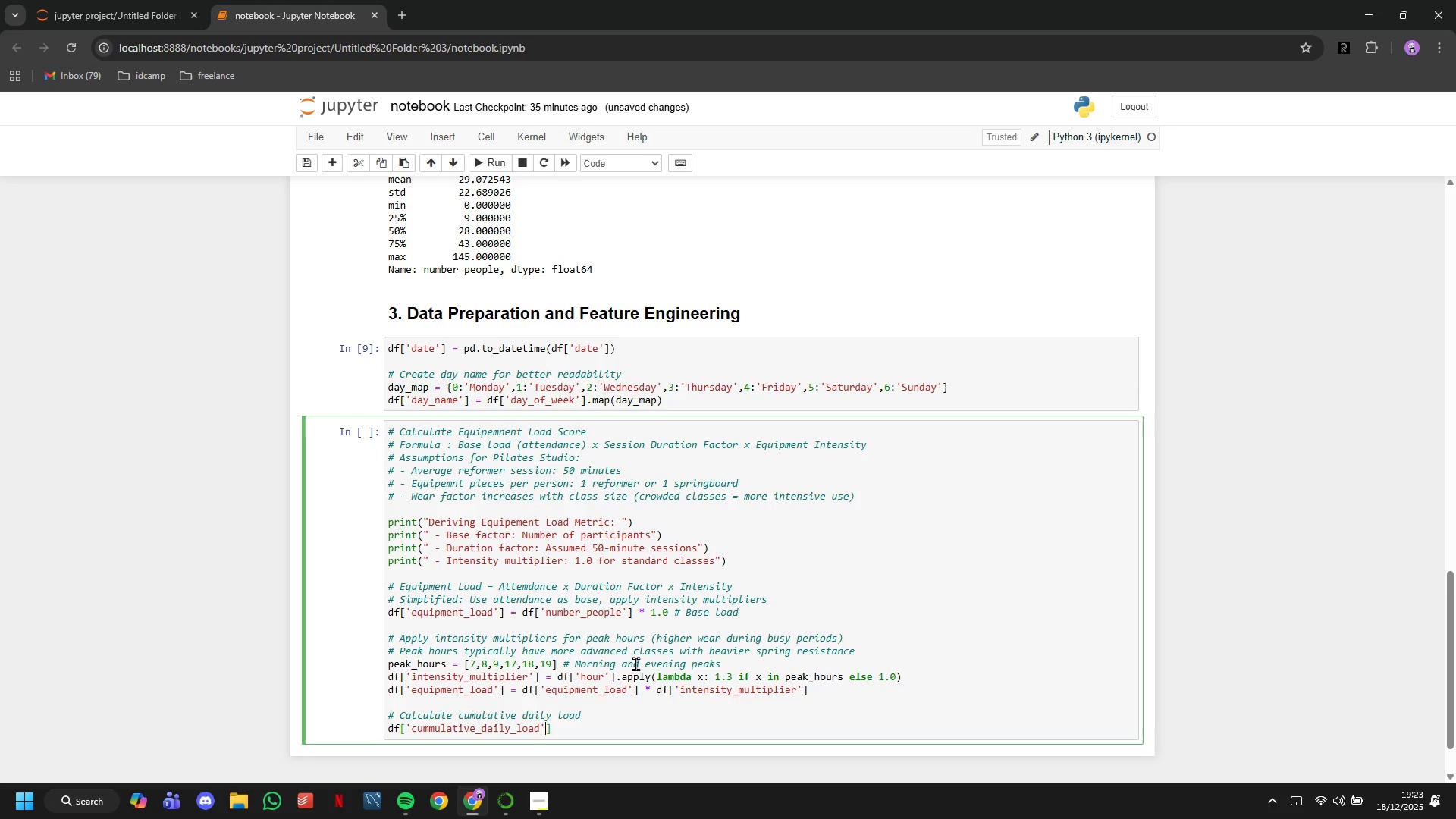 
key(ArrowRight)
 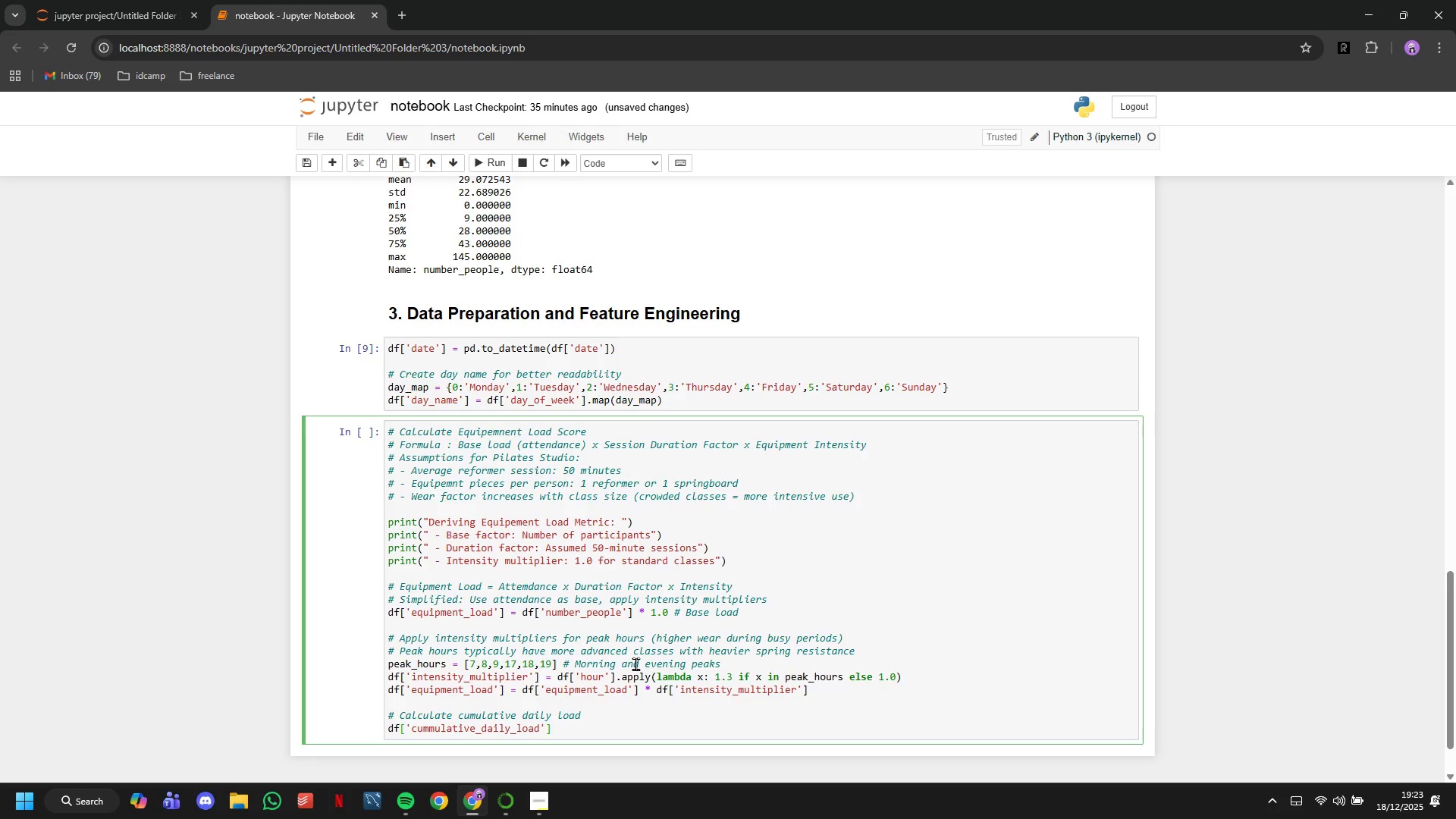 
type( -)
key(Backspace)
type(= df.groupby(['date)
 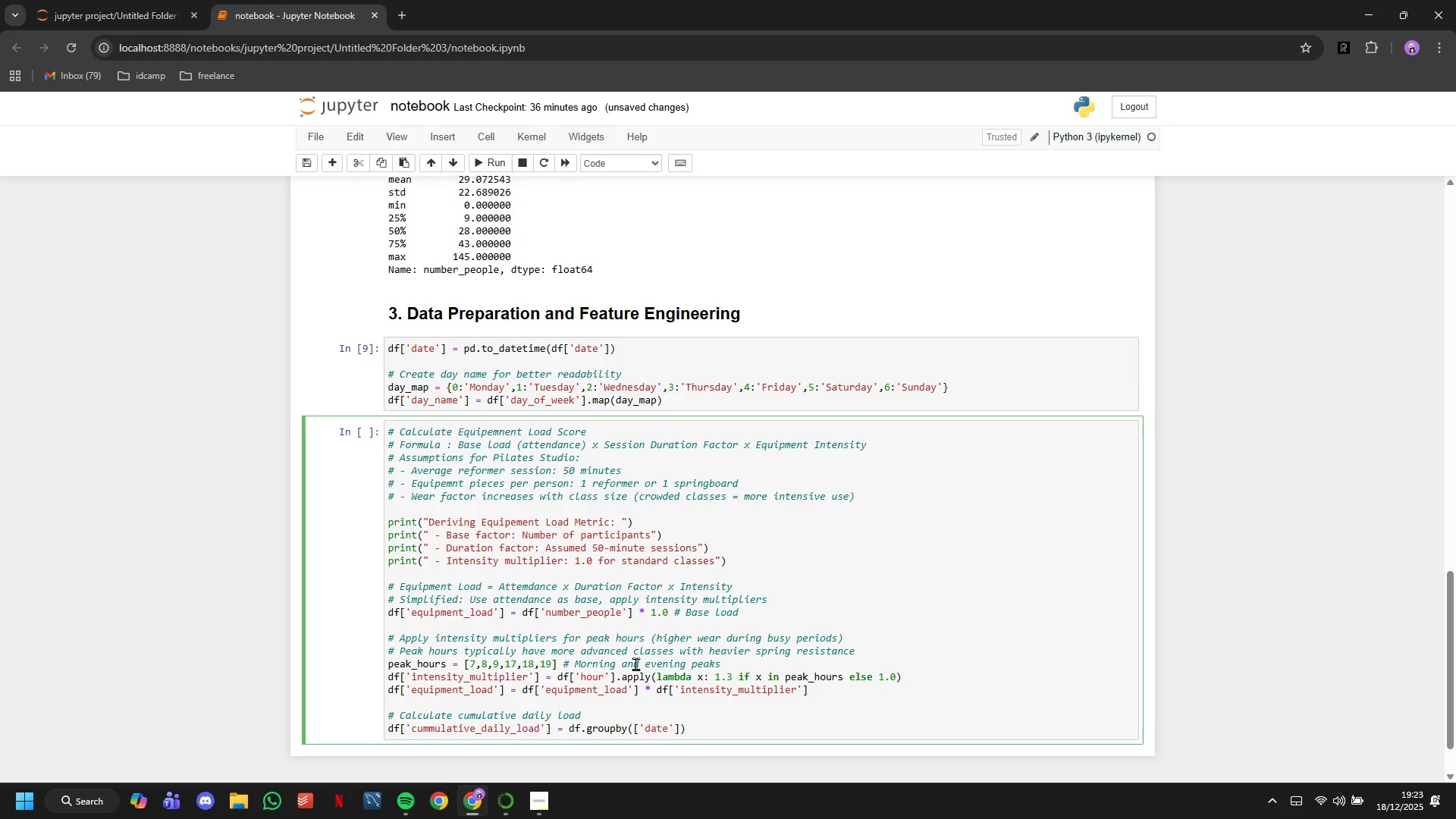 
key(ArrowRight)
 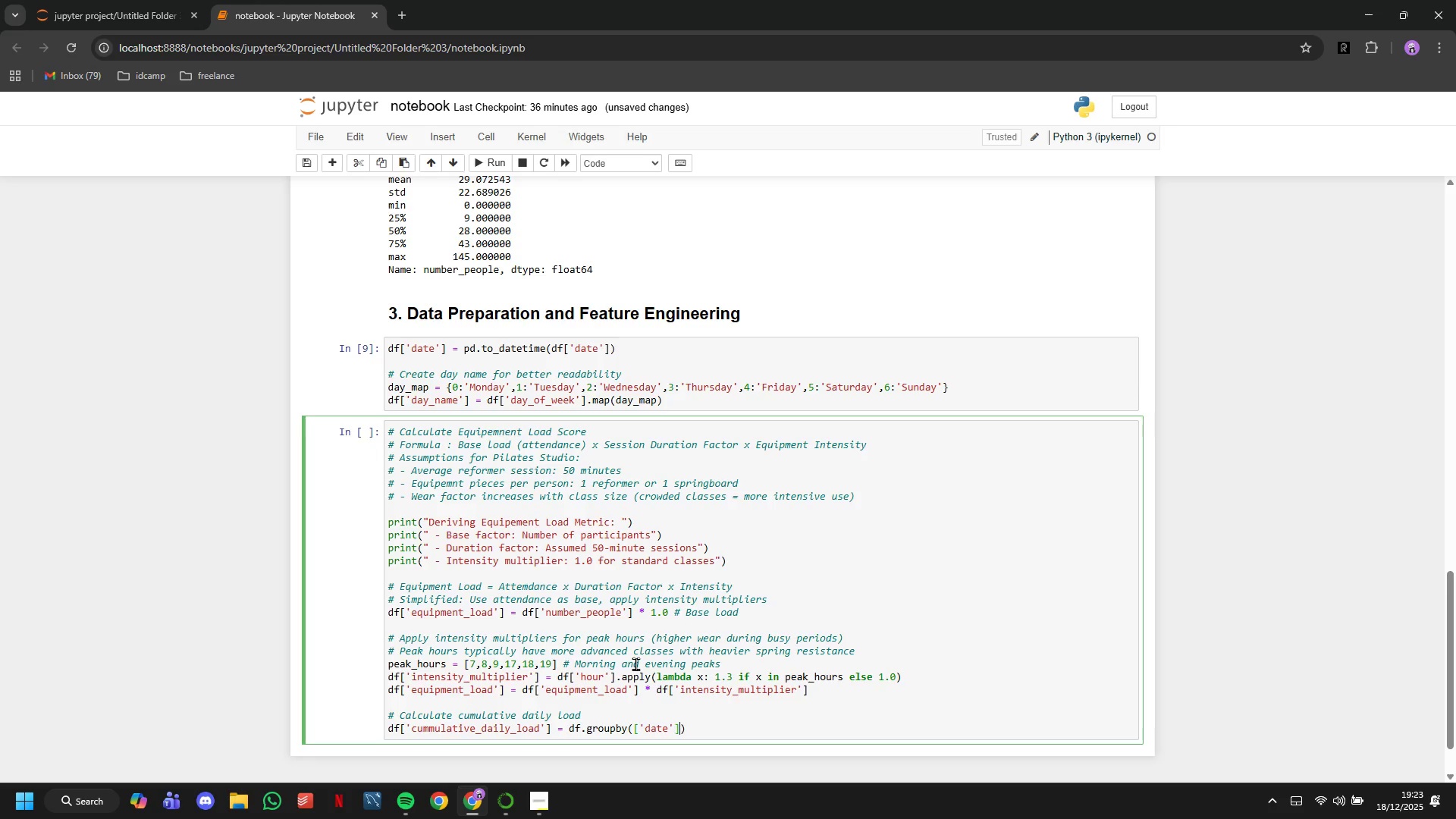 
key(ArrowRight)
 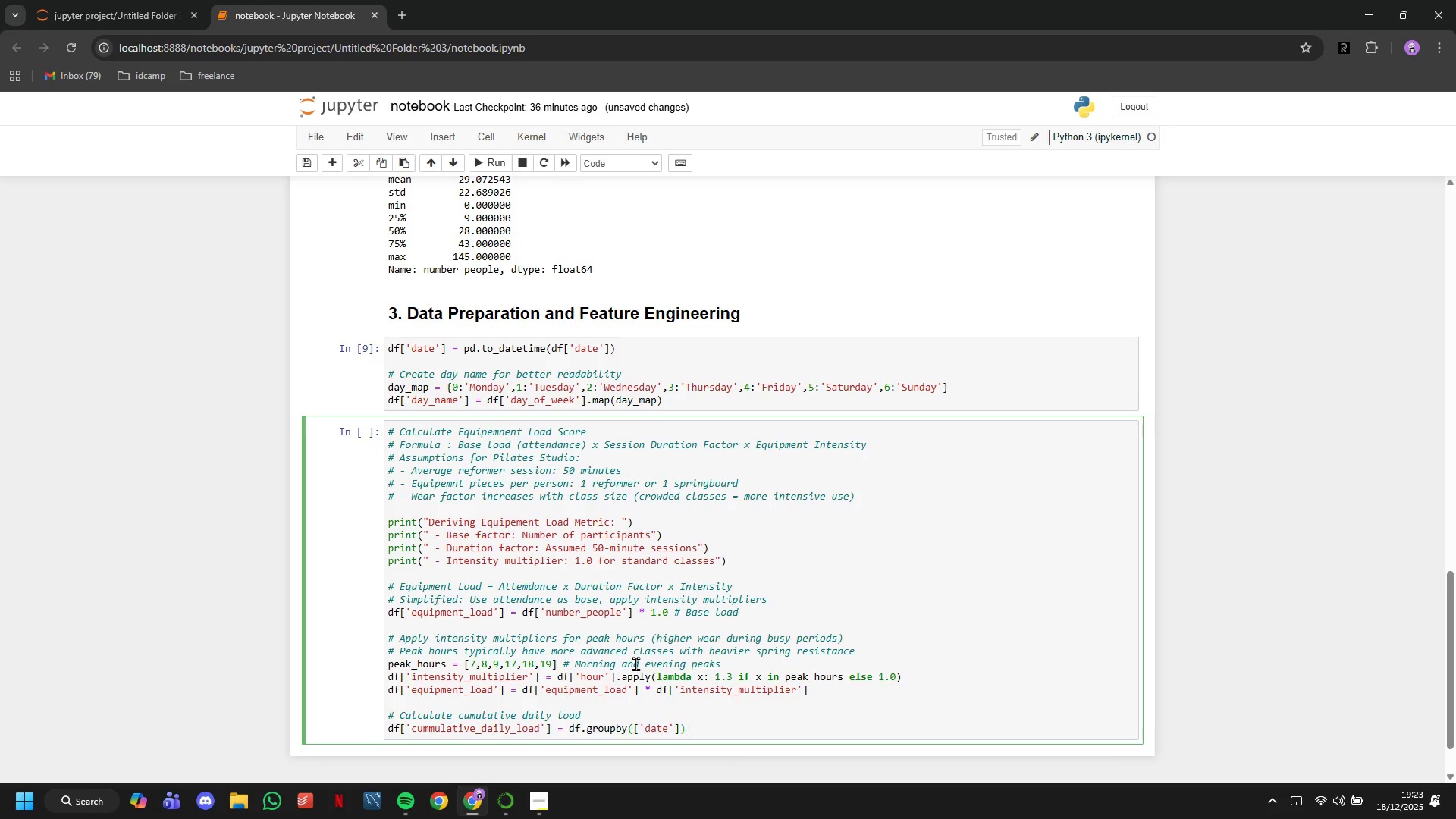 
key(ArrowRight)
 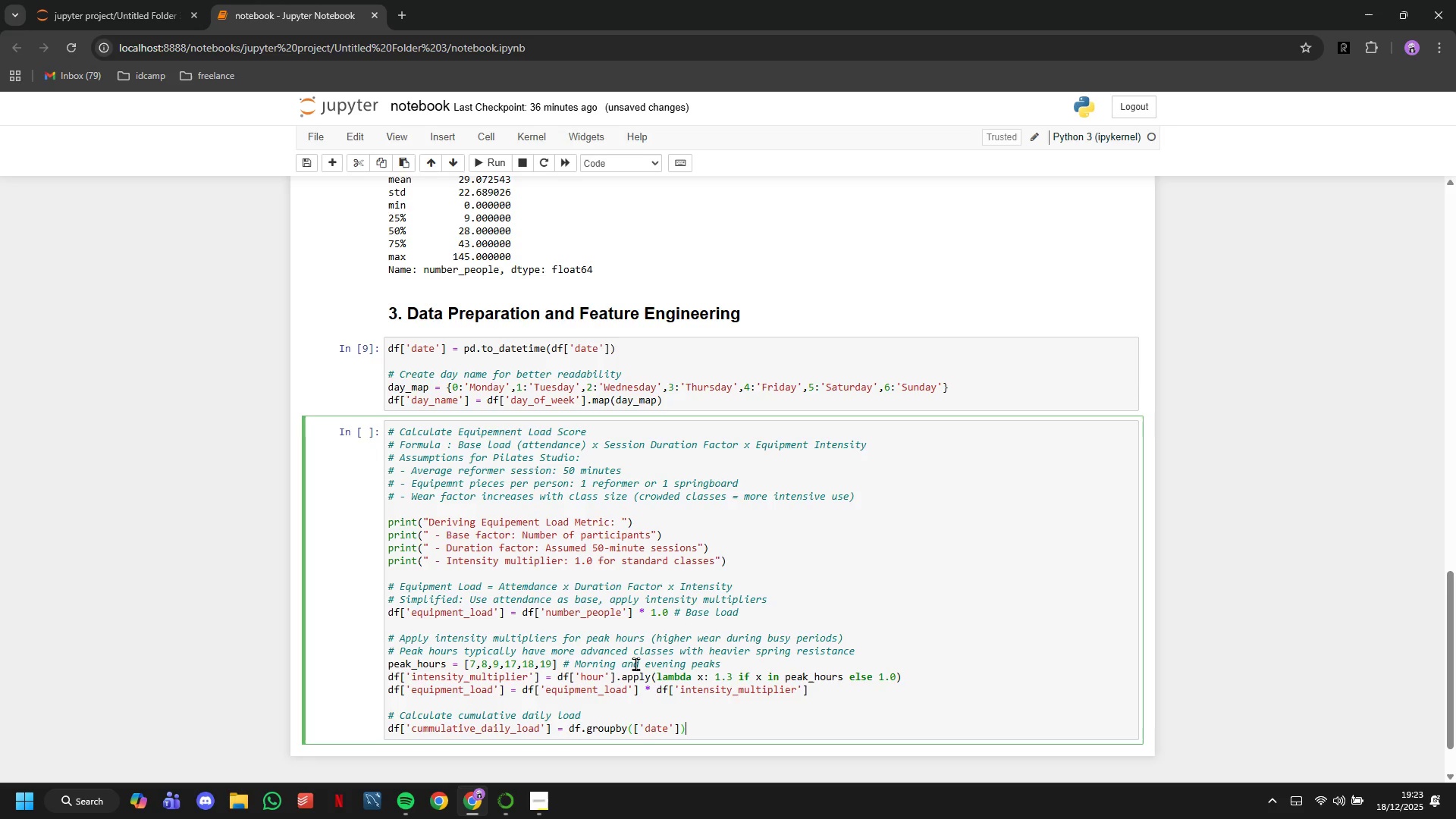 
type(['equipment))
key(Backspace)
type(_load)
 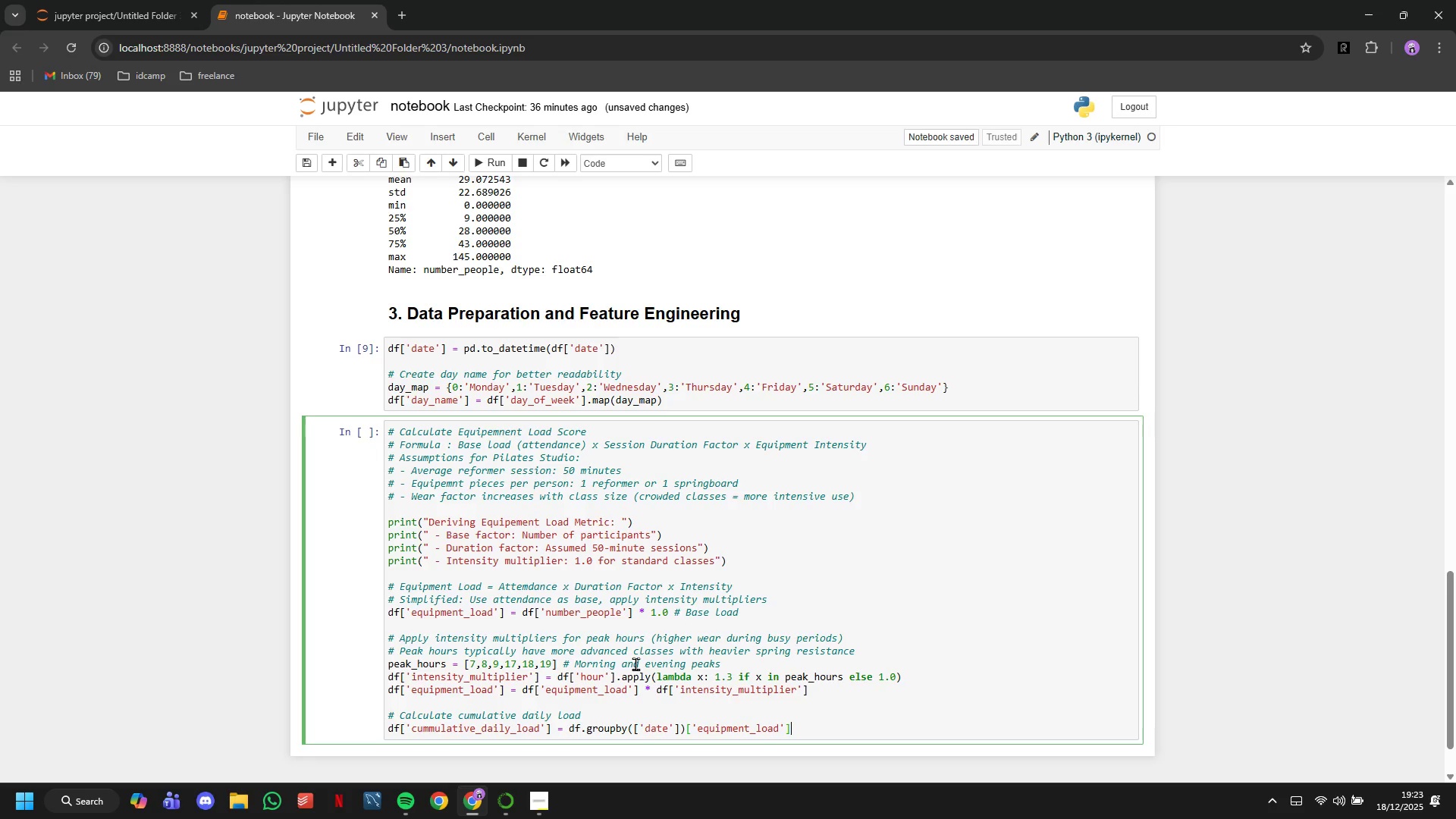 
 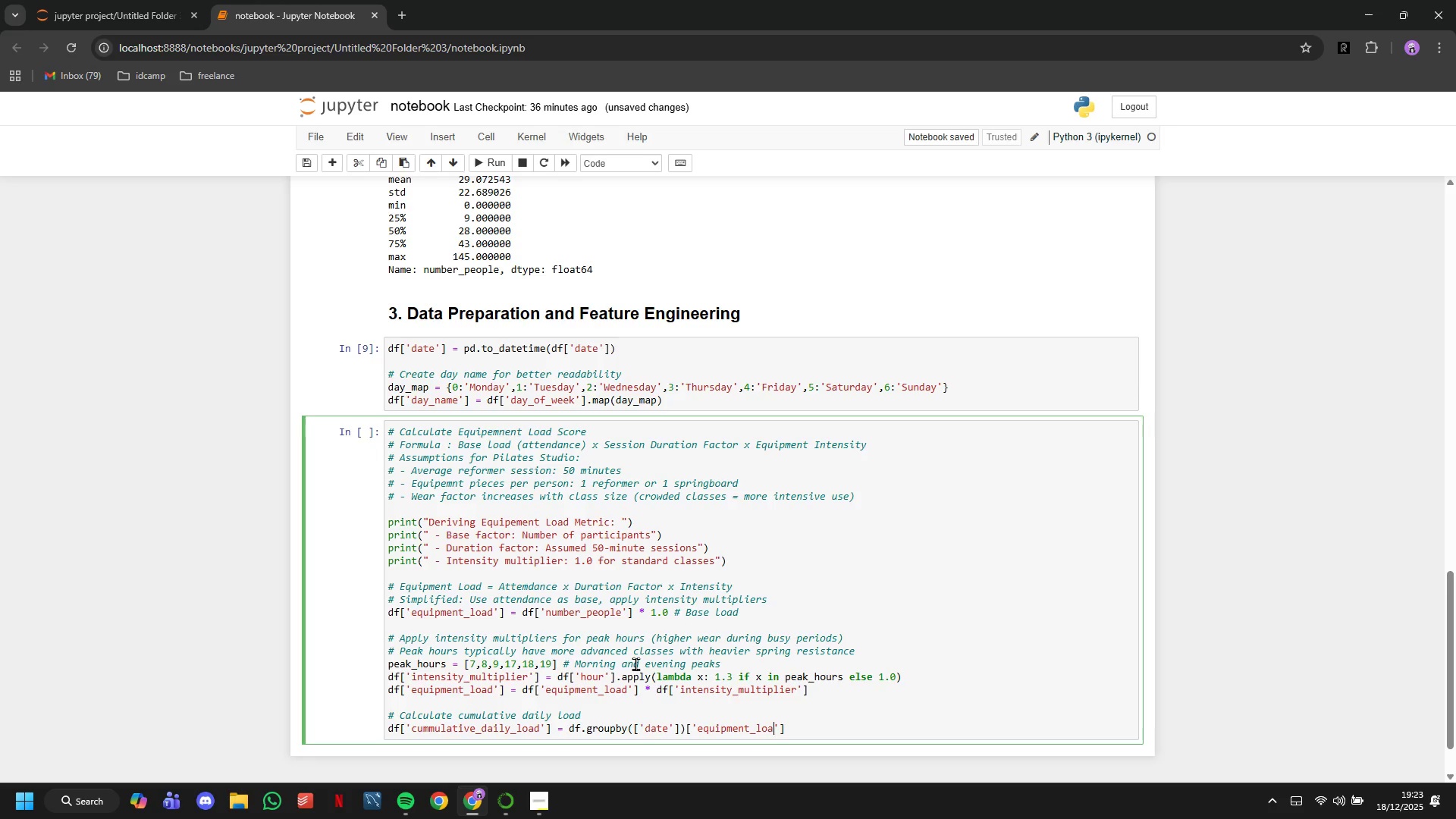 
key(ArrowRight)
 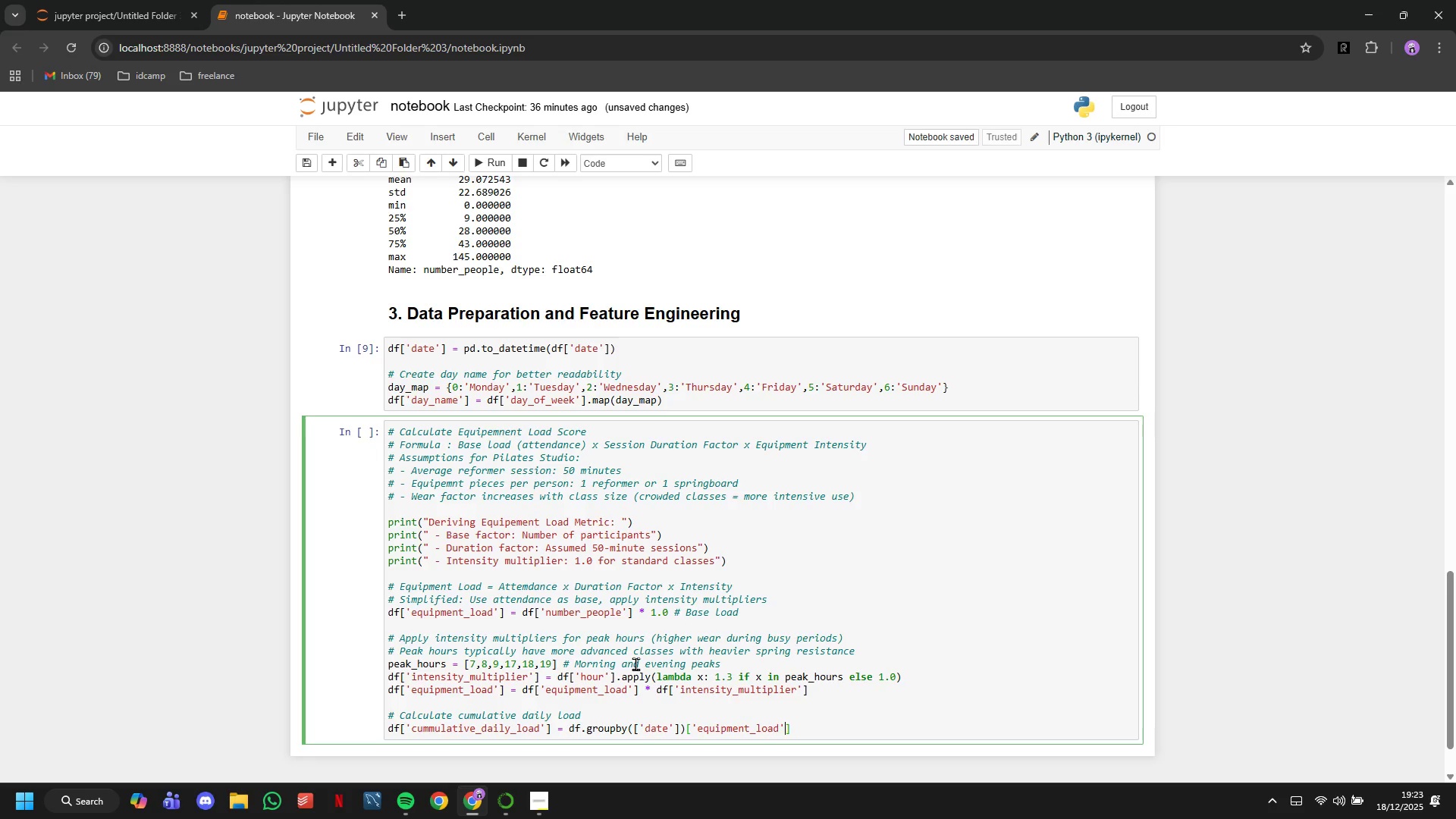 
key(ArrowRight)
 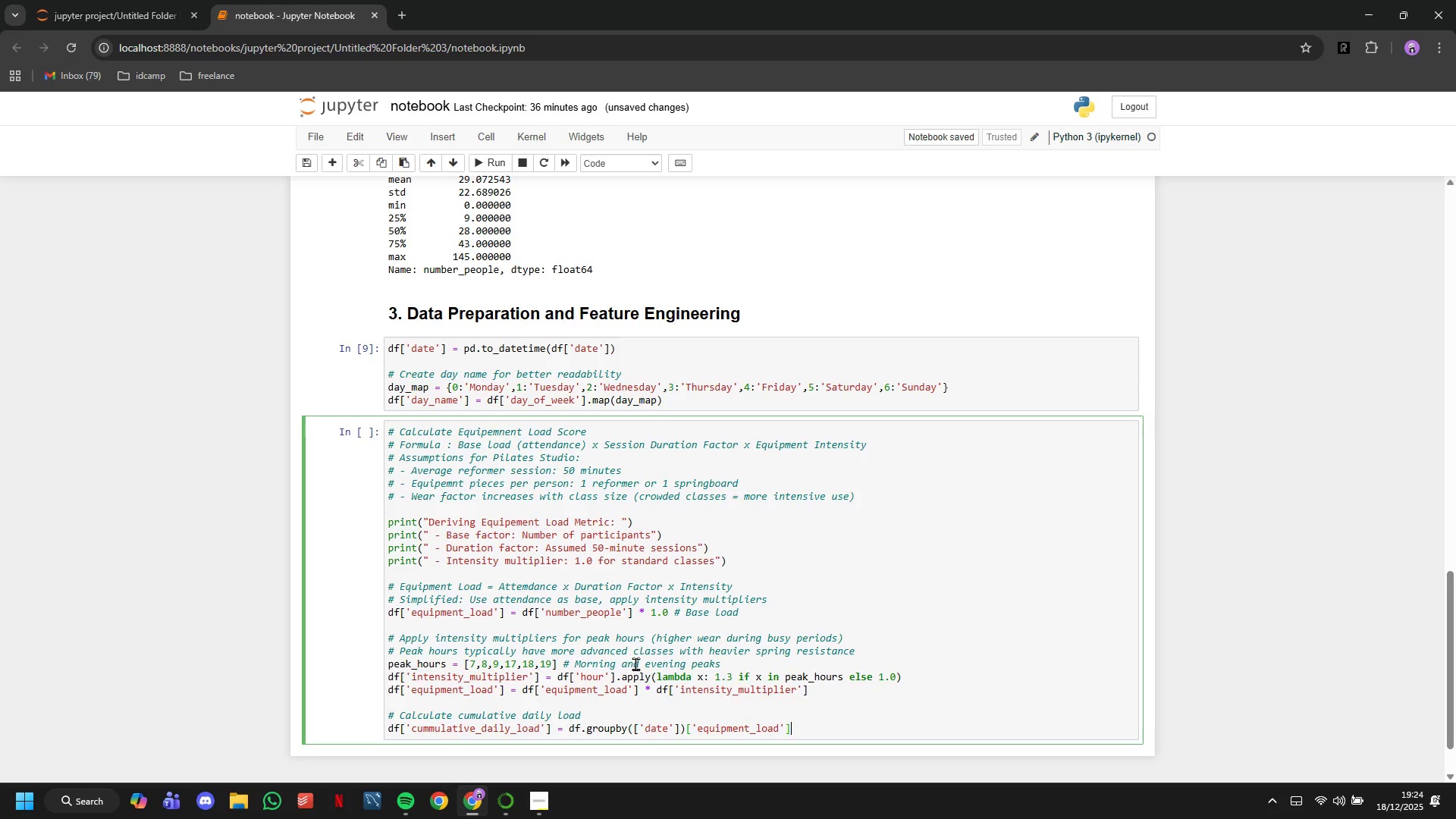 
type(.cumsum()
 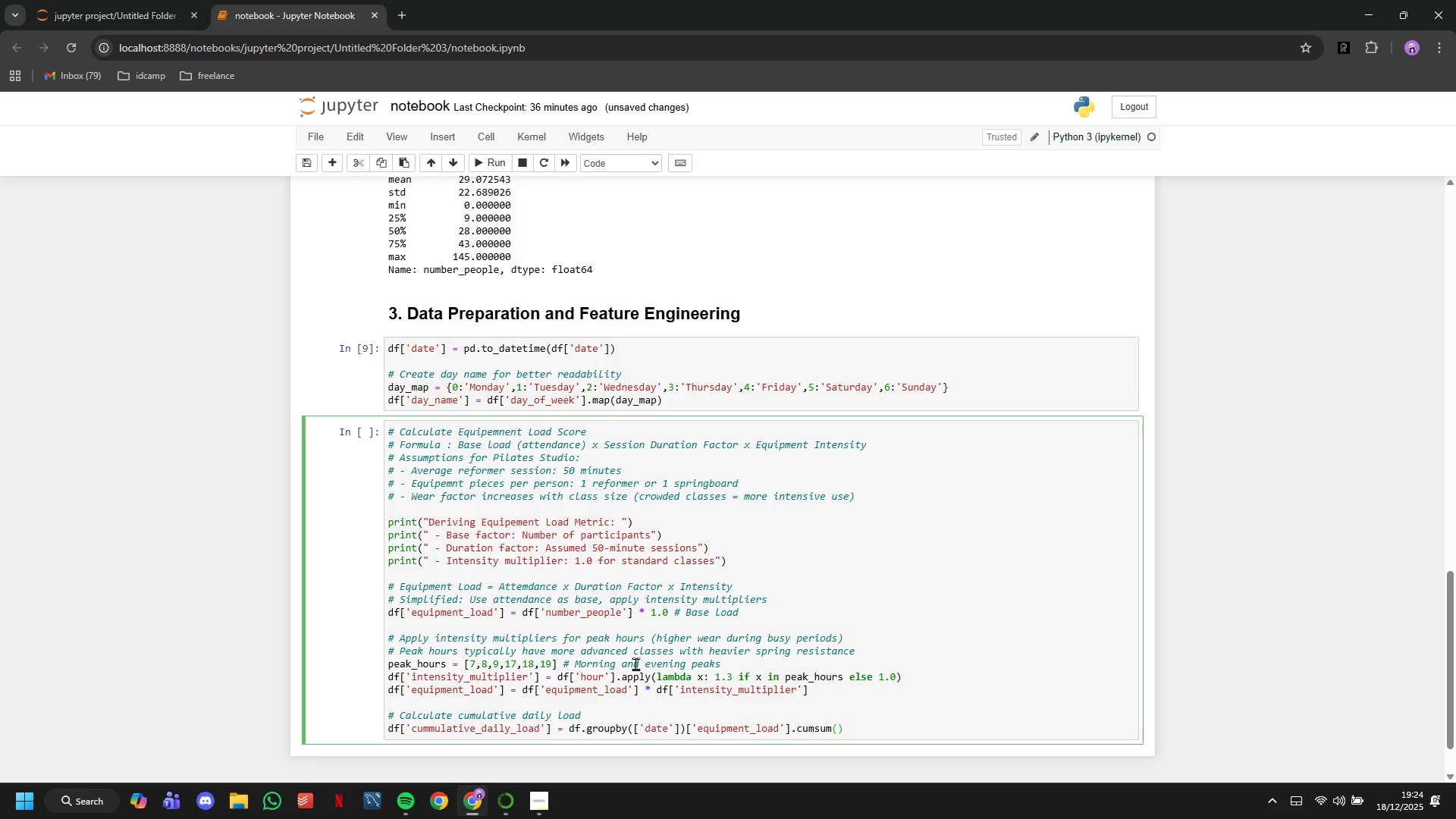 
key(ArrowRight)
 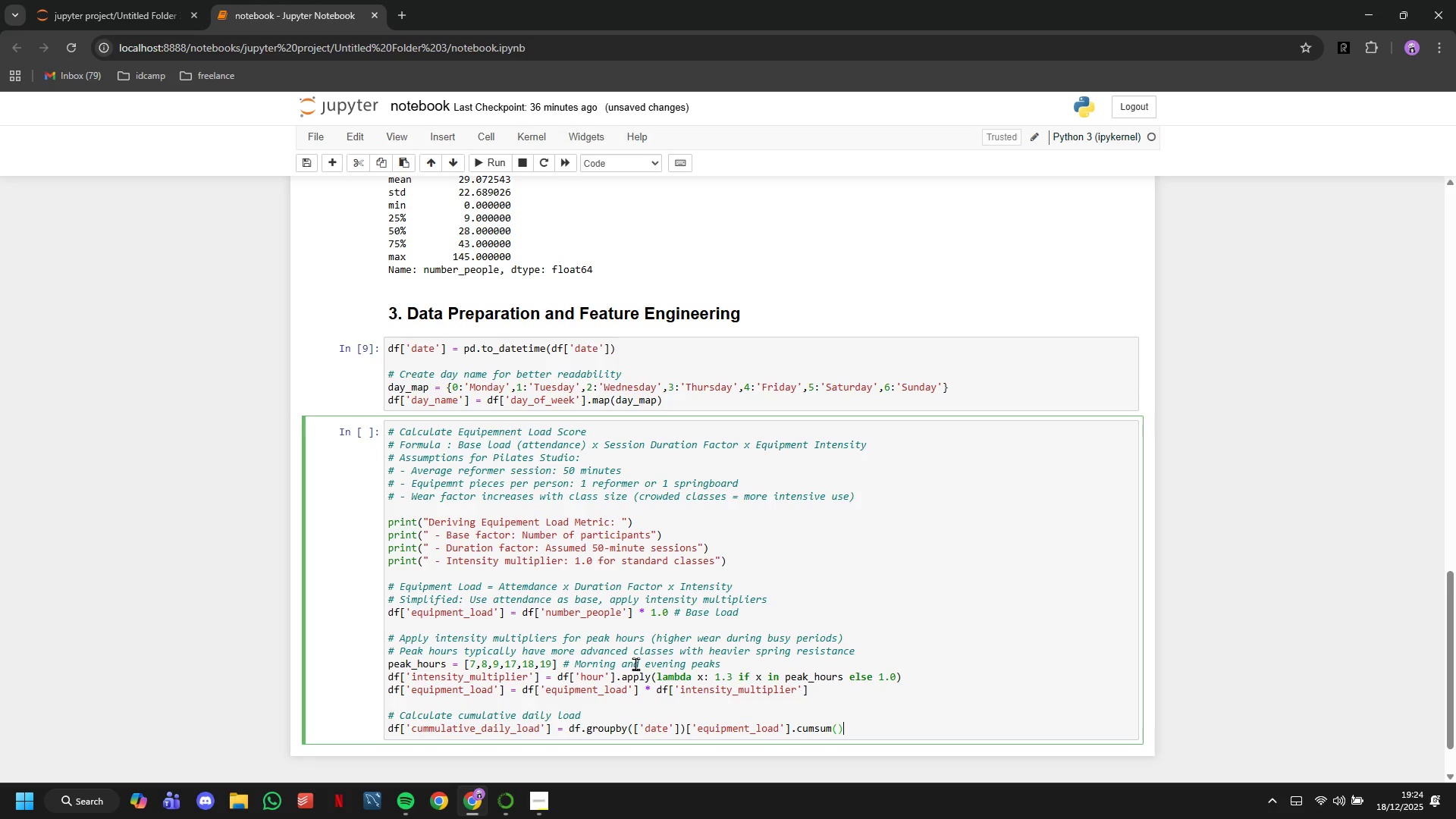 
key(Enter)
 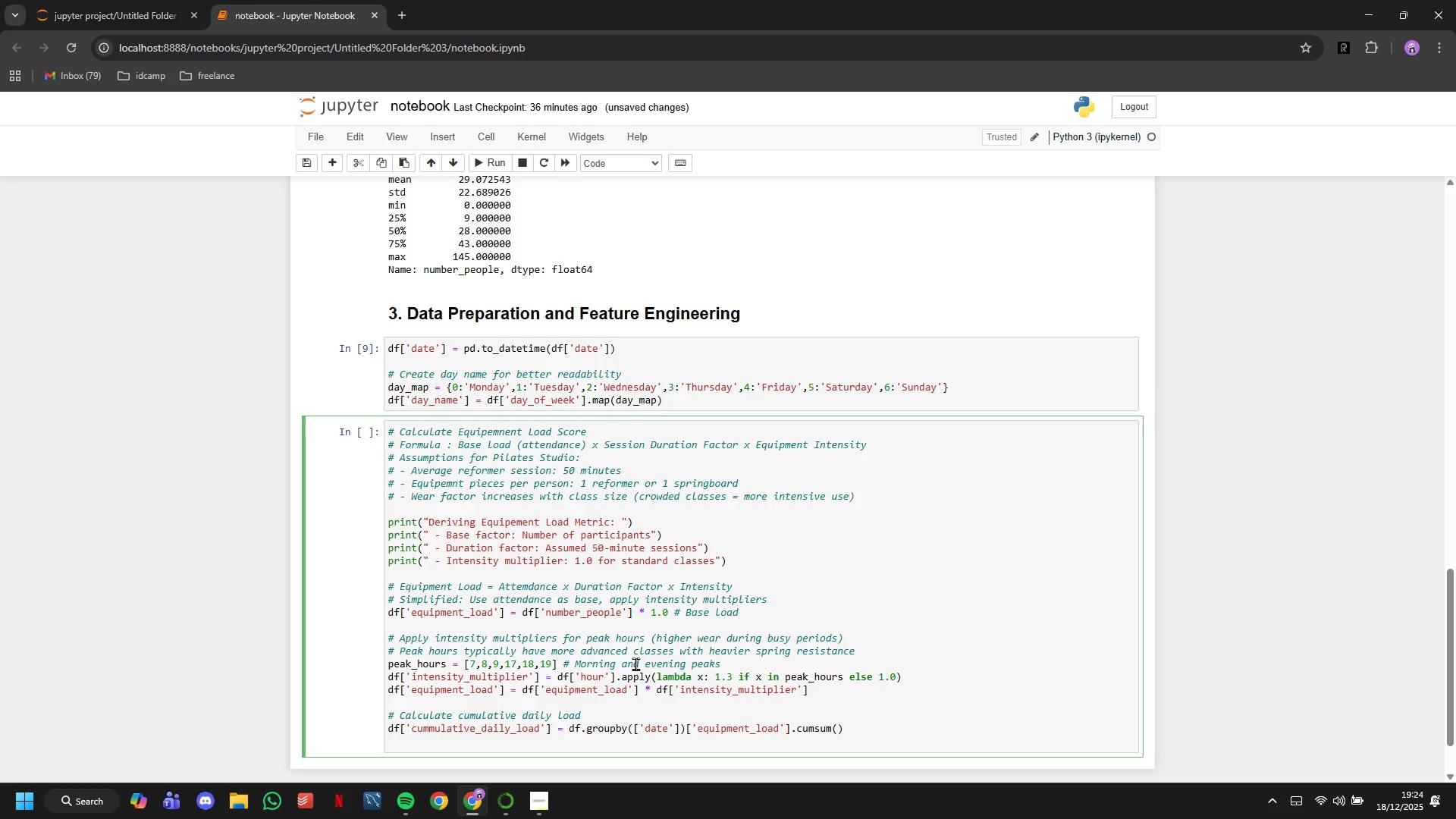 
key(Enter)
 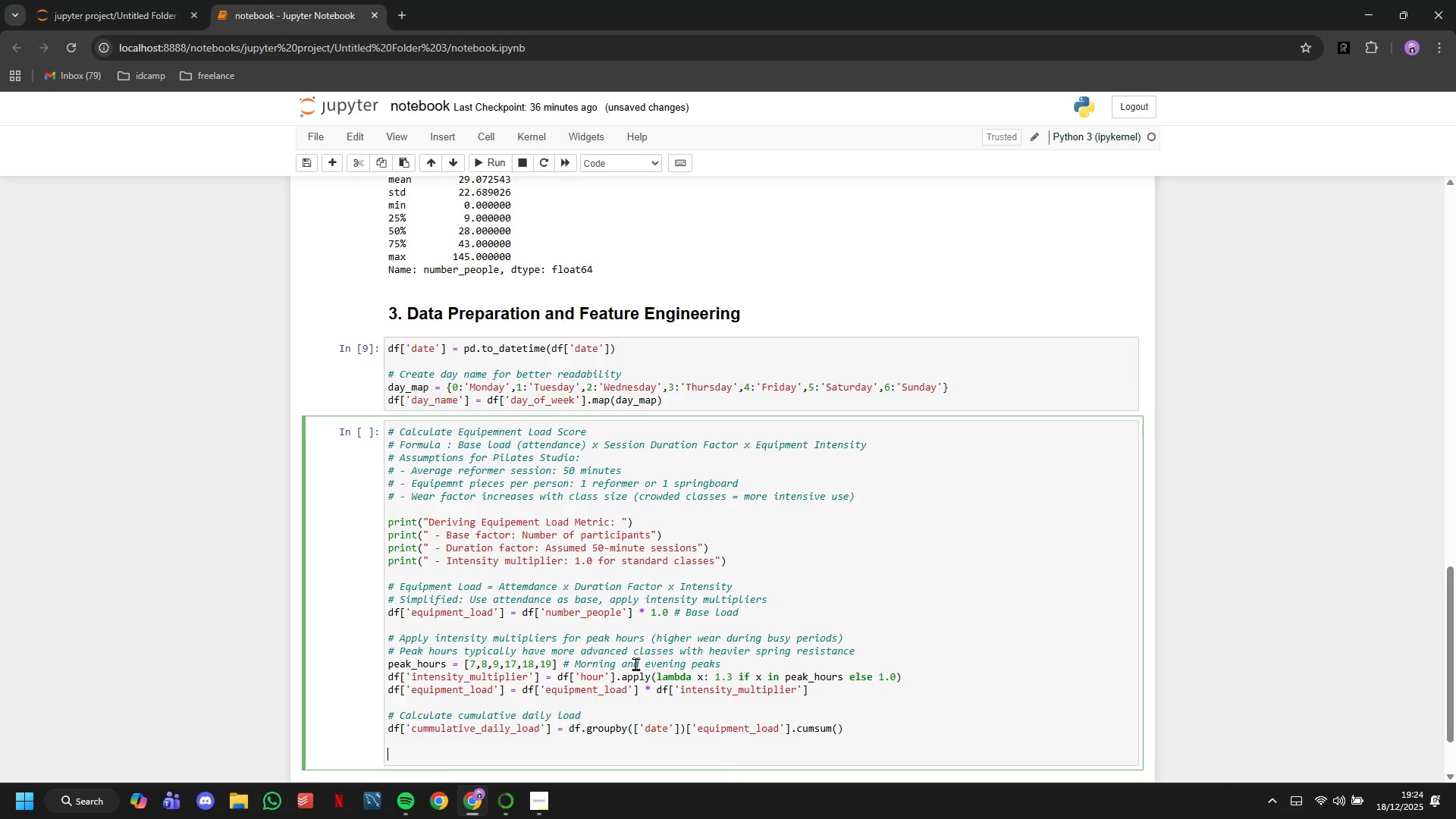 
type(PRINT(L)
key(Backspace)
type("lOAD )
 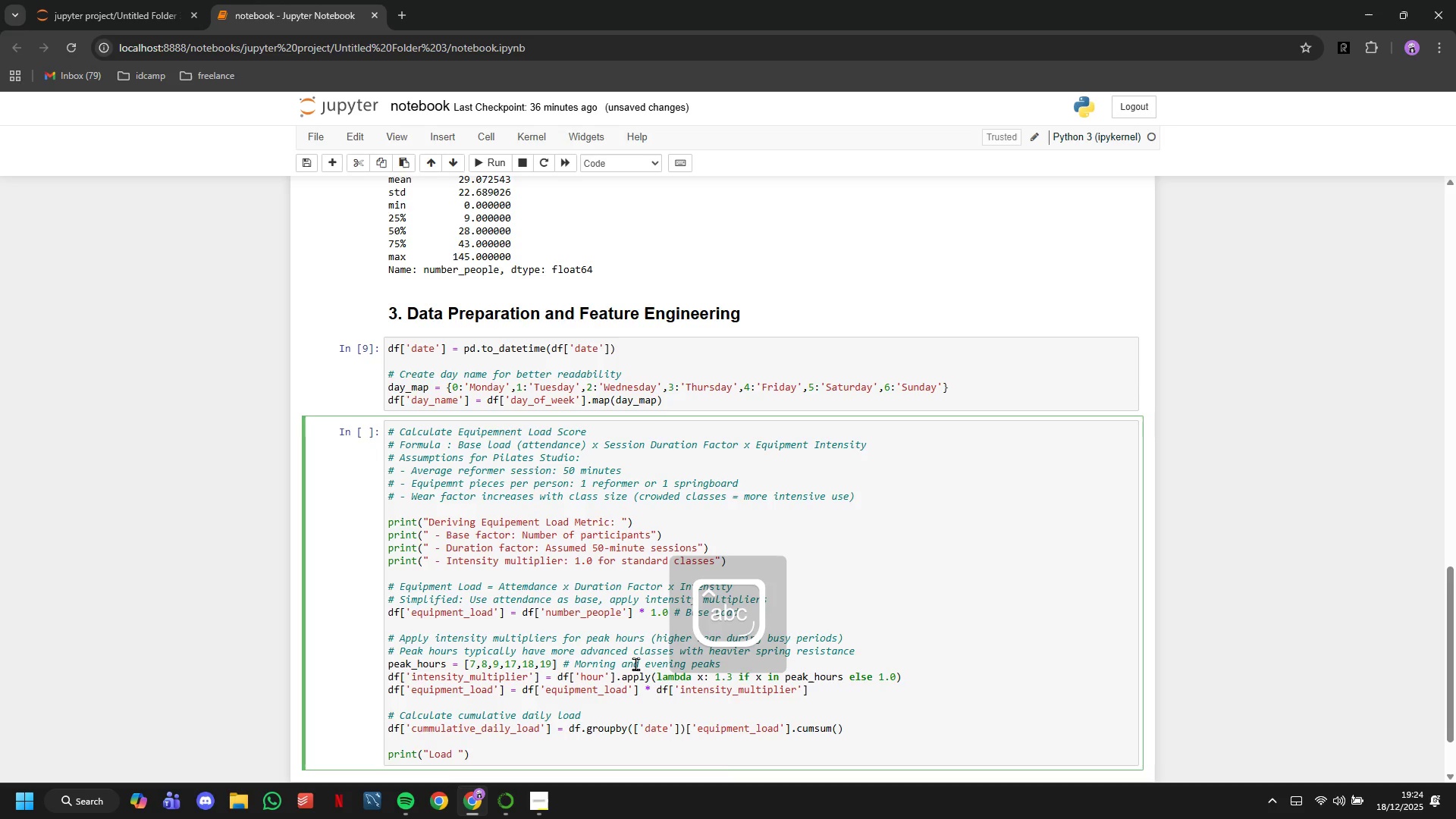 
wait(5.91)
 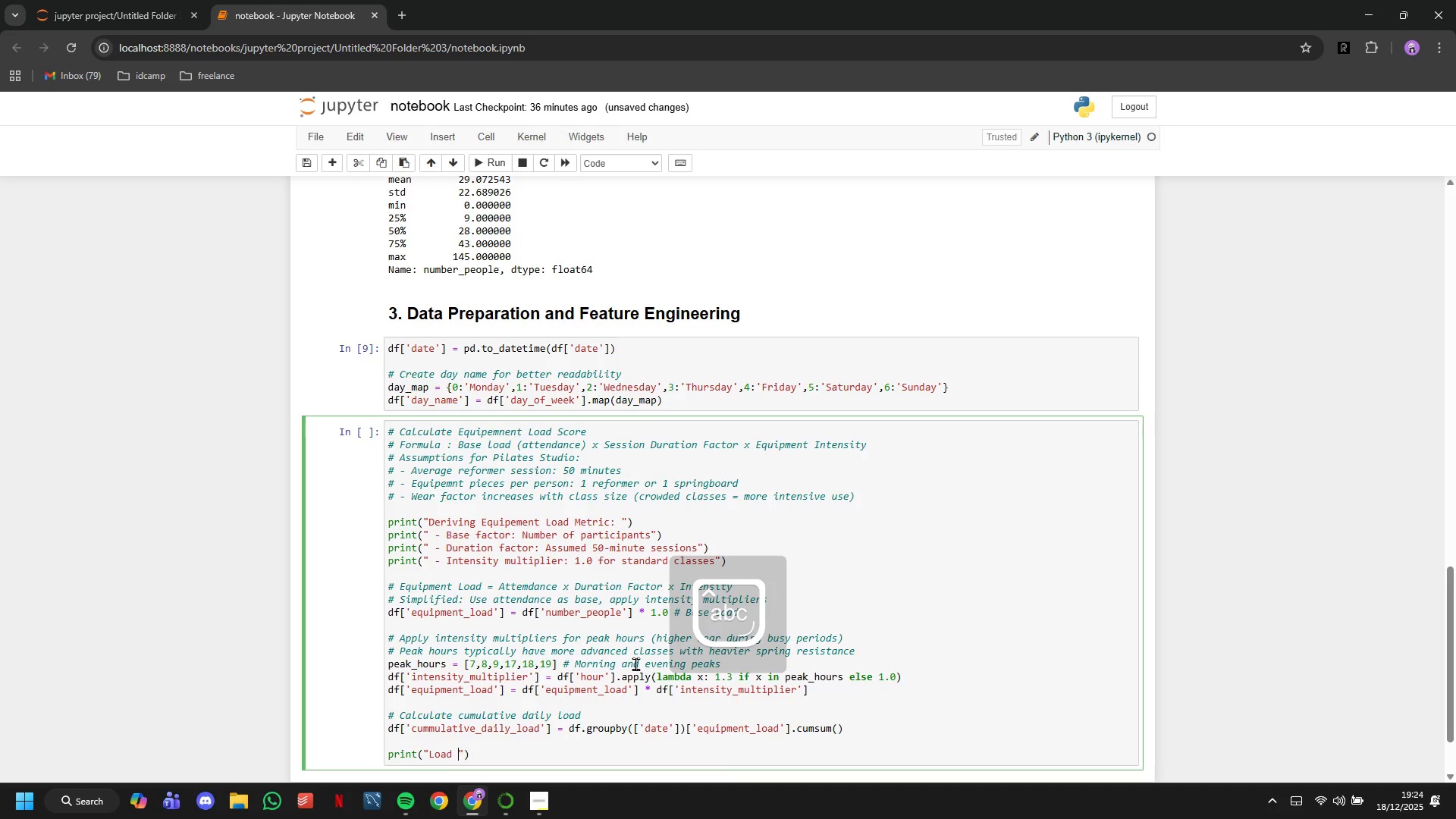 
type(S)
key(Tab)
key(Backspace)
key(Backspace)
key(Backspace)
key(Backspace)
key(Backspace)
type(Statistics: )
 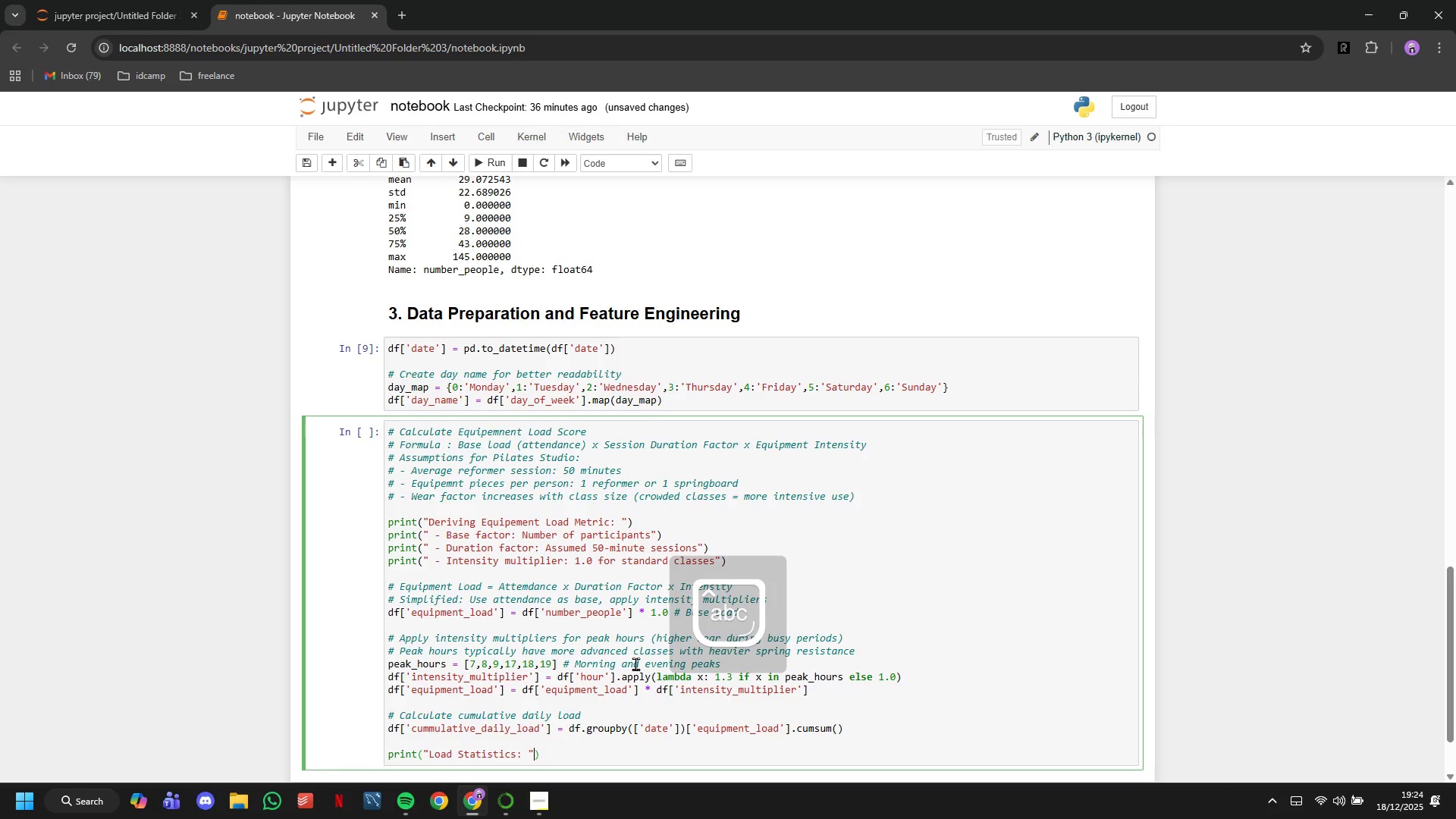 
key(ArrowRight)
 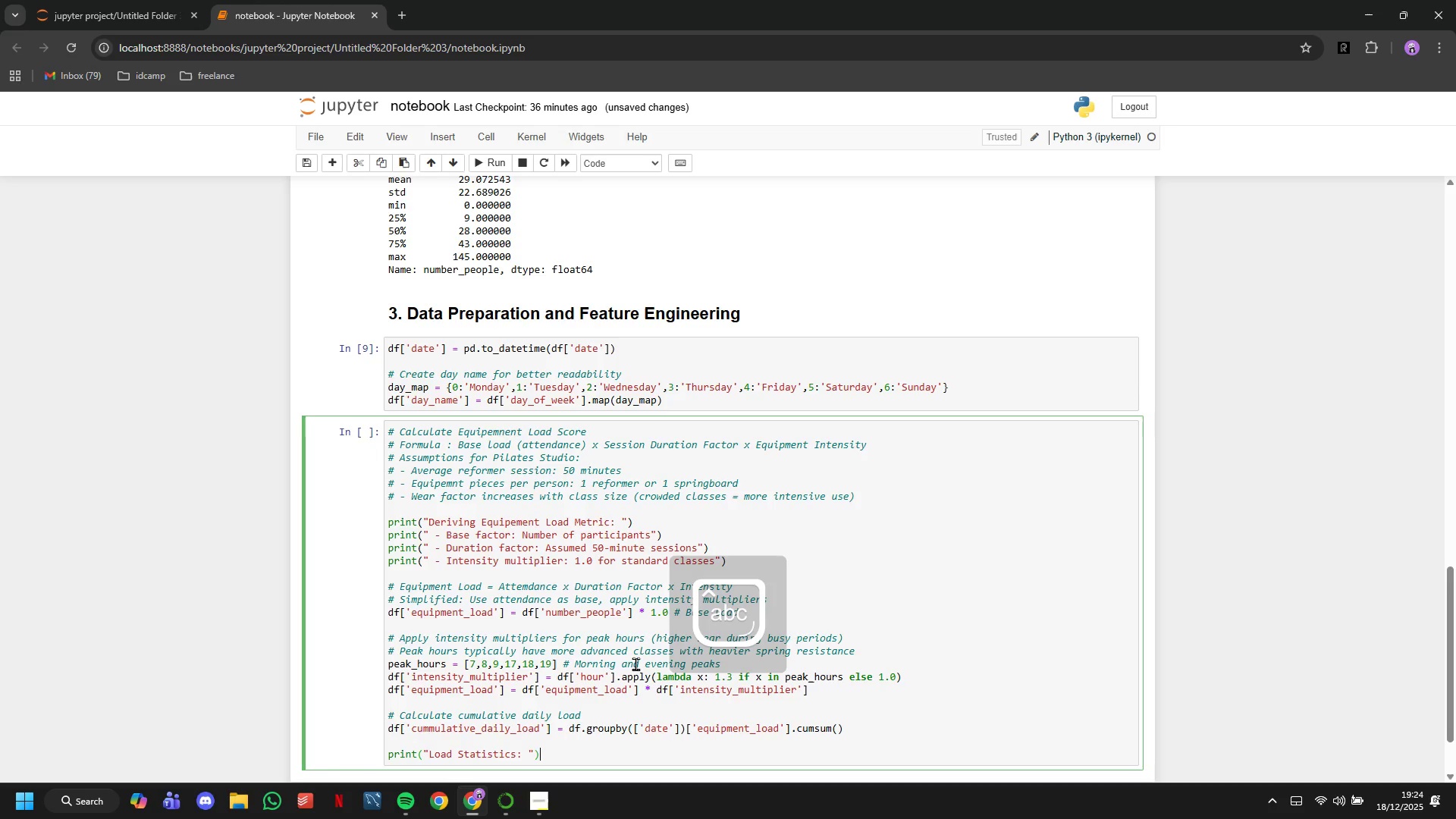 
key(ArrowRight)
 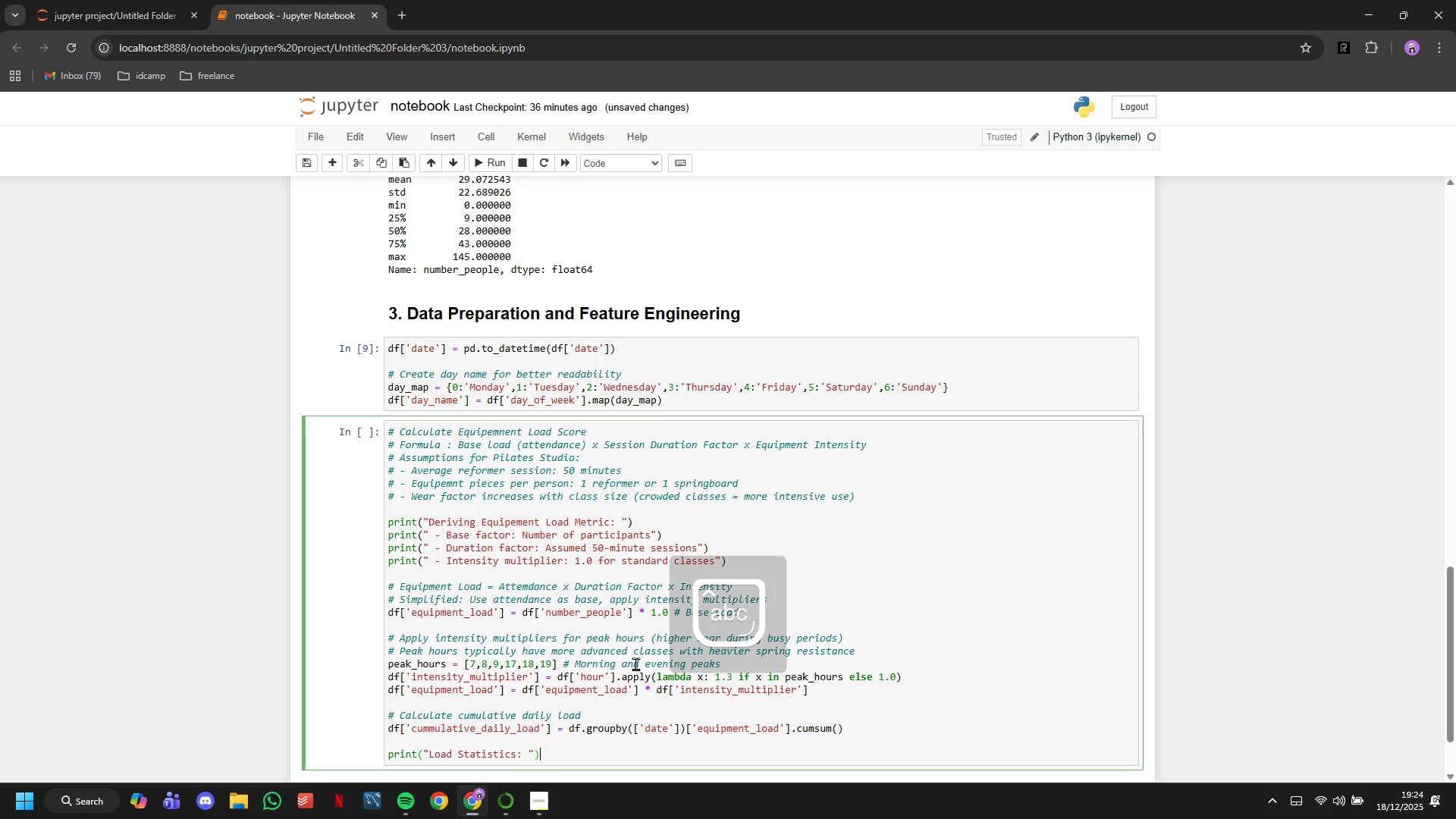 
key(ArrowRight)
 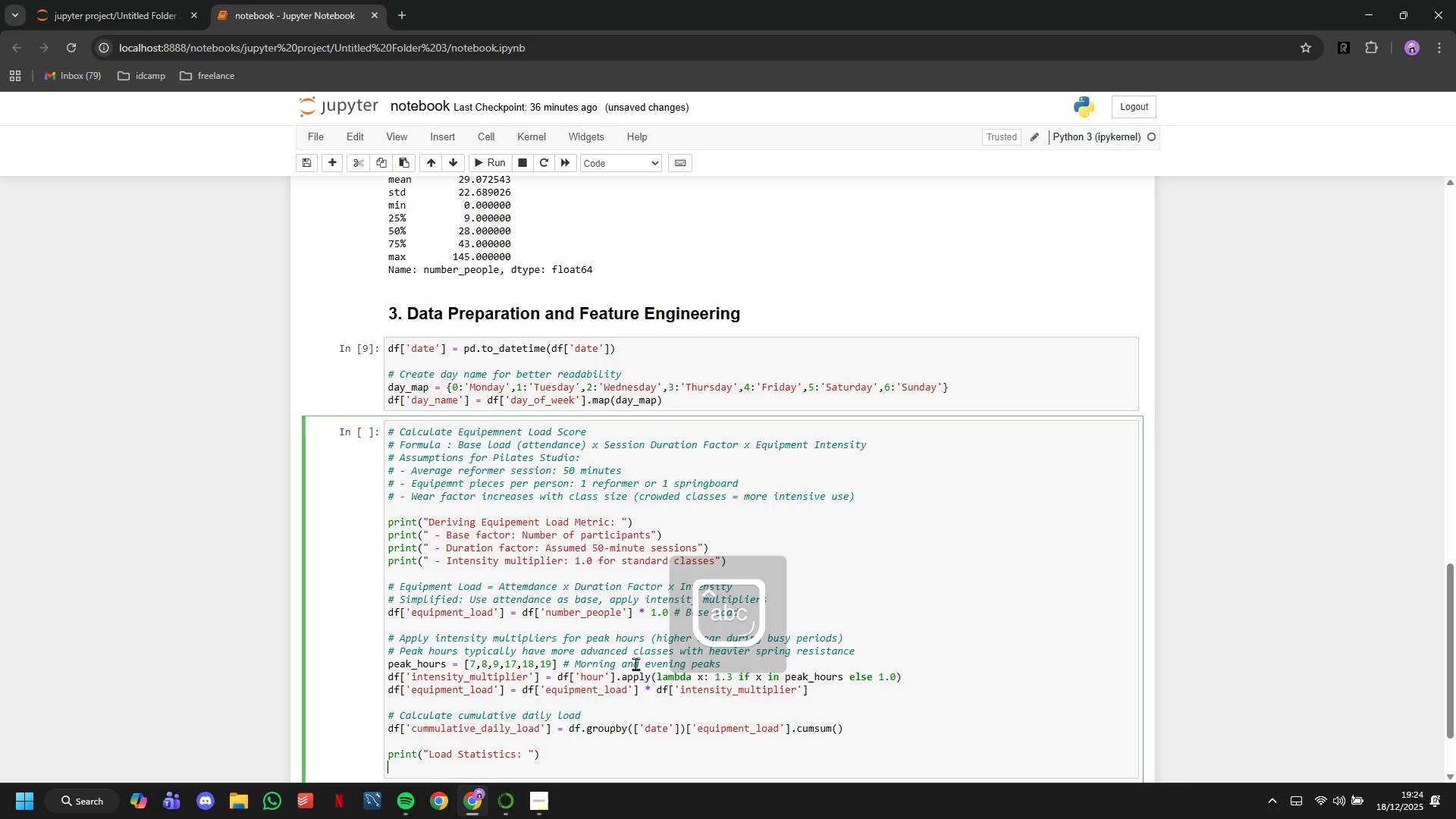 
key(Enter)
 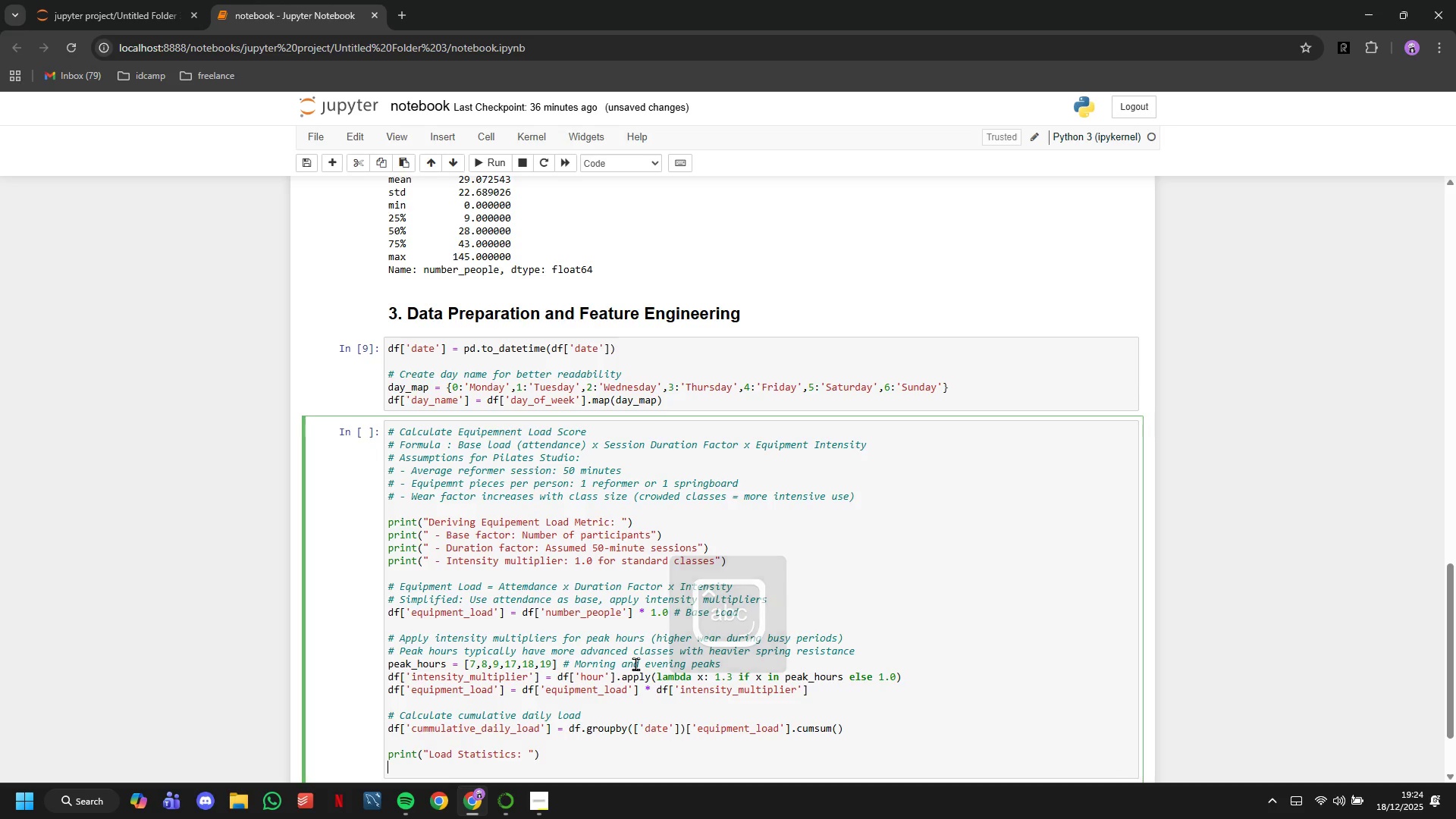 
type(print)
 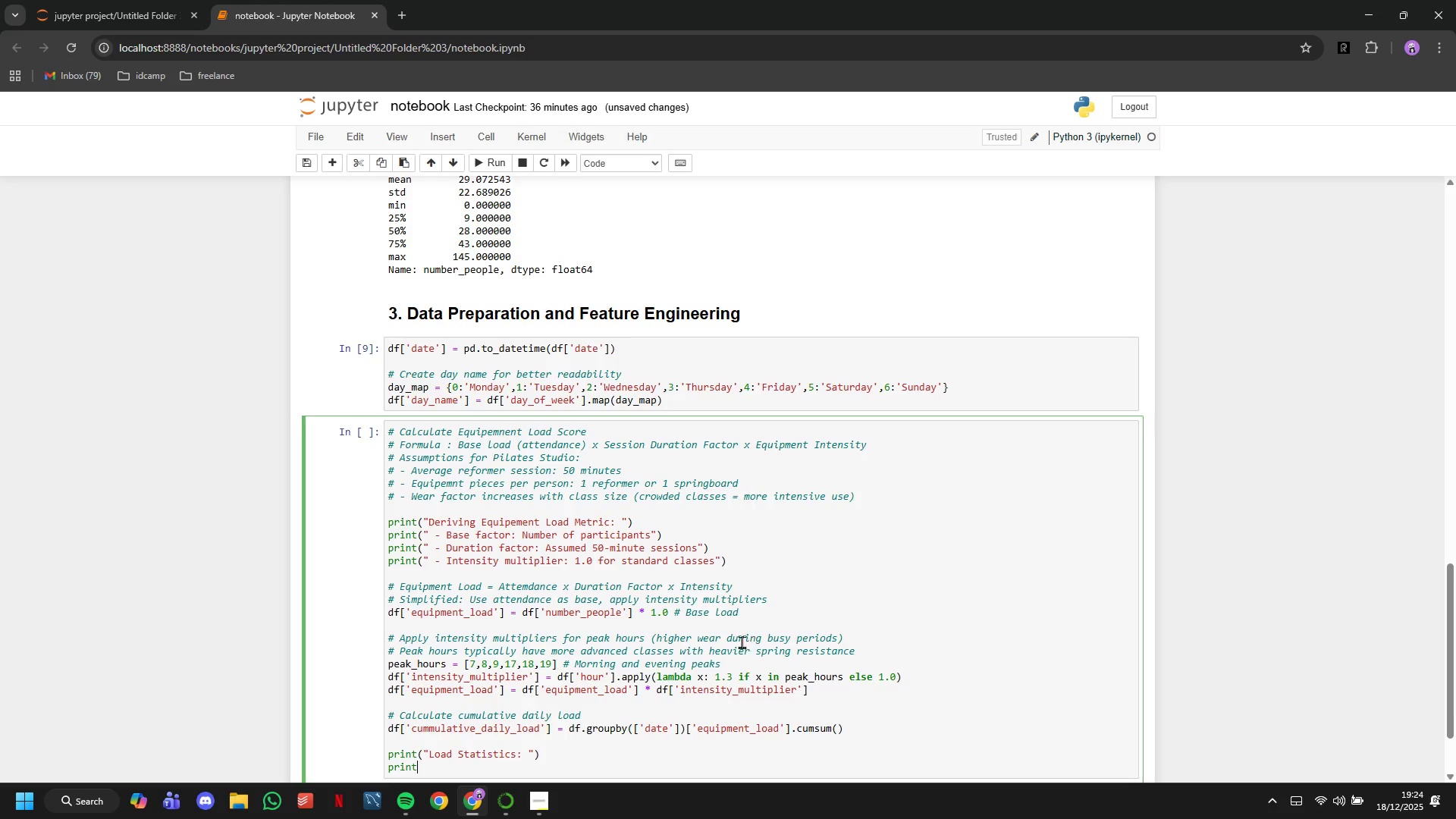 
scroll: coordinate [728, 612], scroll_direction: down, amount: 6.0
 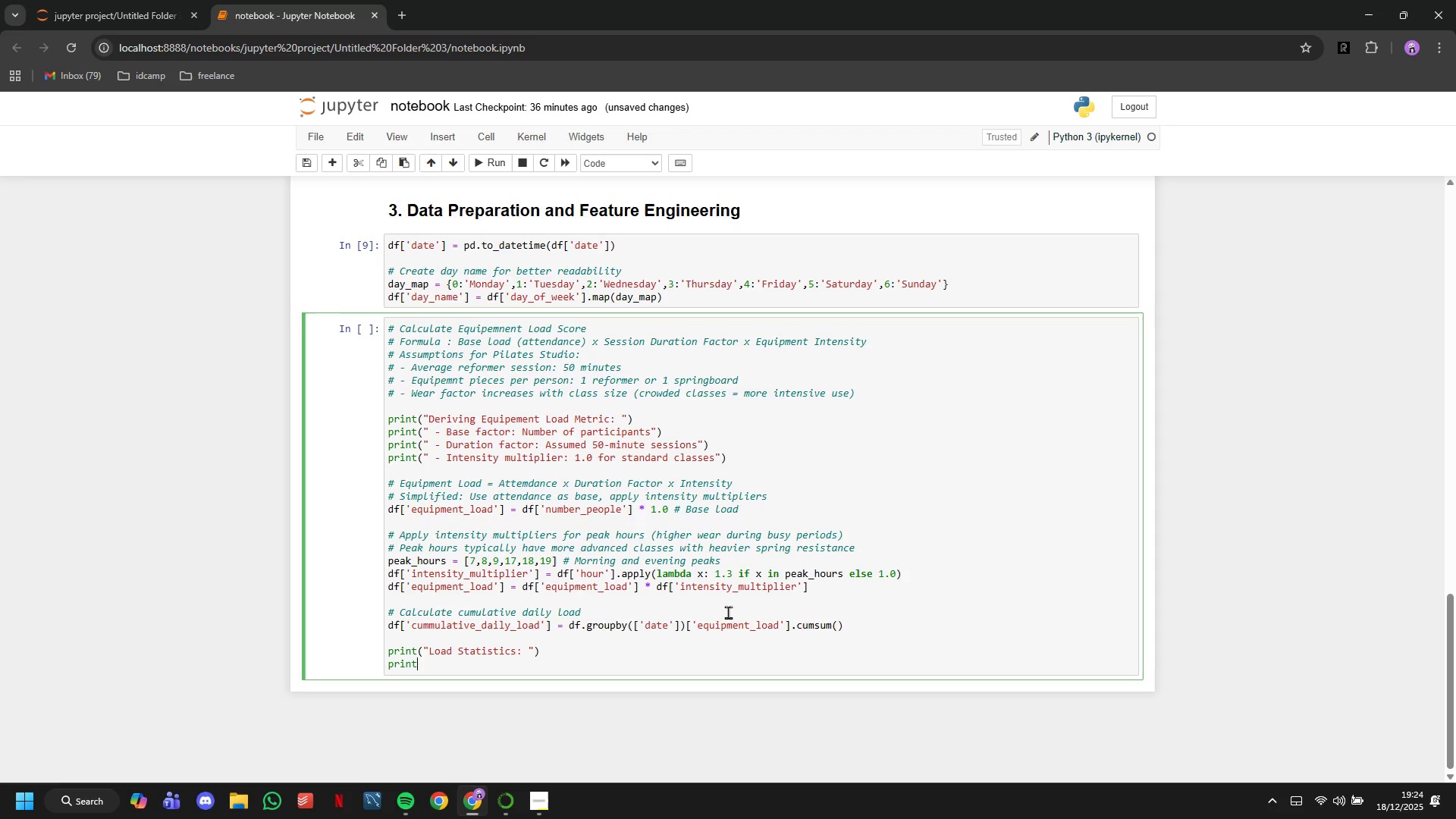 
type((=)
key(Backspace)
type("- AVer)
key(Backspace)
key(Backspace)
key(Backspace)
type(verage load per hour: {df['equipment_load)
 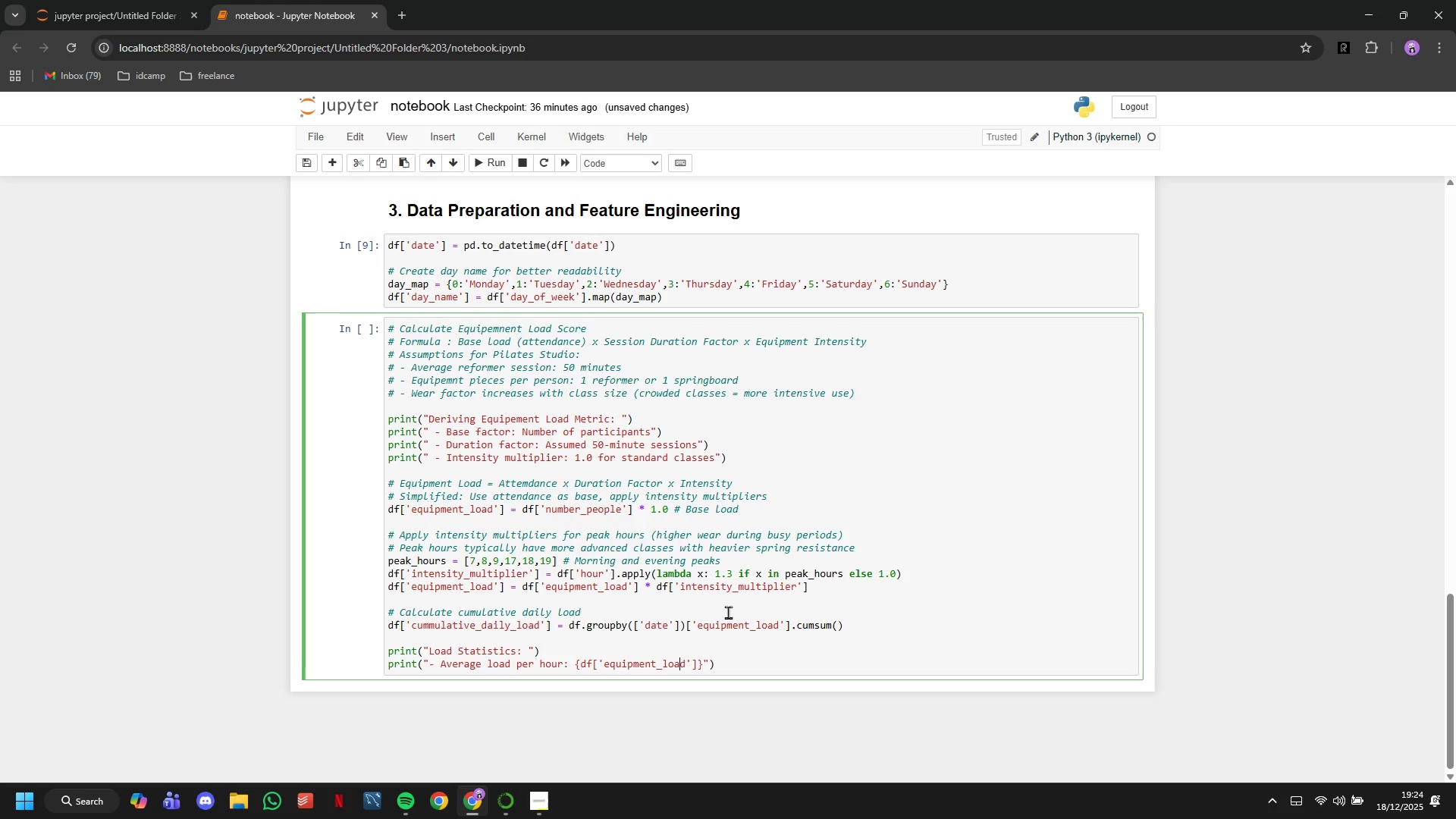 
 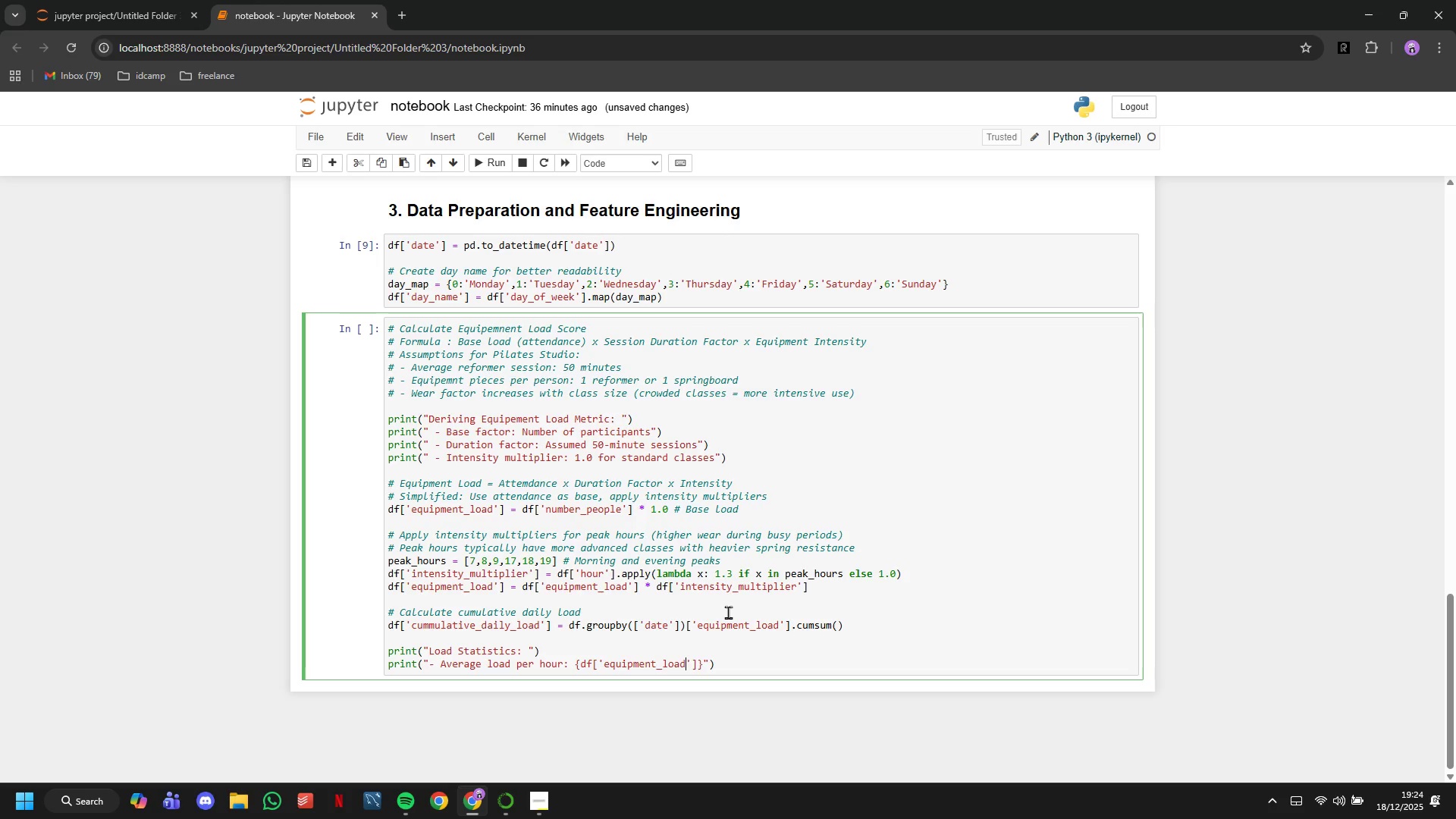 
hold_key(key=ArrowLeft, duration=1.5)
 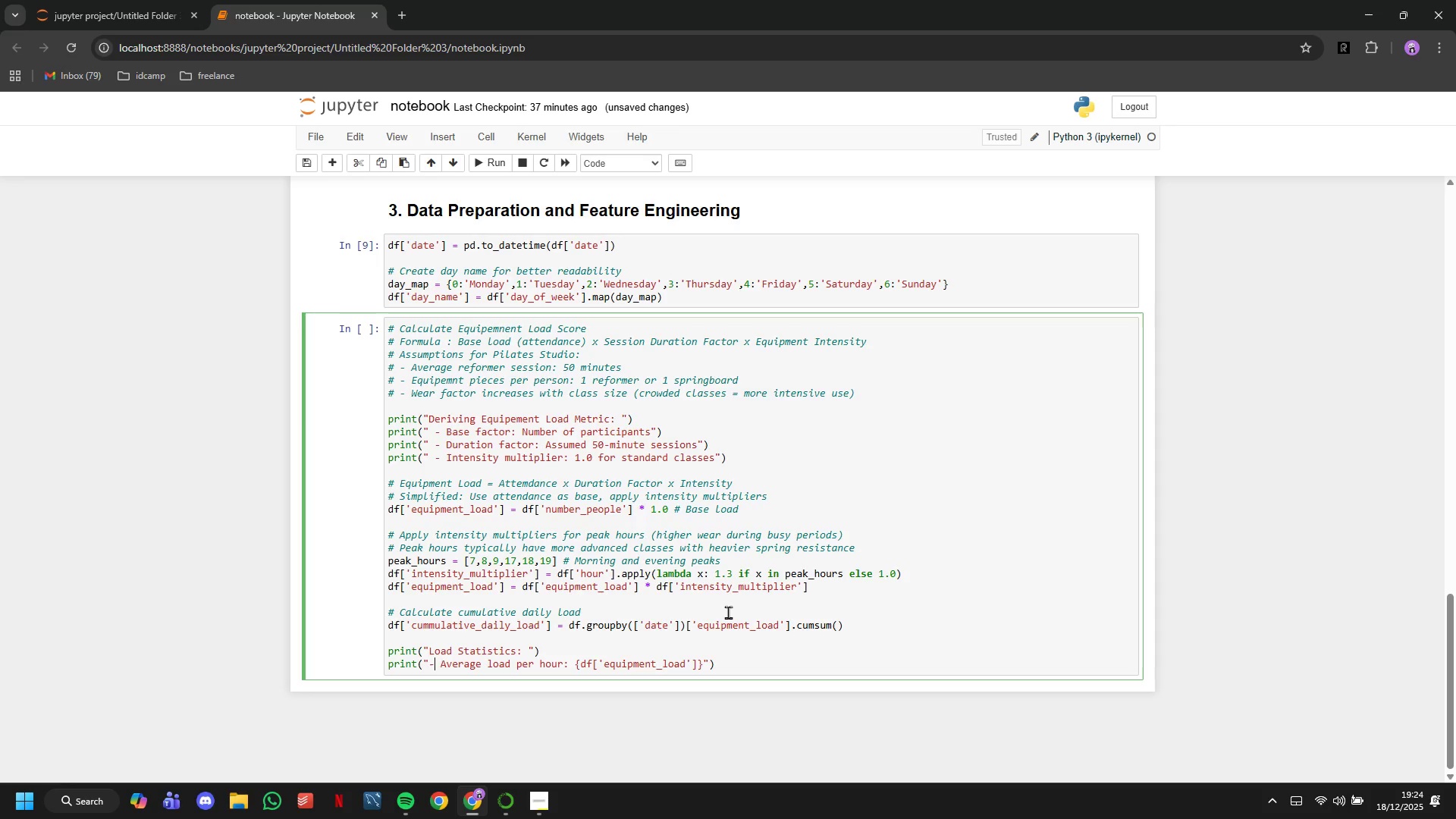 
key(ArrowLeft)
 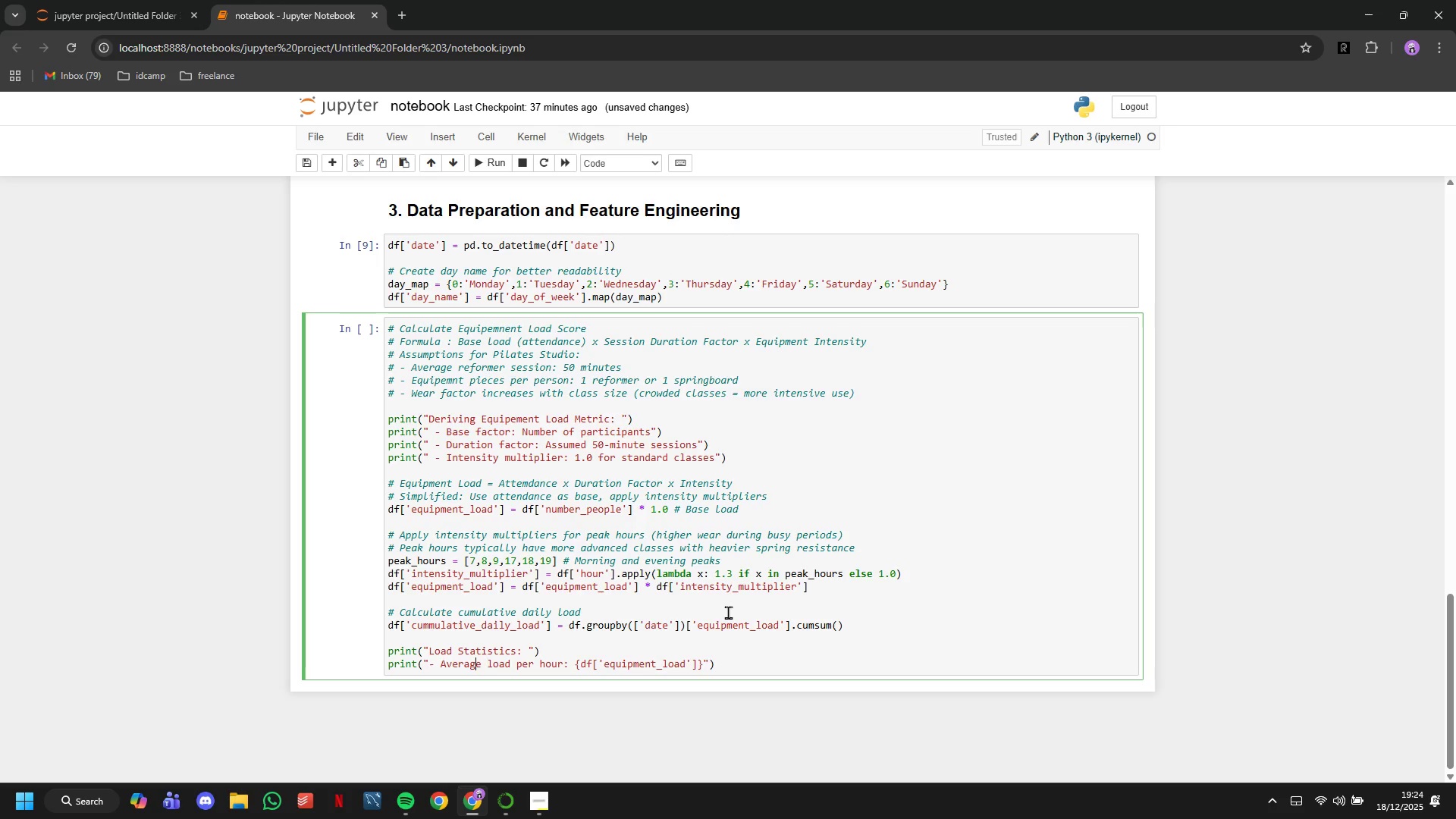 
key(ArrowLeft)
 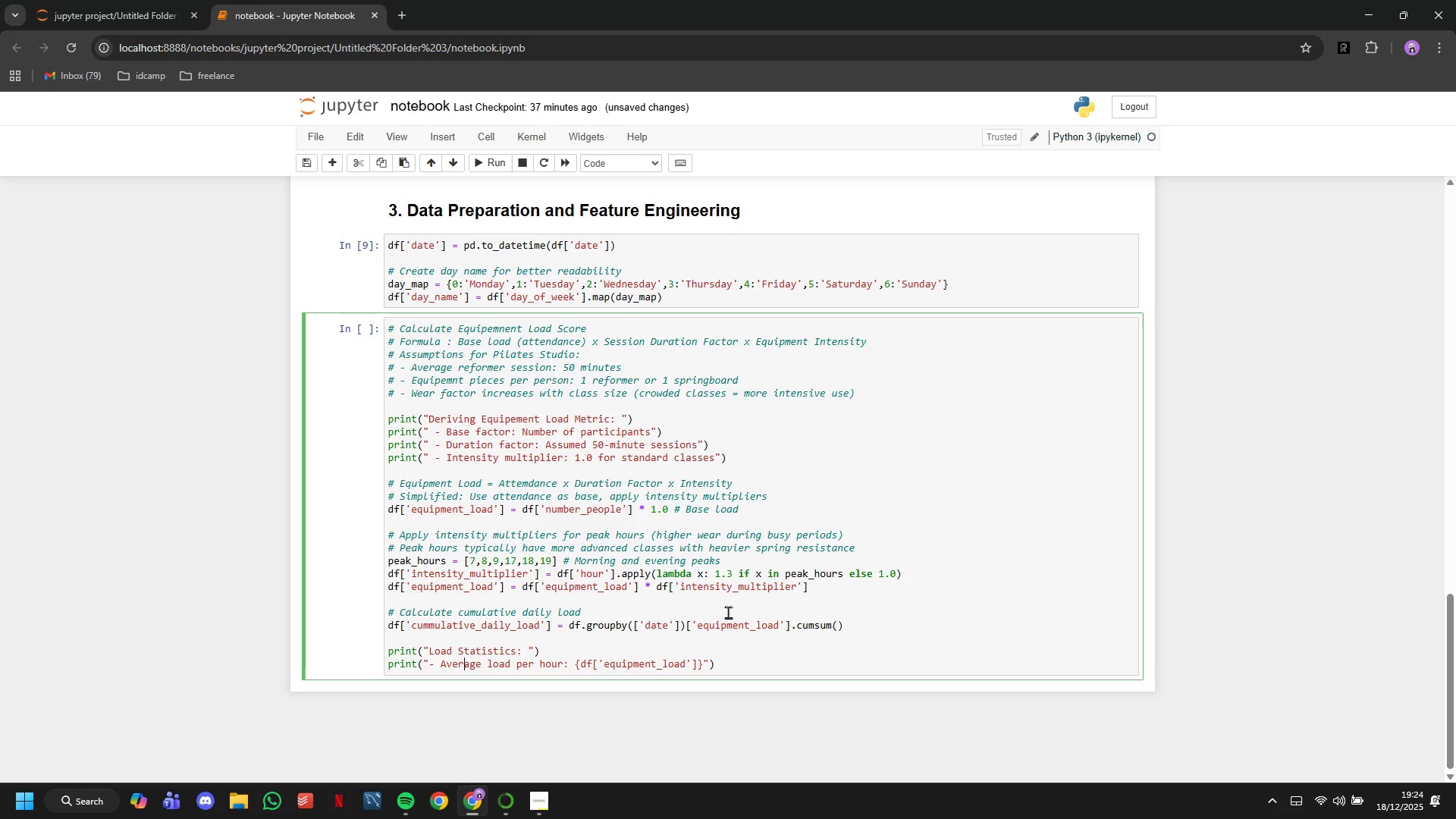 
key(ArrowLeft)
 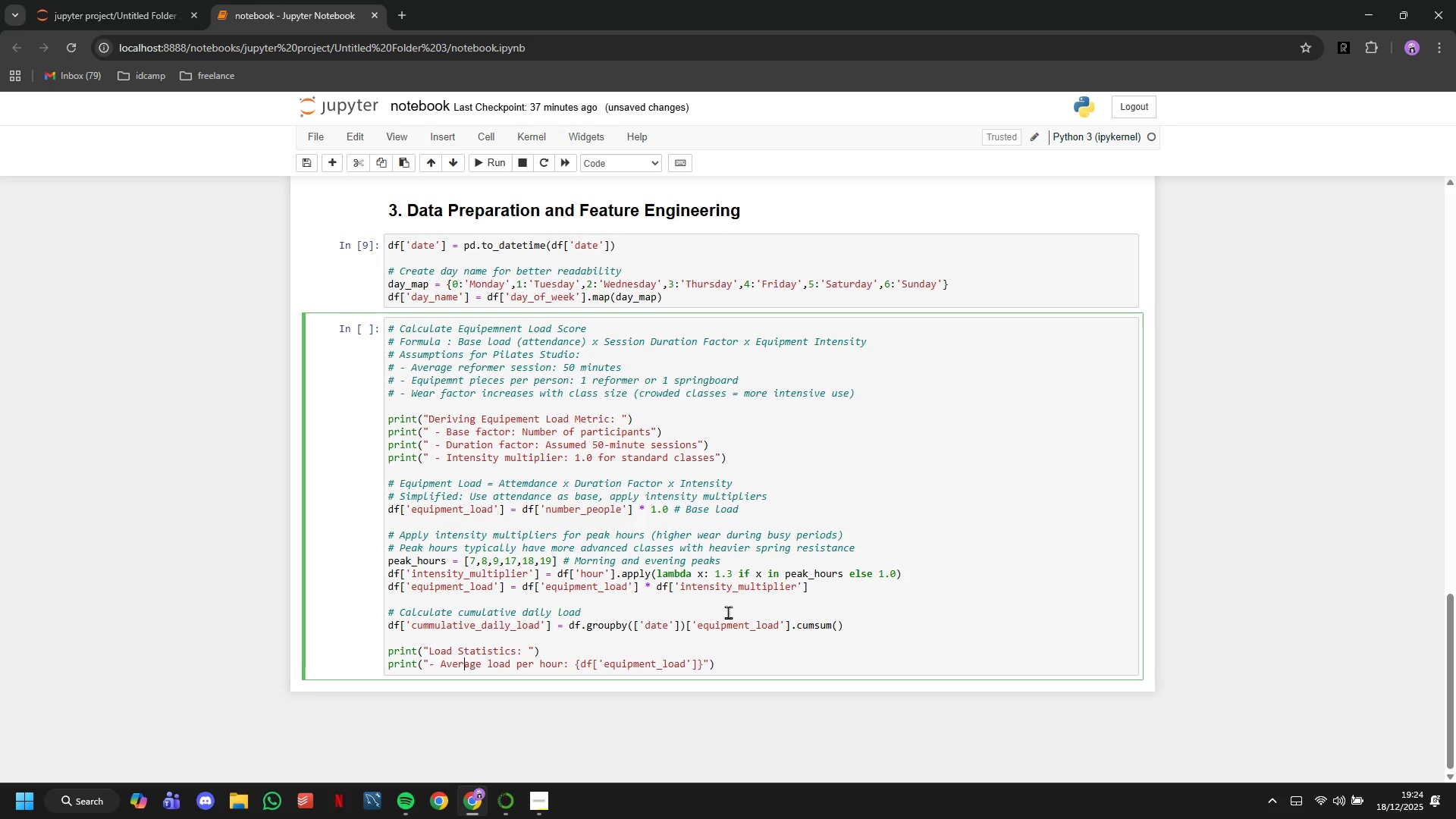 
key(ArrowLeft)
 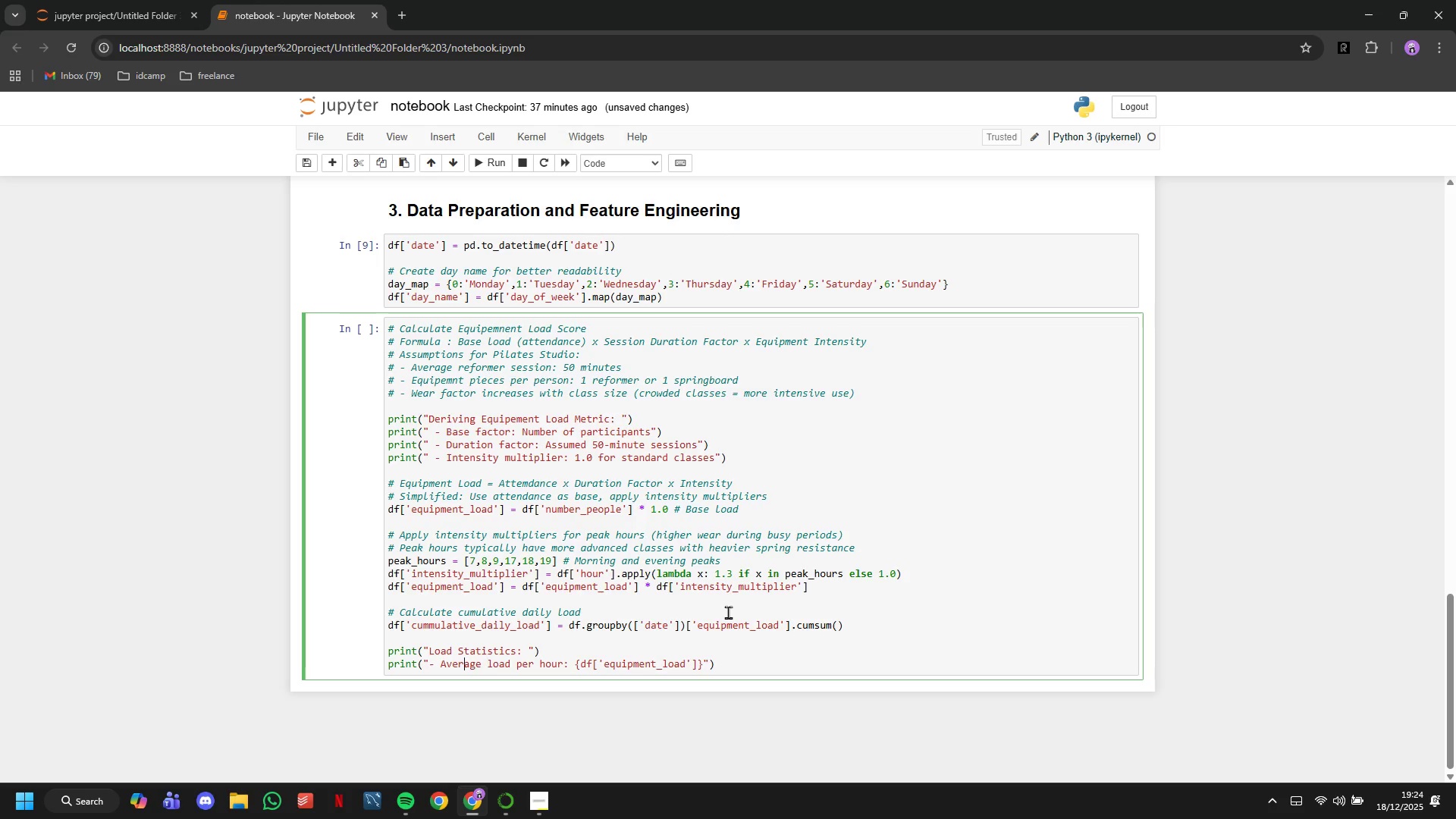 
key(ArrowLeft)
 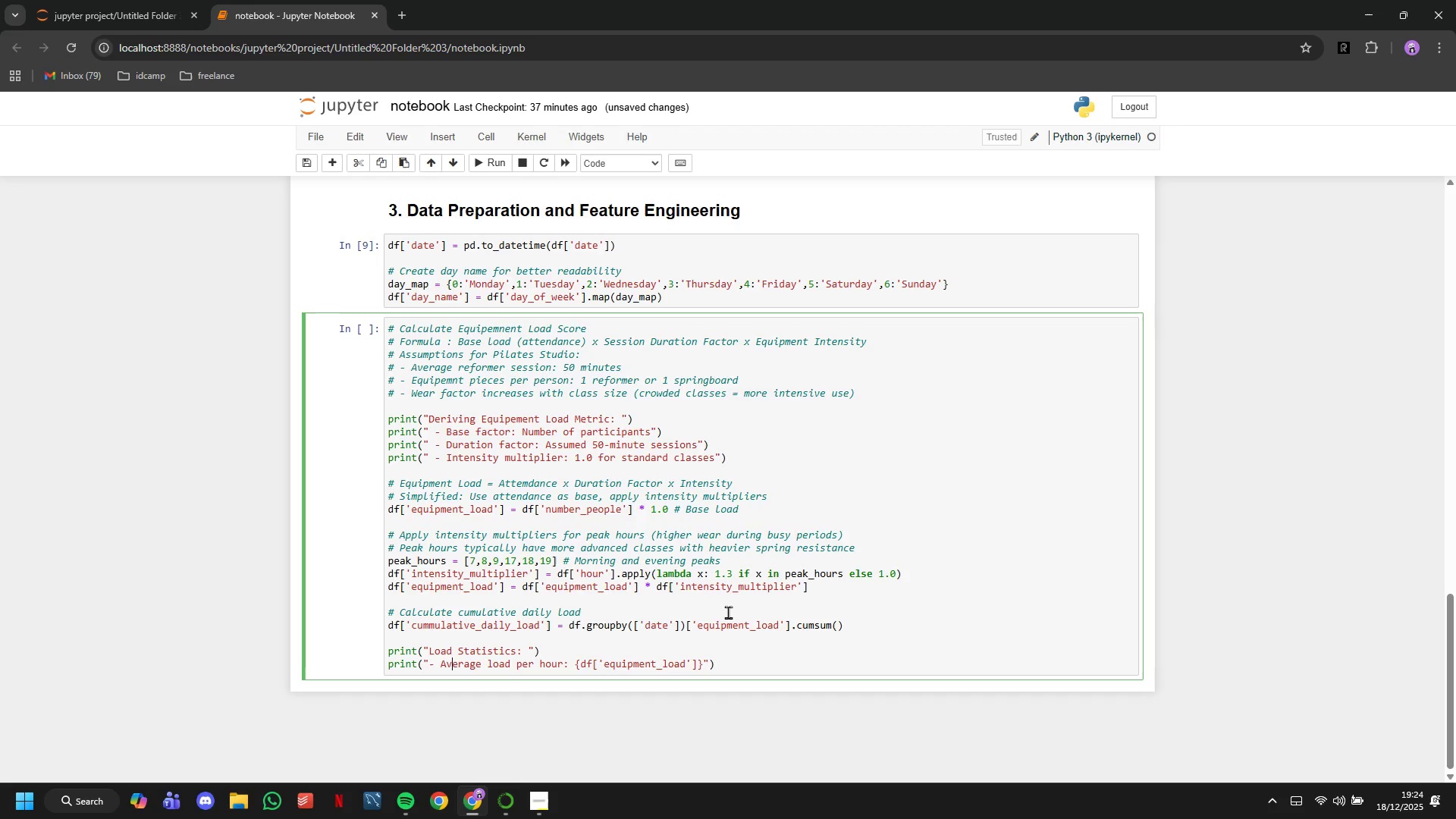 
key(ArrowLeft)
 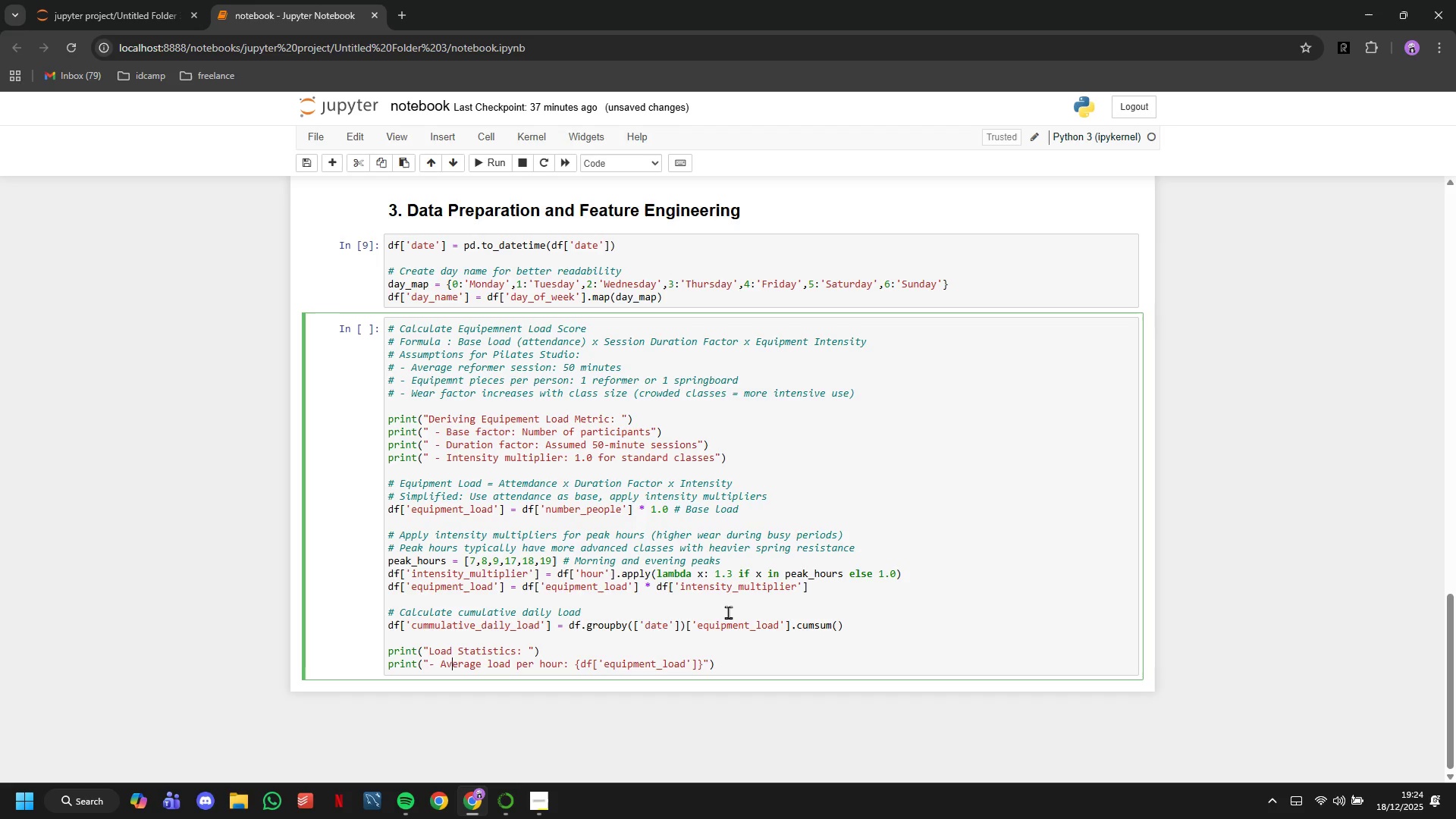 
key(ArrowLeft)
 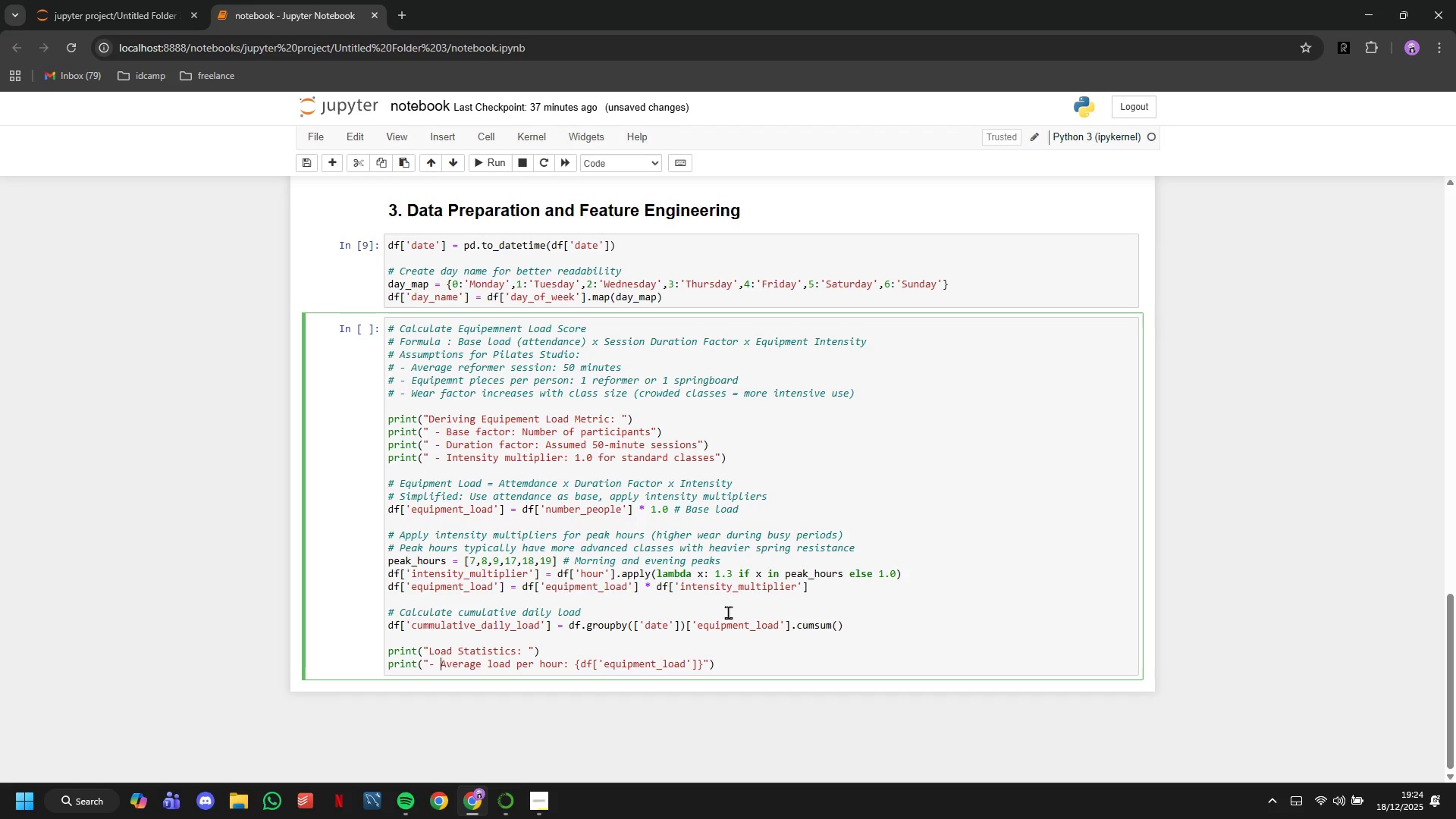 
key(ArrowLeft)
 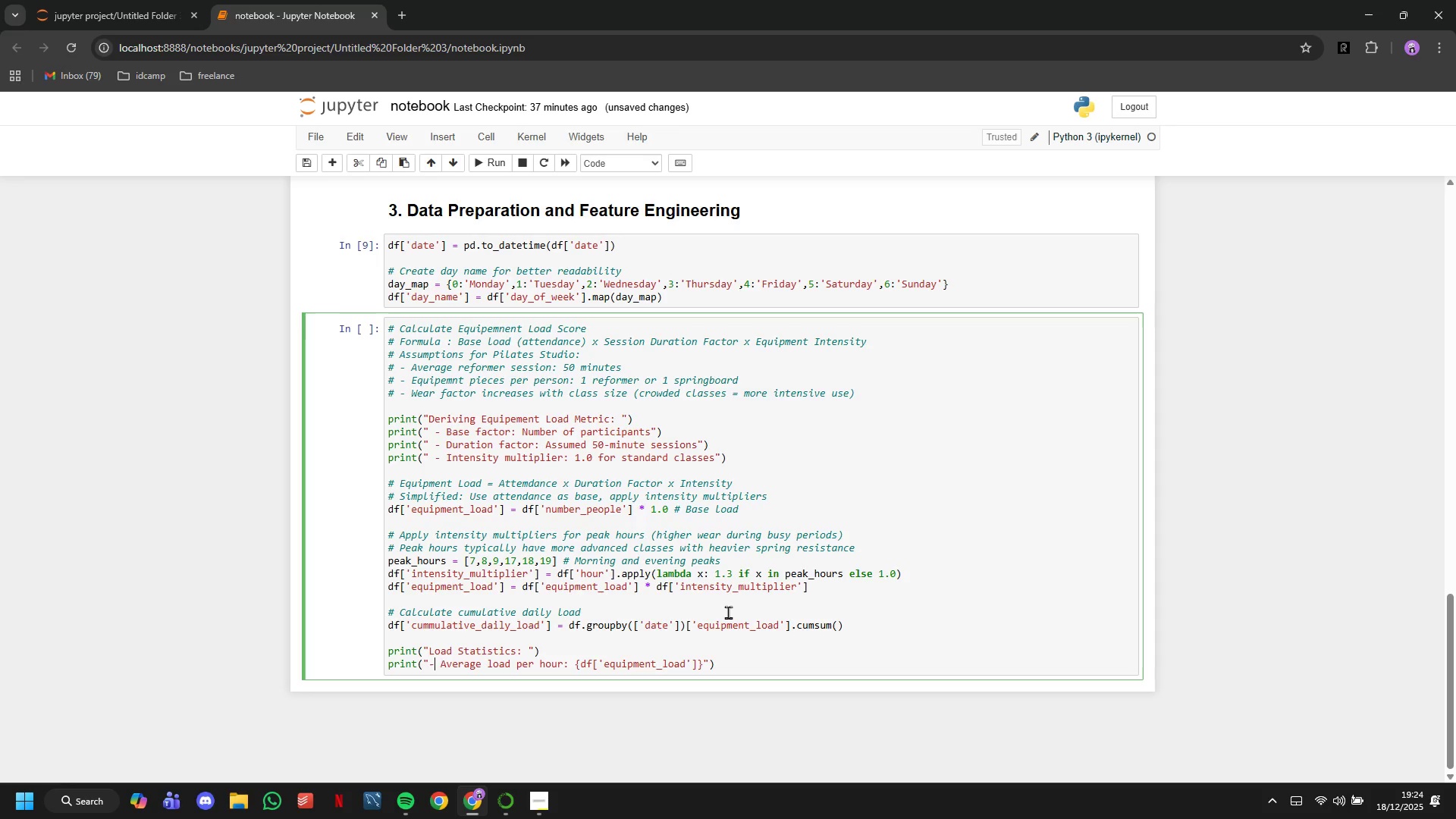 
key(ArrowLeft)
 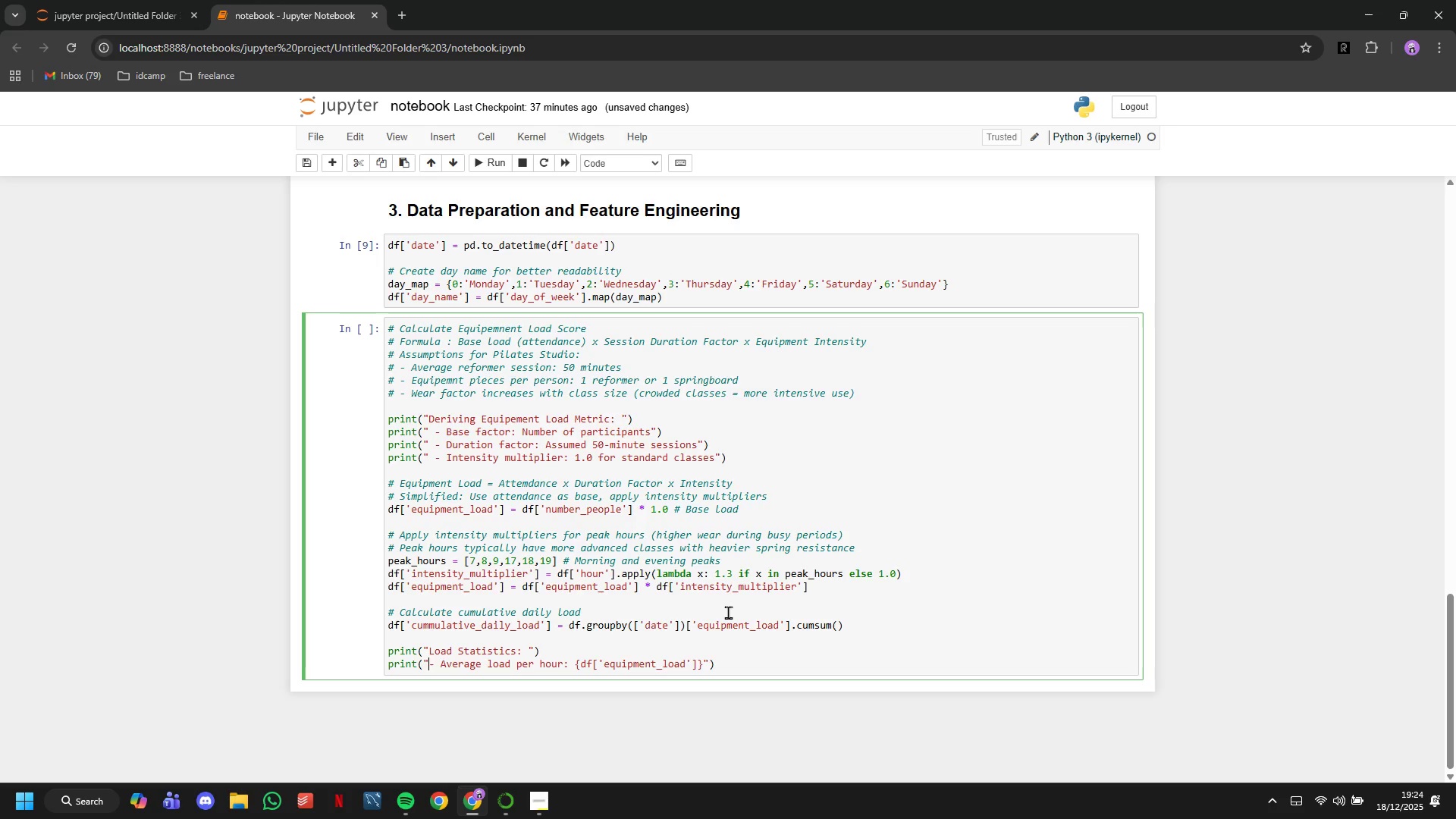 
key(ArrowLeft)
 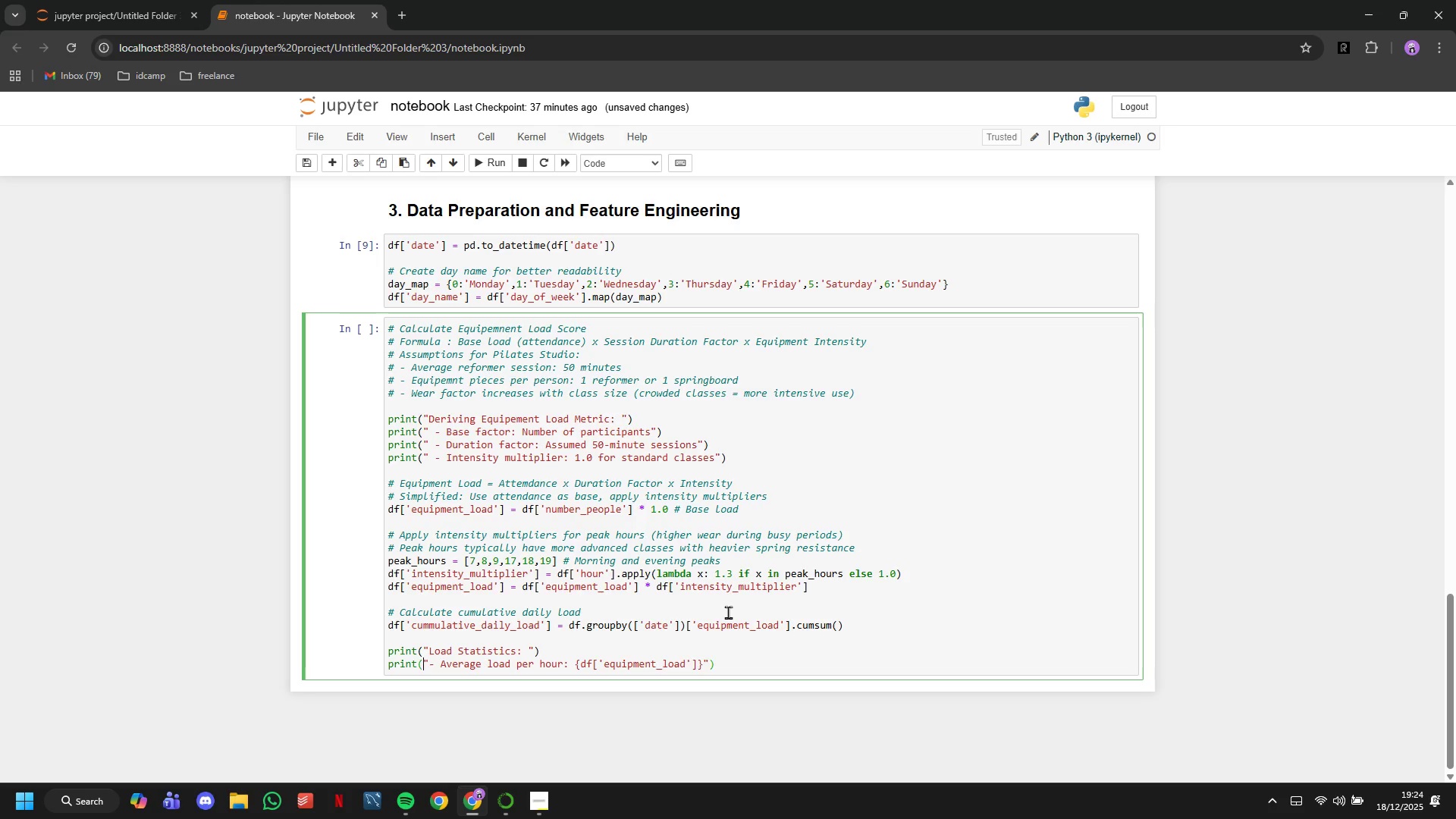 
key(F)
 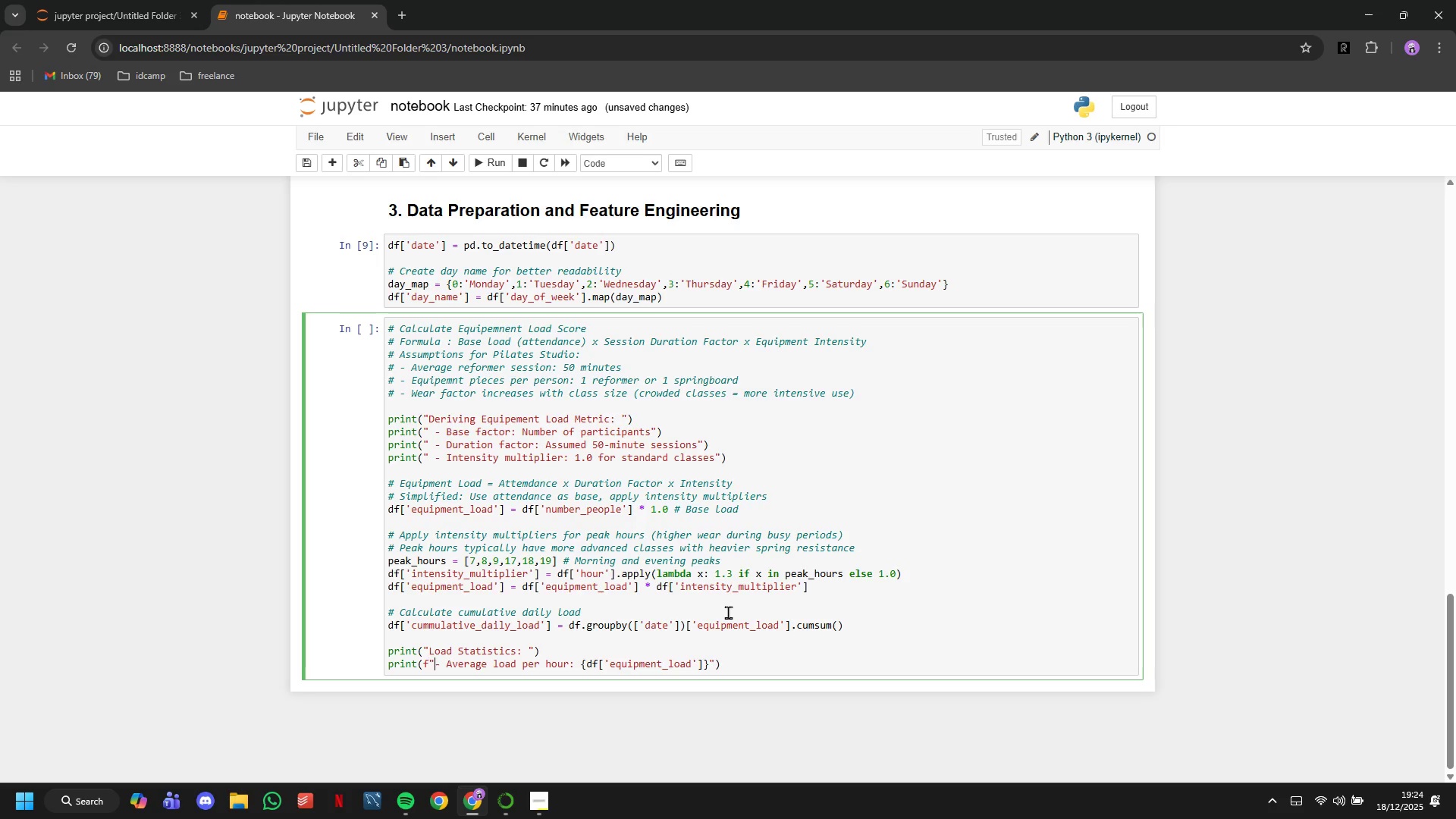 
hold_key(key=ArrowRight, duration=1.52)
 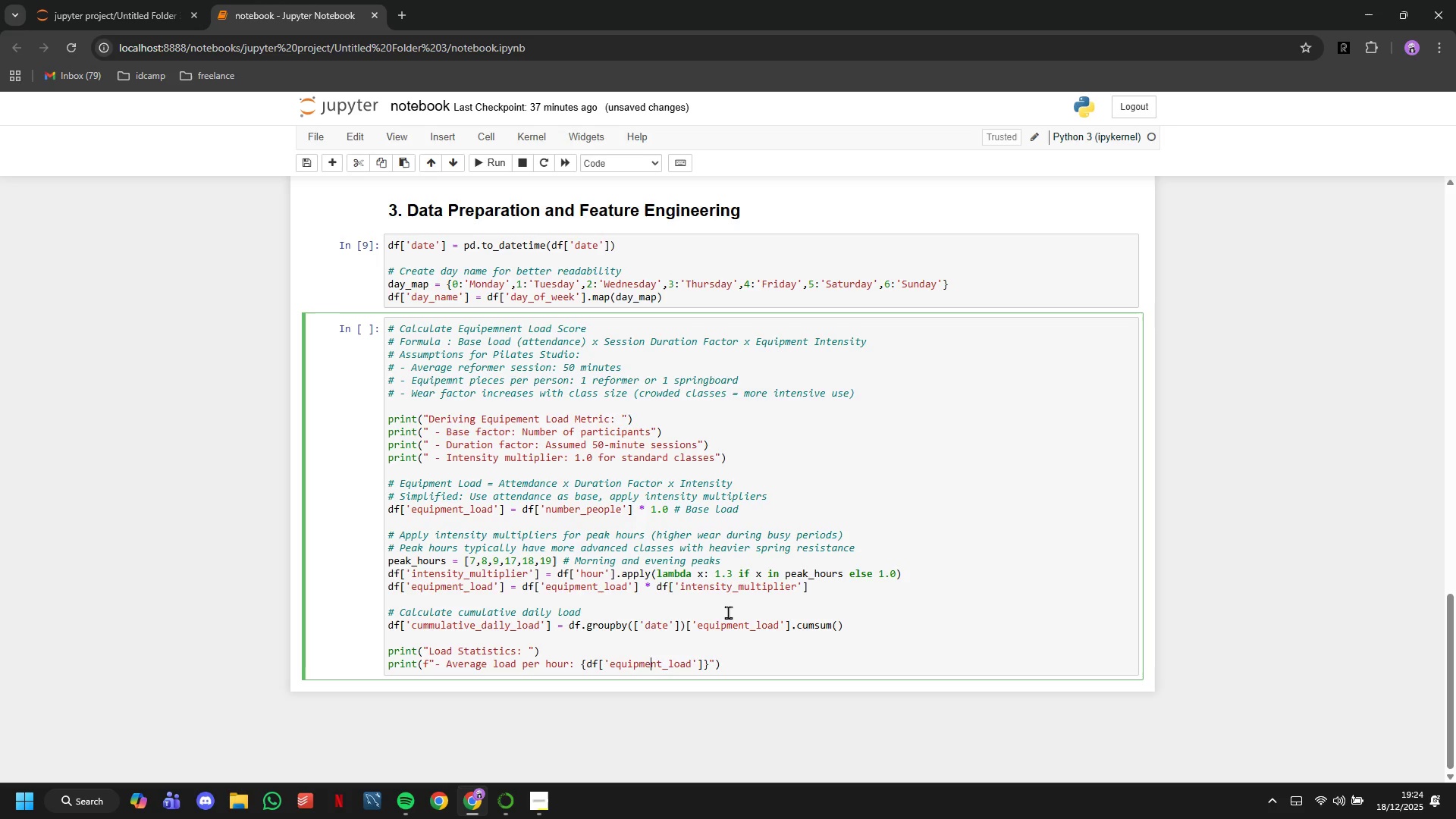 
key(ArrowRight)
 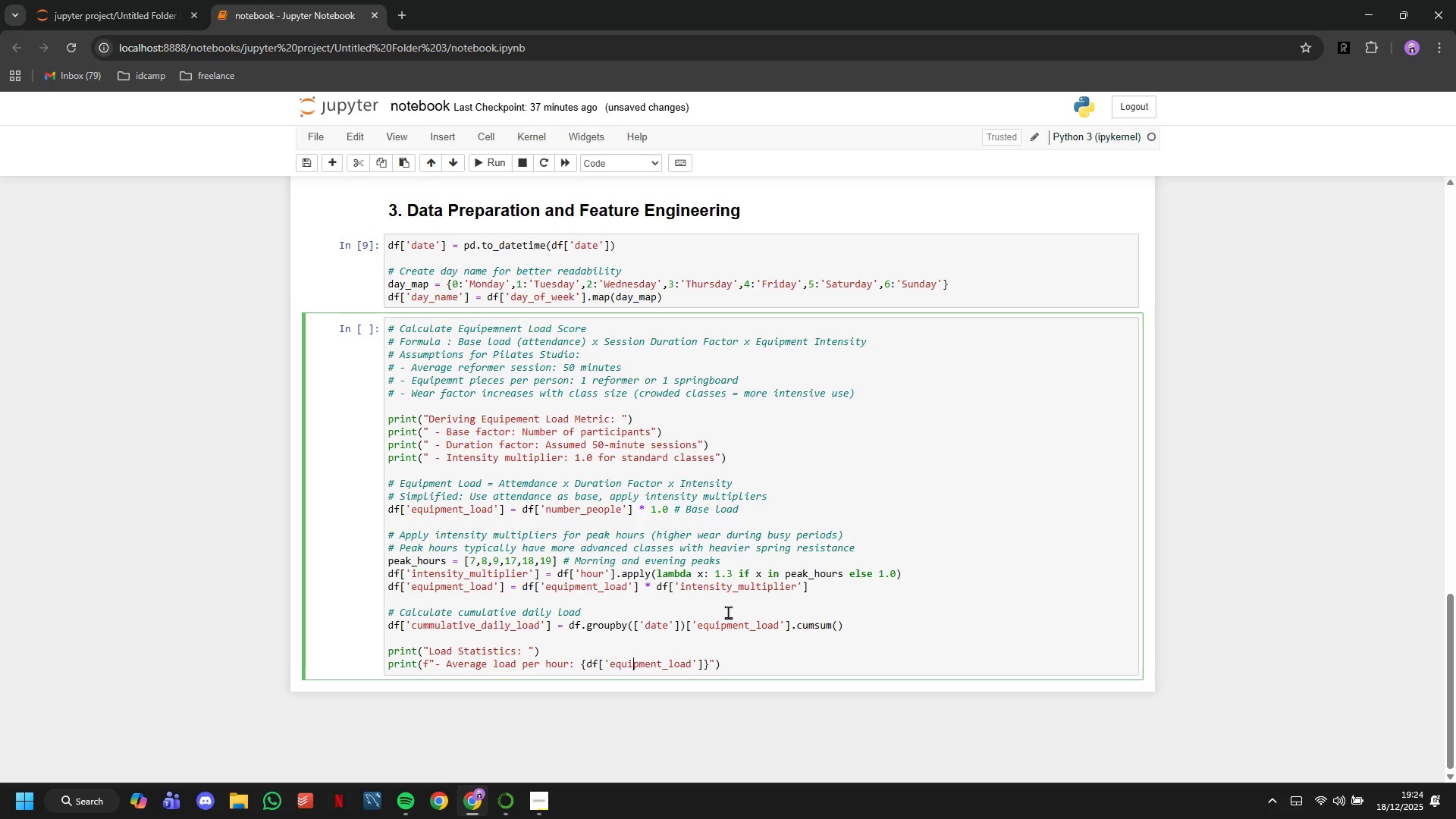 
key(ArrowRight)
 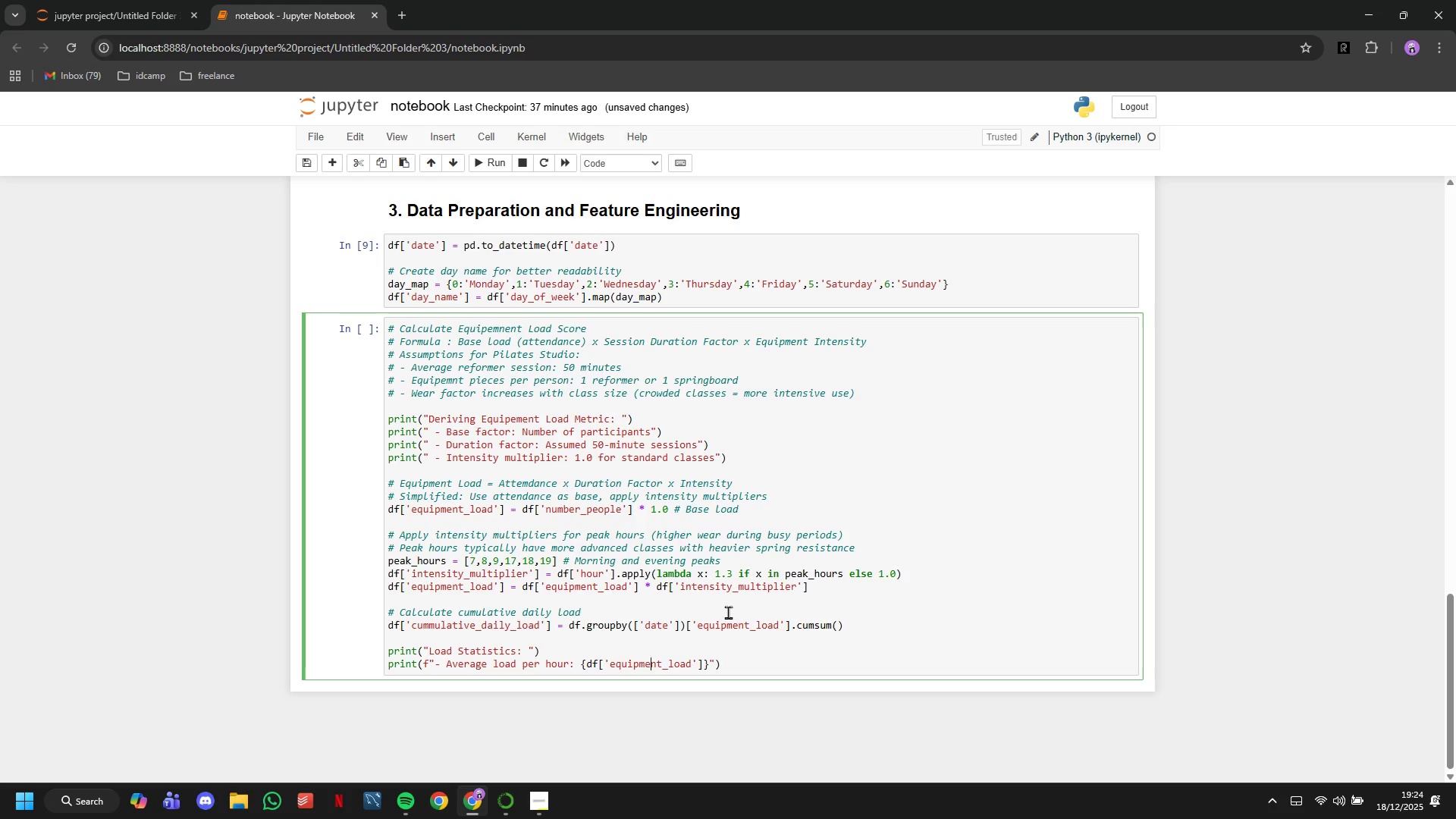 
key(ArrowRight)
 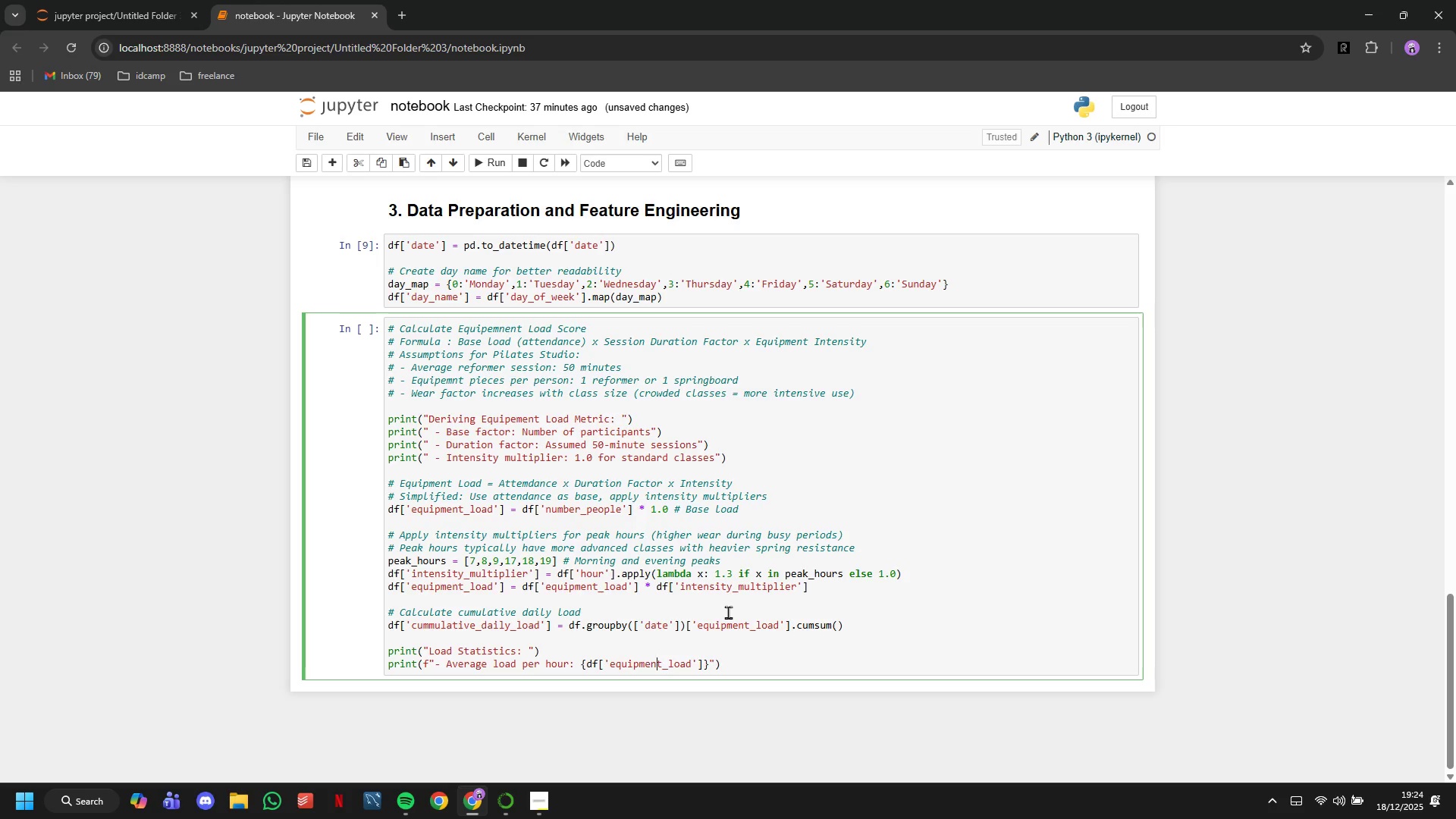 
key(ArrowRight)
 